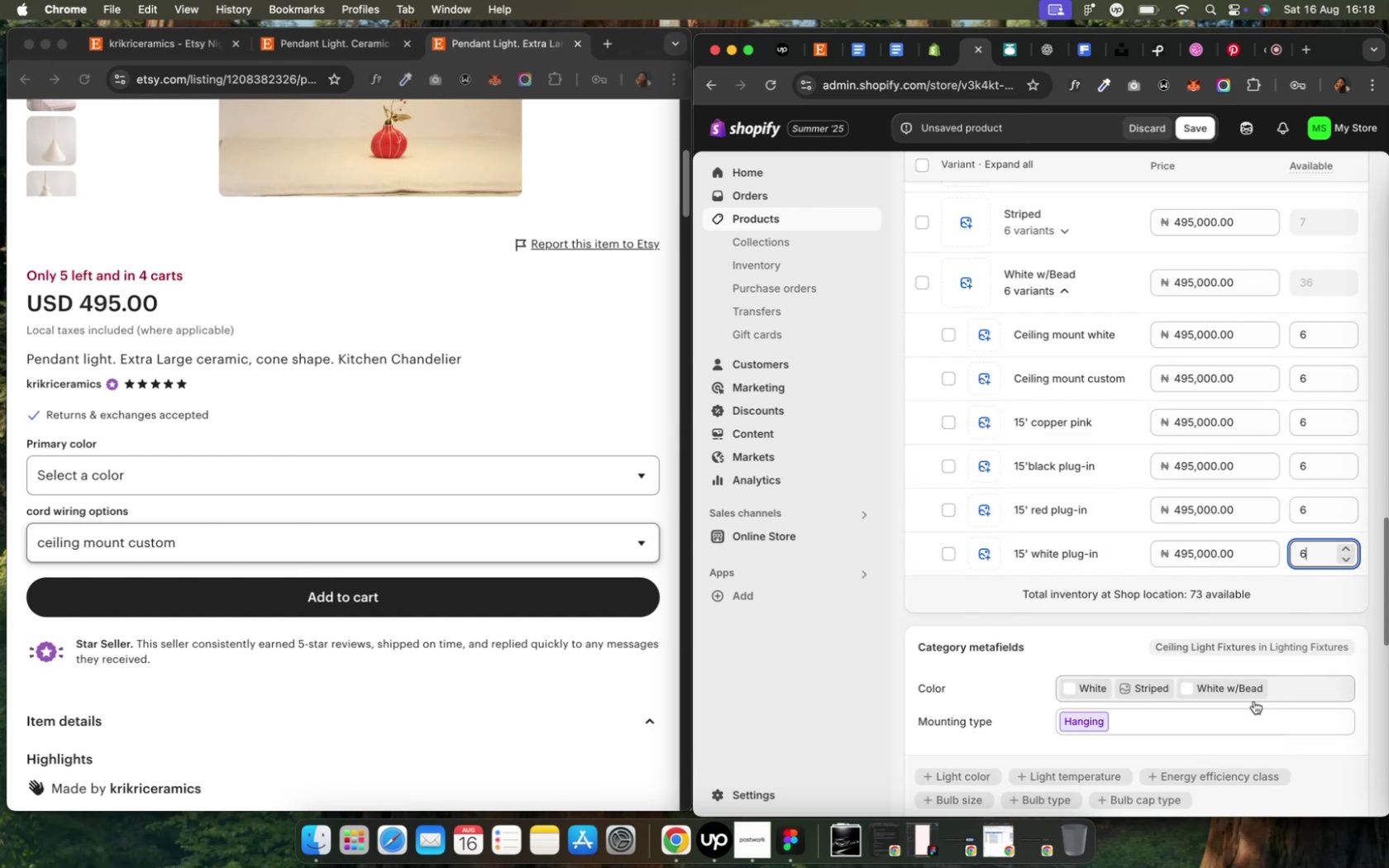 
left_click([1074, 289])
 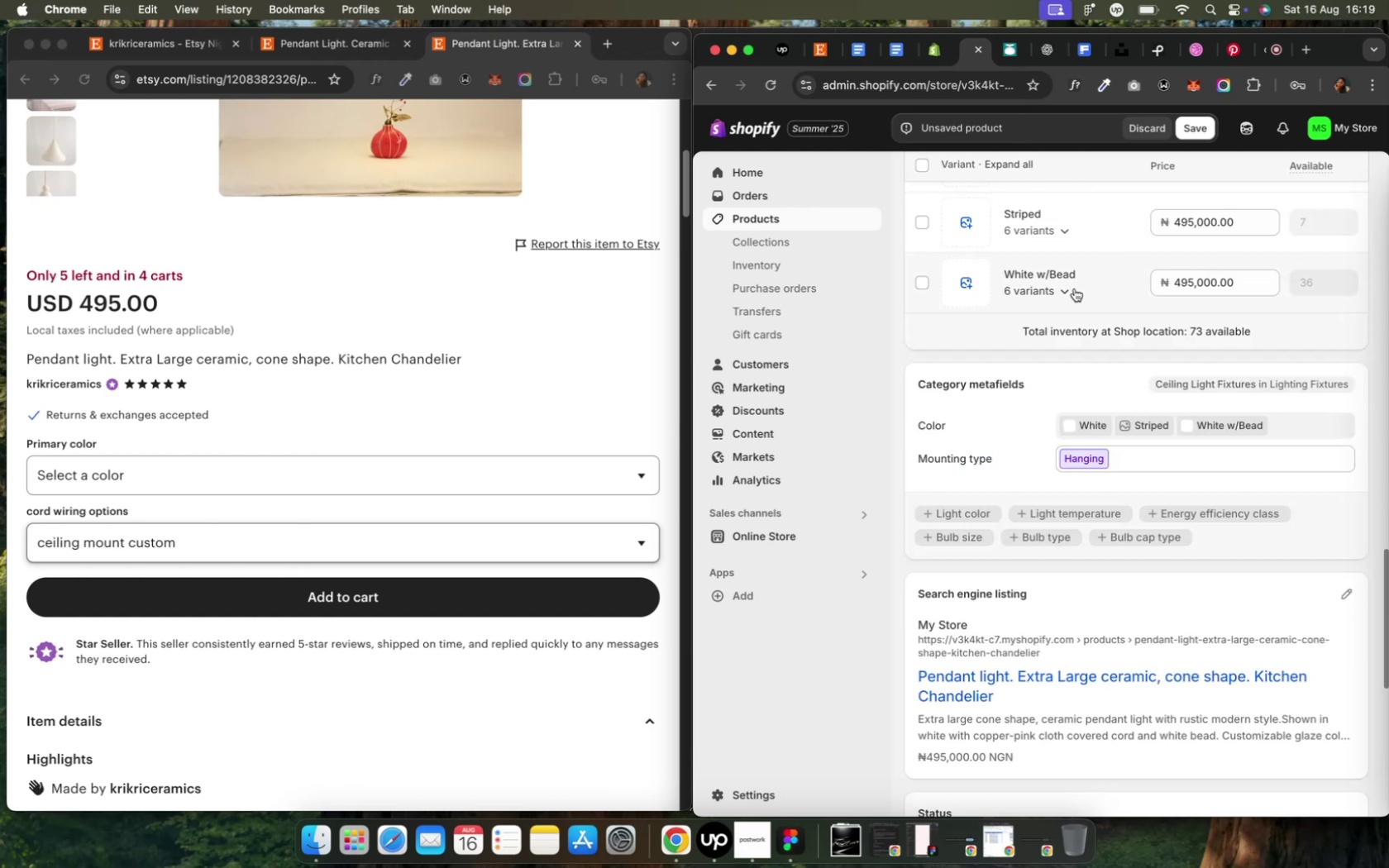 
wait(7.35)
 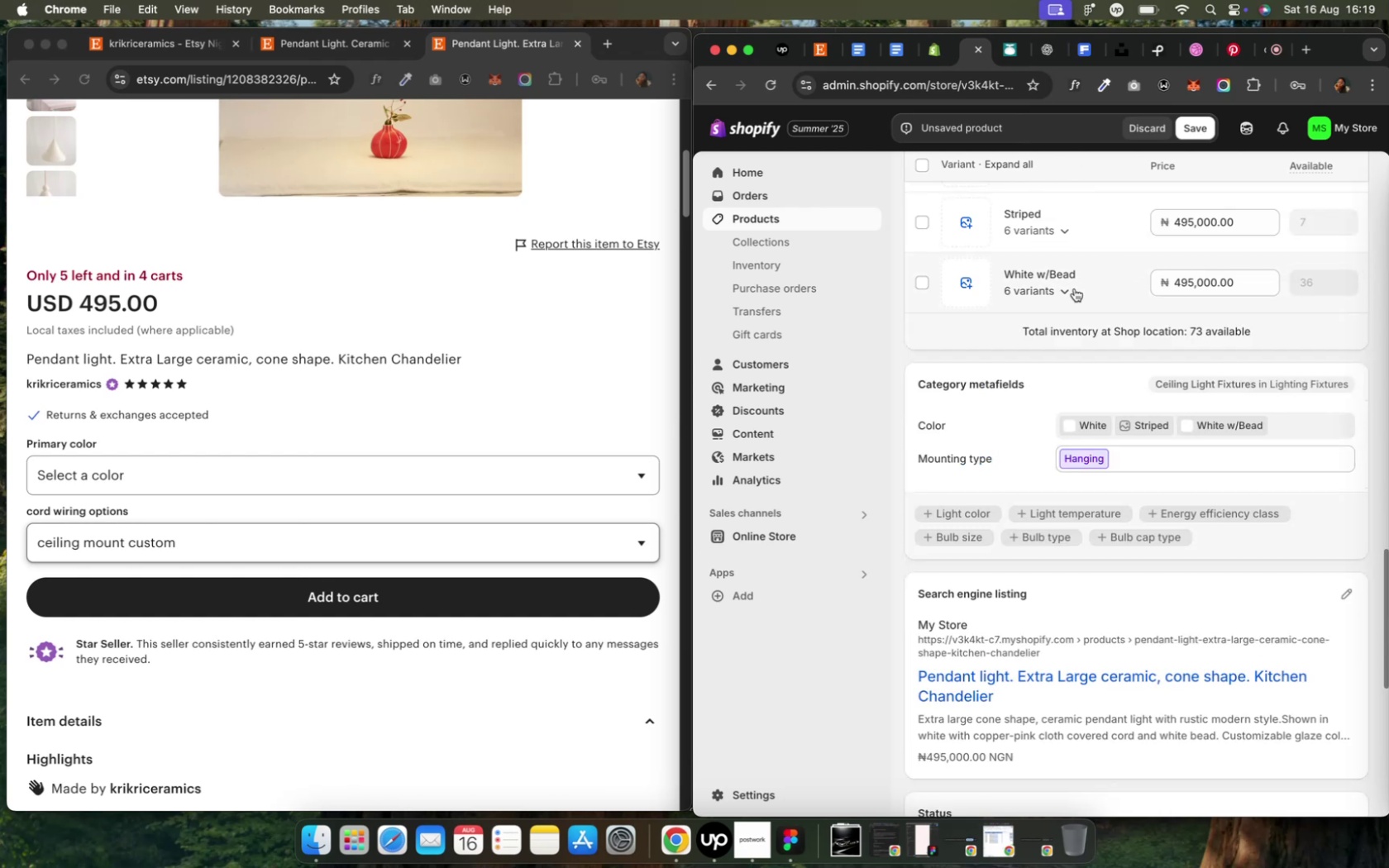 
scroll: coordinate [1074, 289], scroll_direction: down, amount: 13.0
 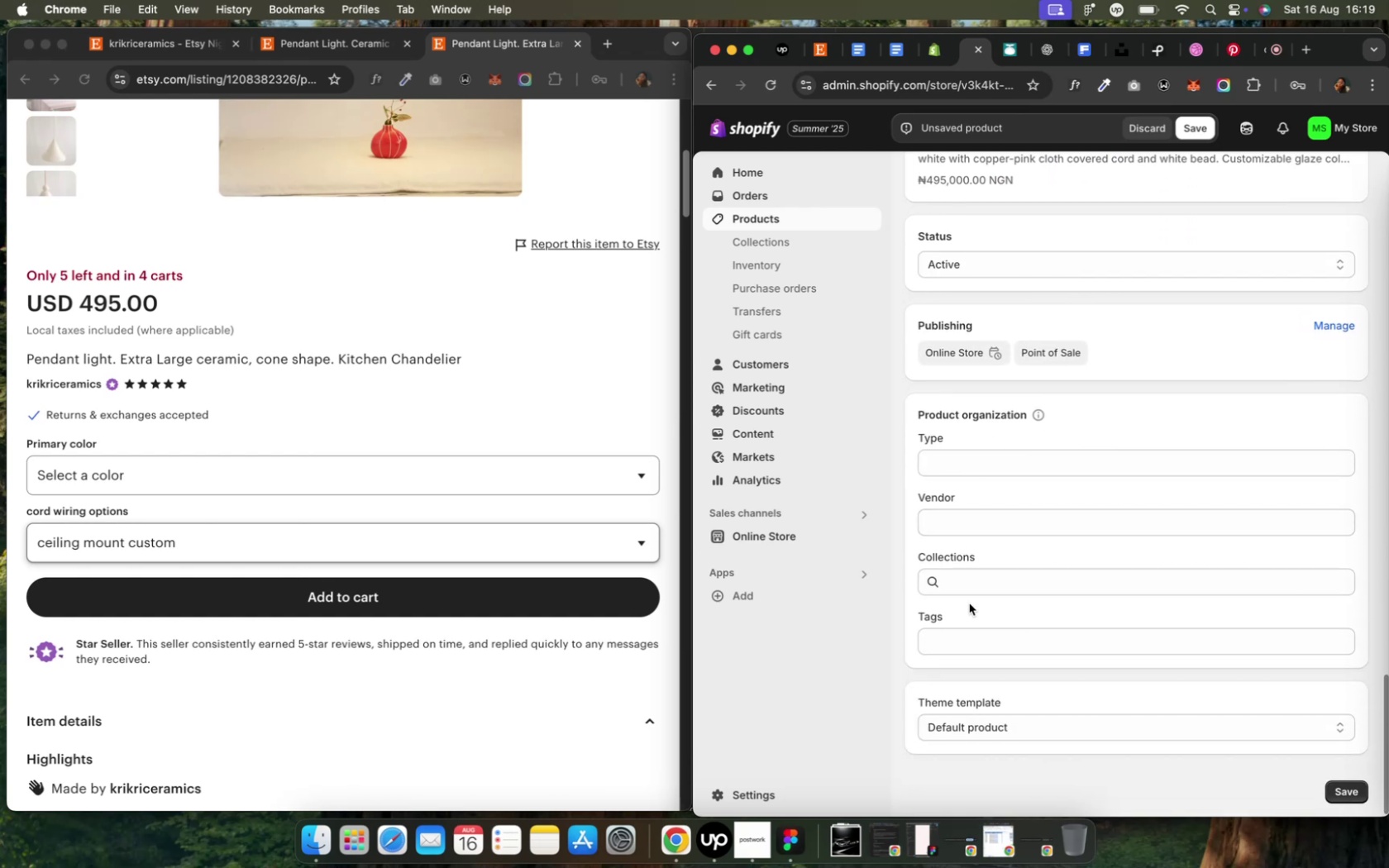 
left_click([987, 583])
 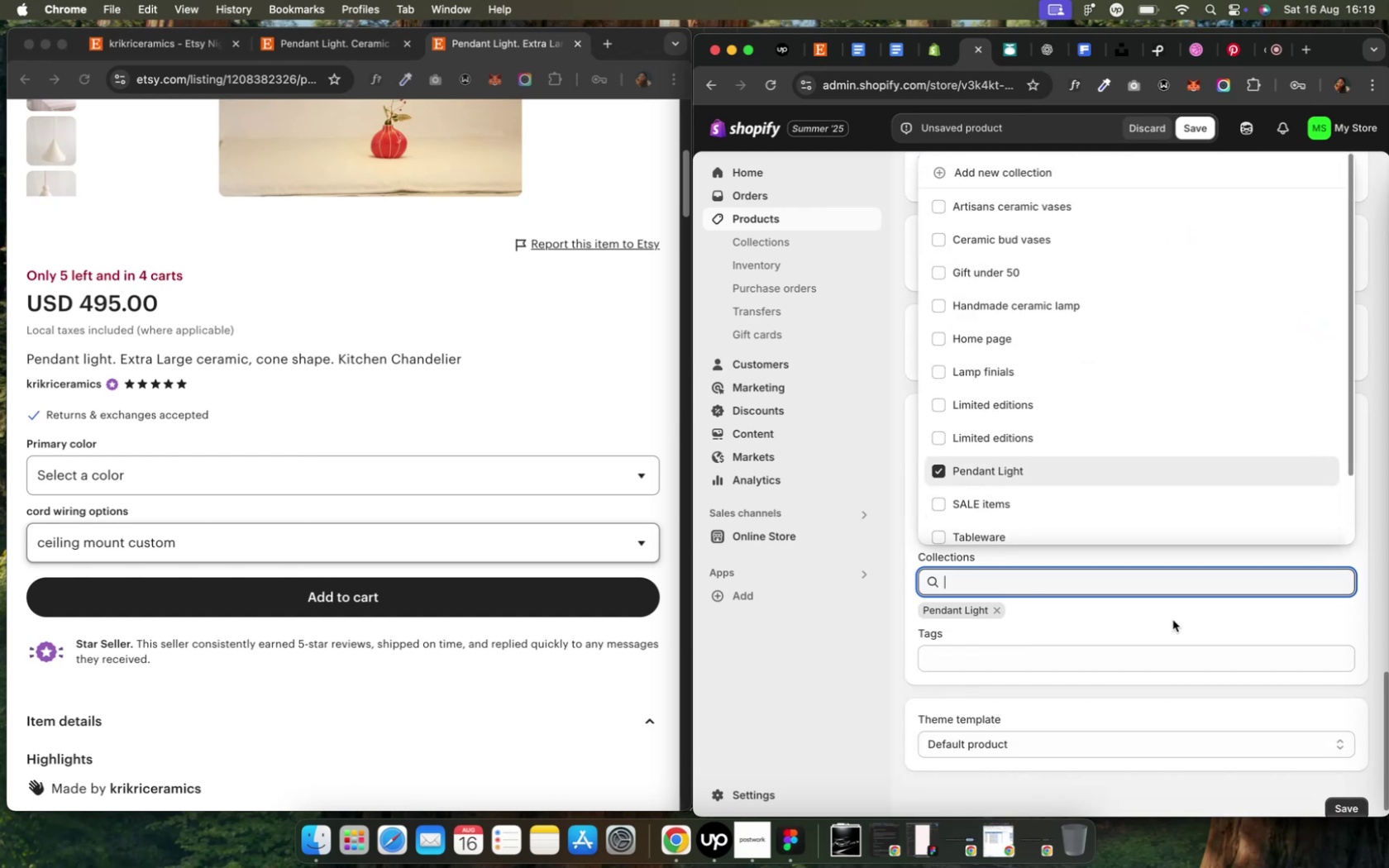 
scroll: coordinate [1168, 623], scroll_direction: down, amount: 6.0
 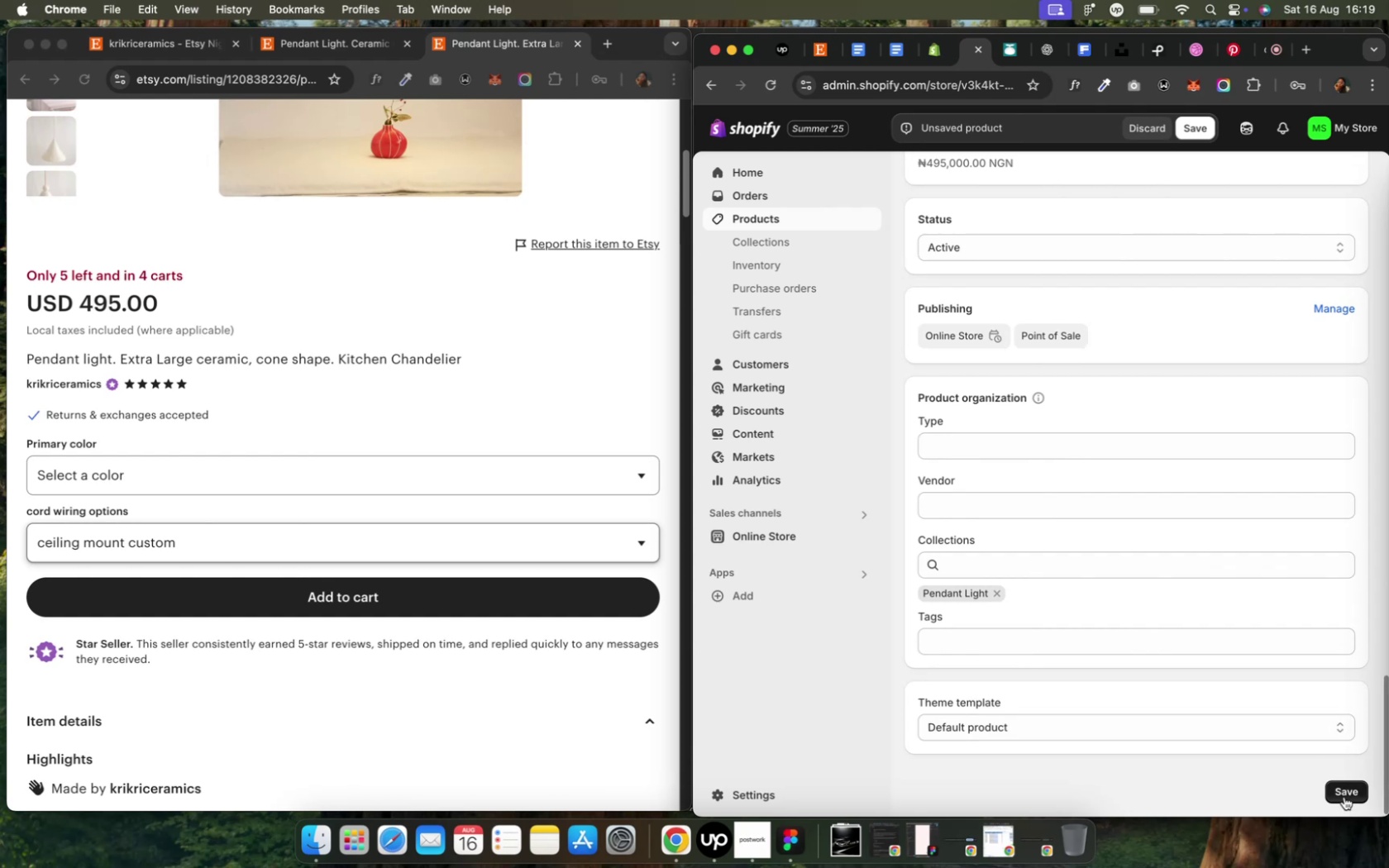 
left_click([1343, 795])
 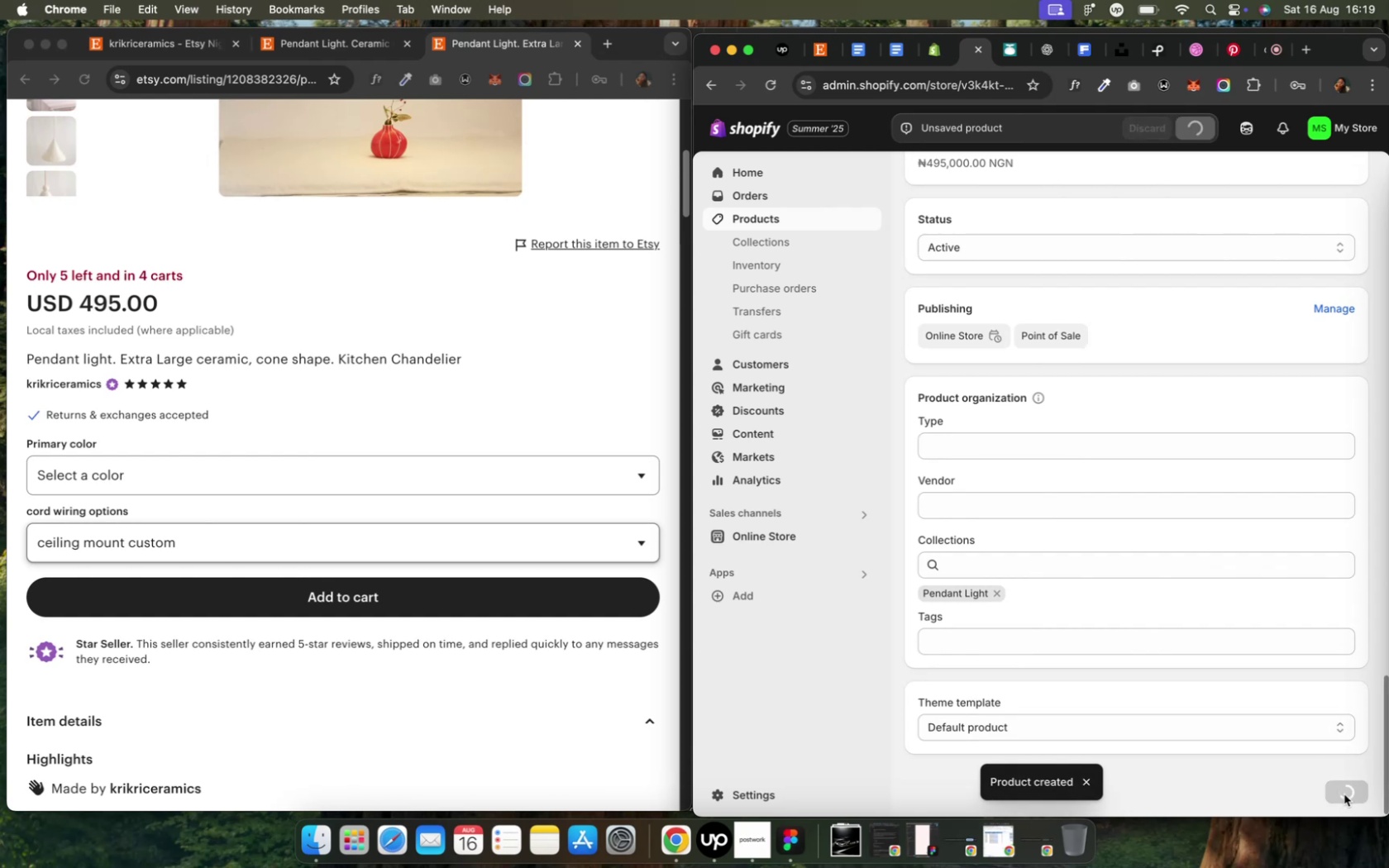 
wait(9.06)
 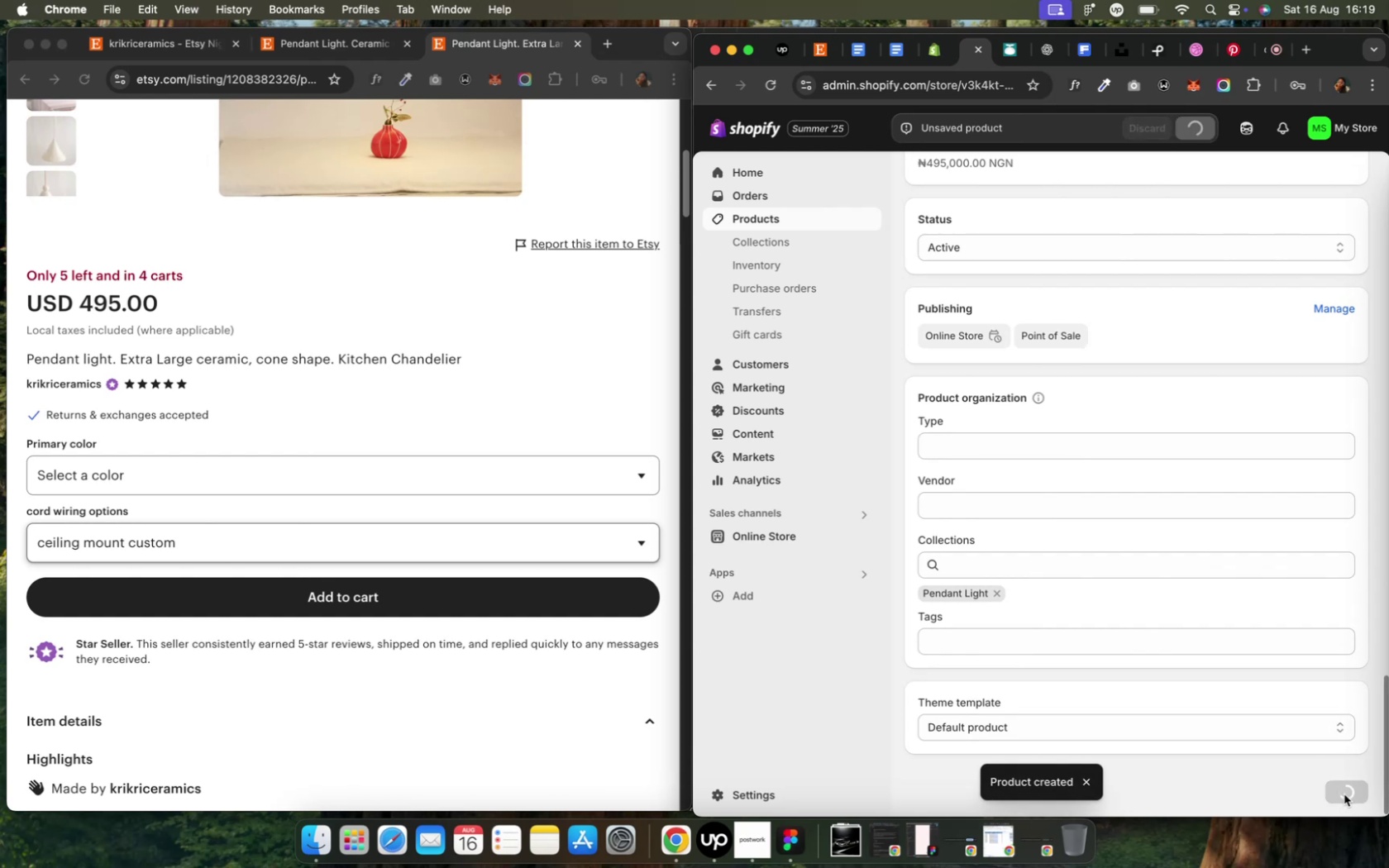 
scroll: coordinate [972, 259], scroll_direction: up, amount: 94.0
 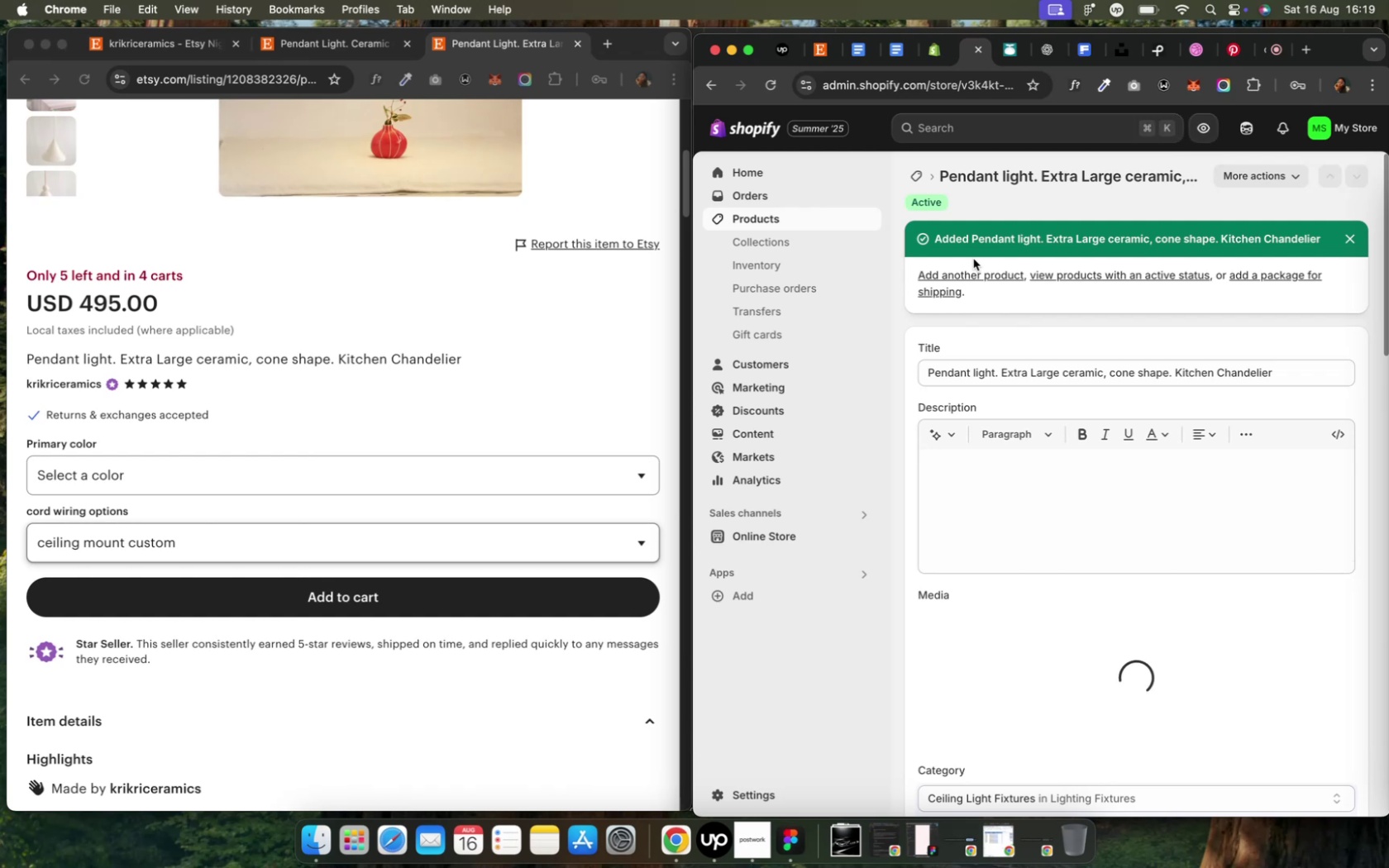 
wait(7.63)
 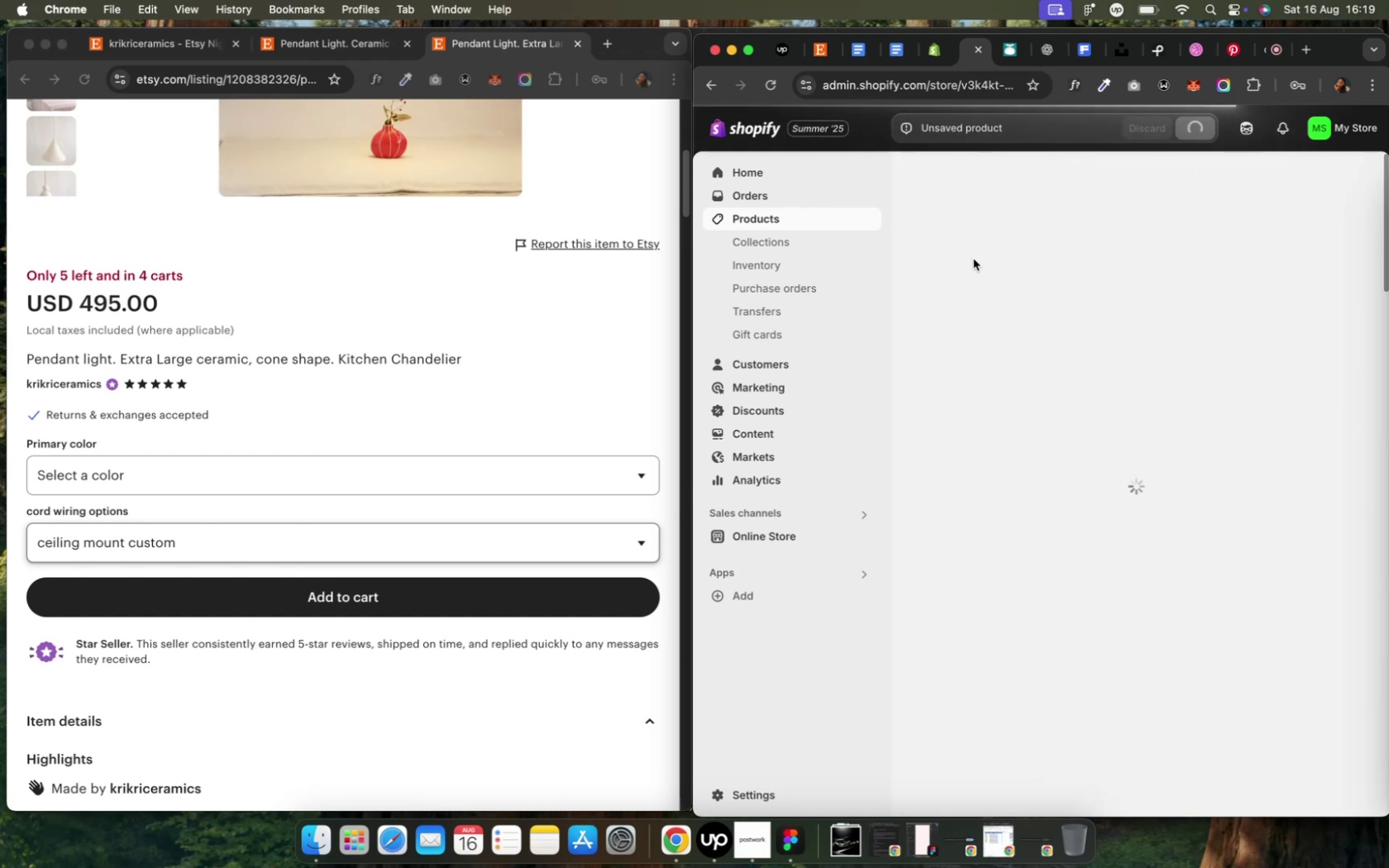 
left_click([913, 170])
 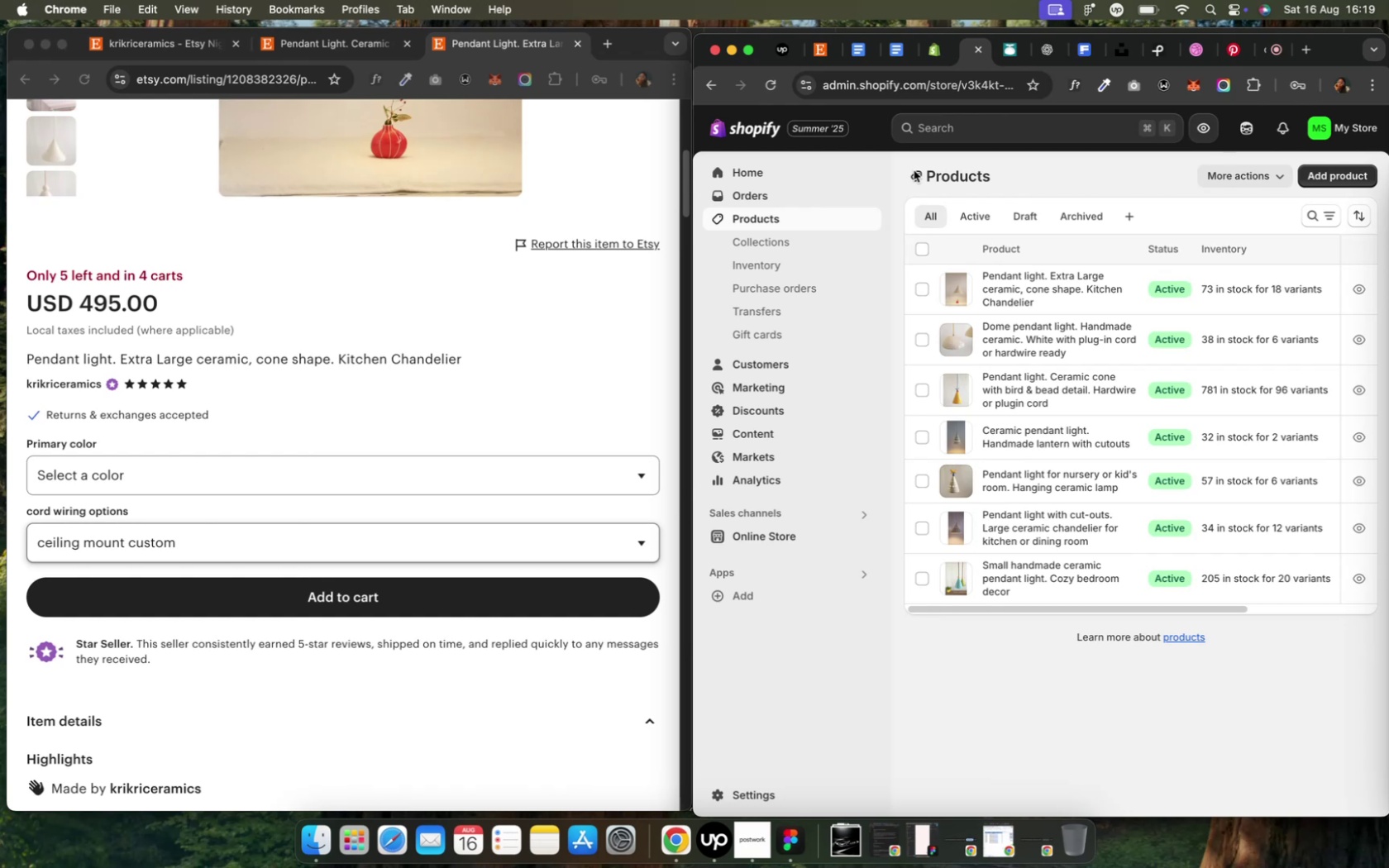 
wait(13.88)
 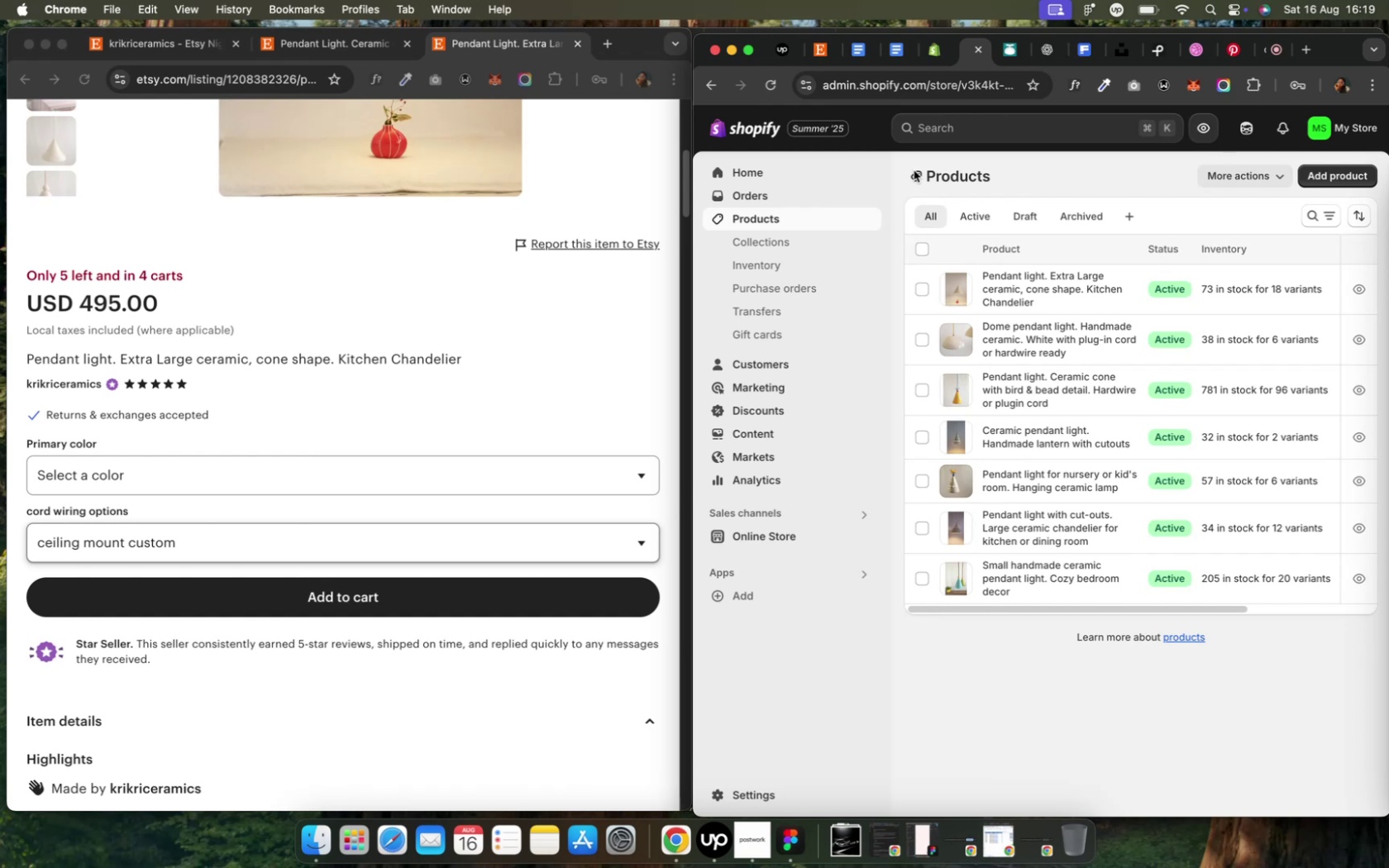 
left_click([1351, 176])
 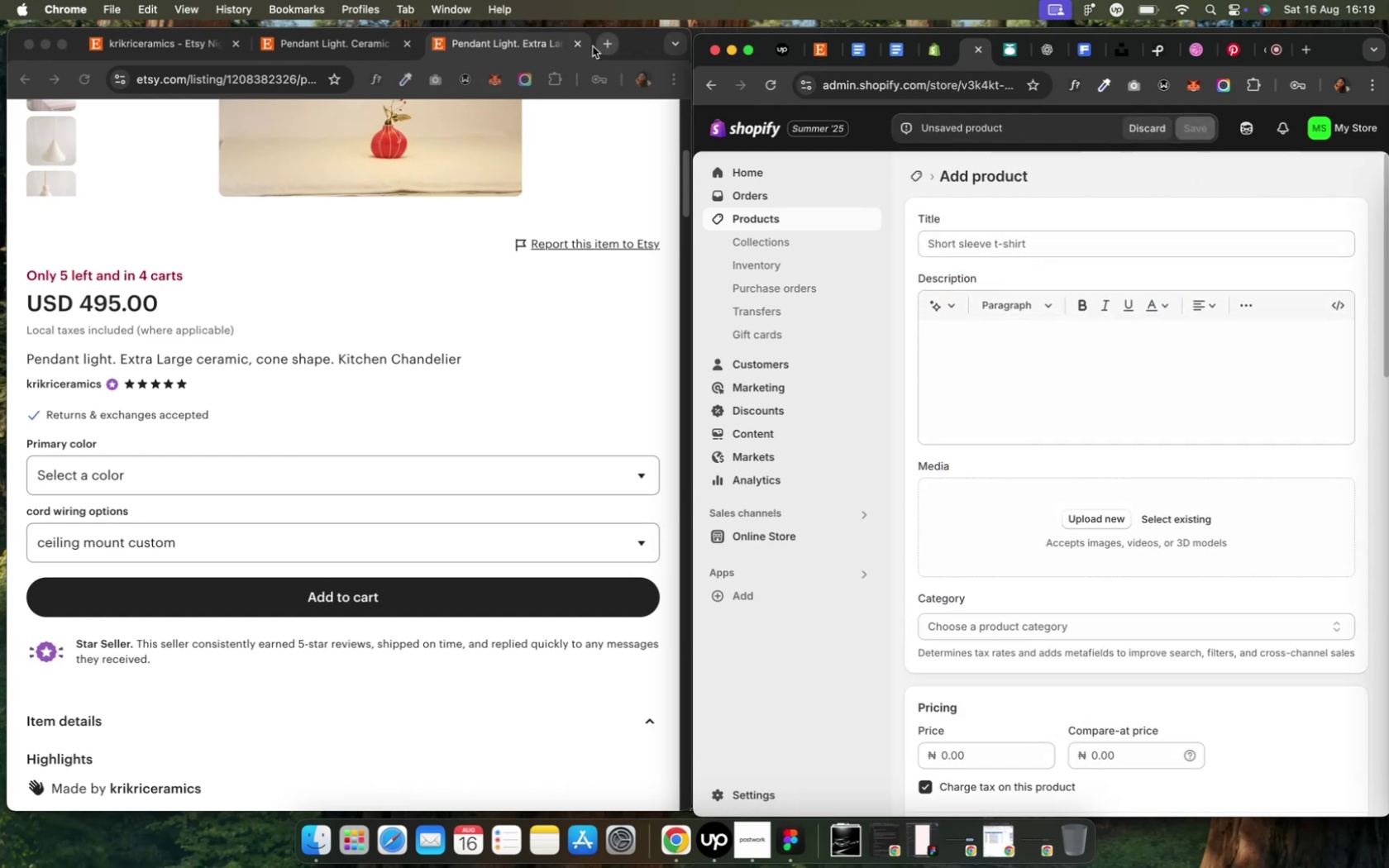 
left_click([577, 47])
 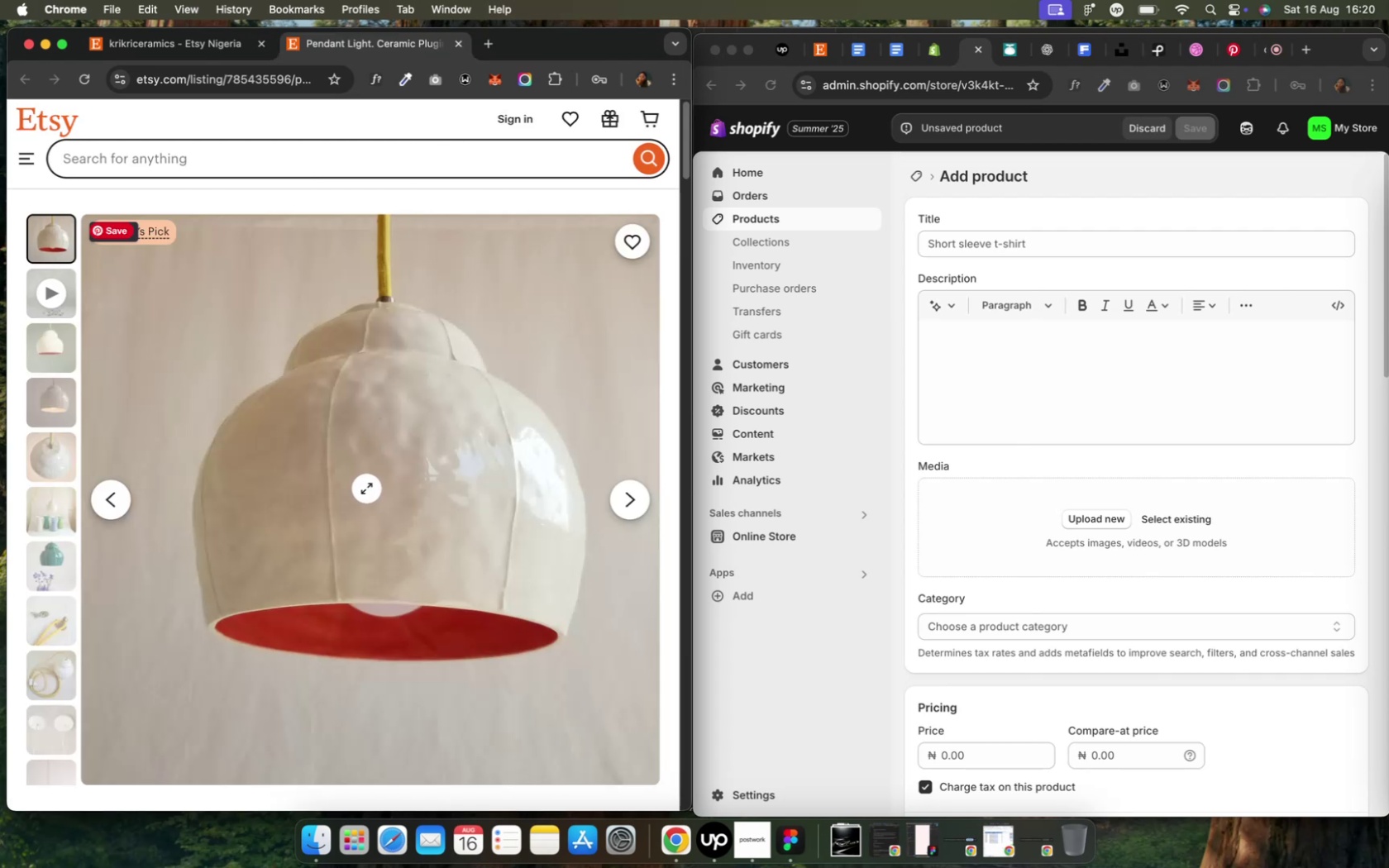 
scroll: coordinate [364, 484], scroll_direction: down, amount: 14.0
 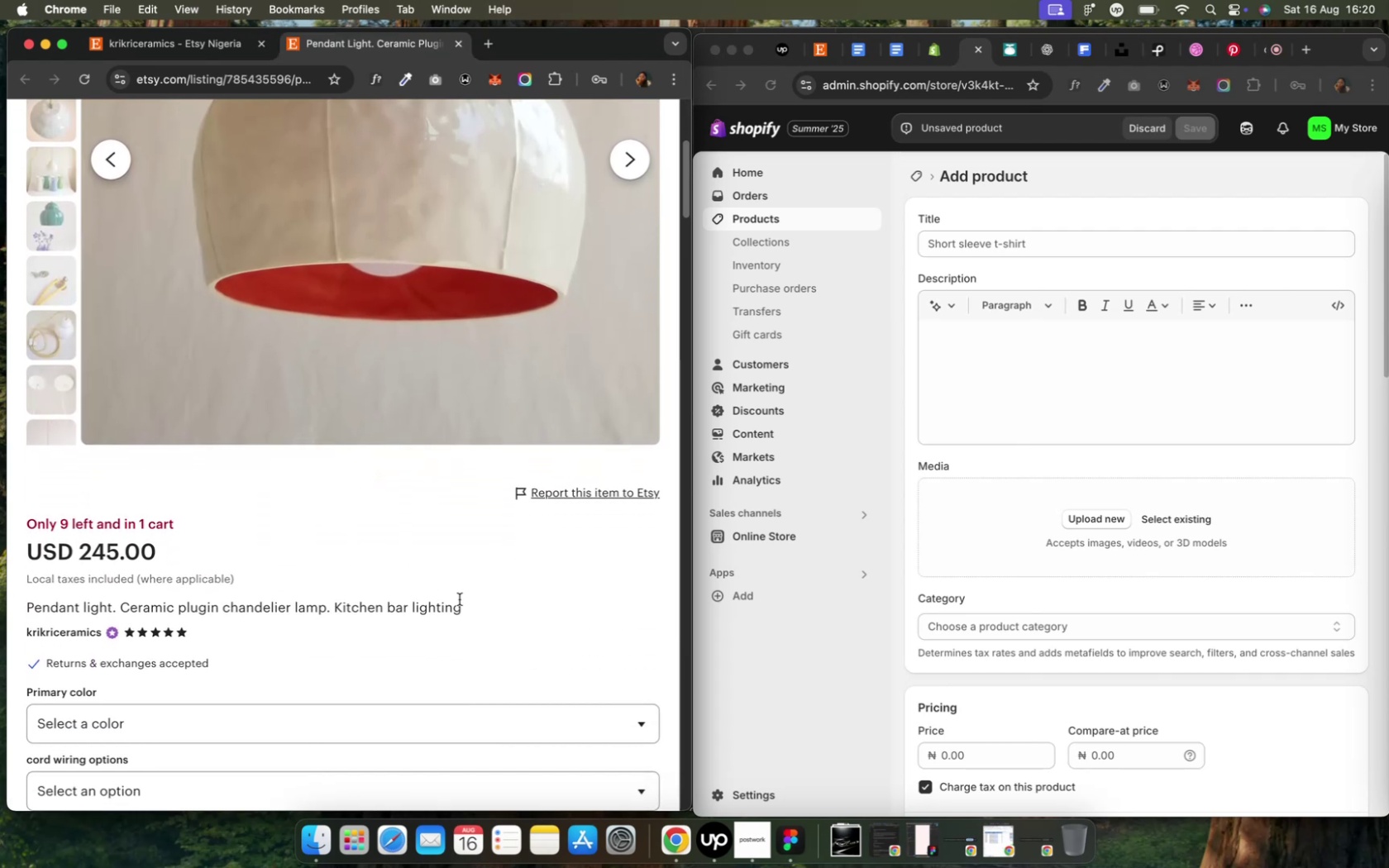 
left_click_drag(start_coordinate=[464, 607], to_coordinate=[1, 613])
 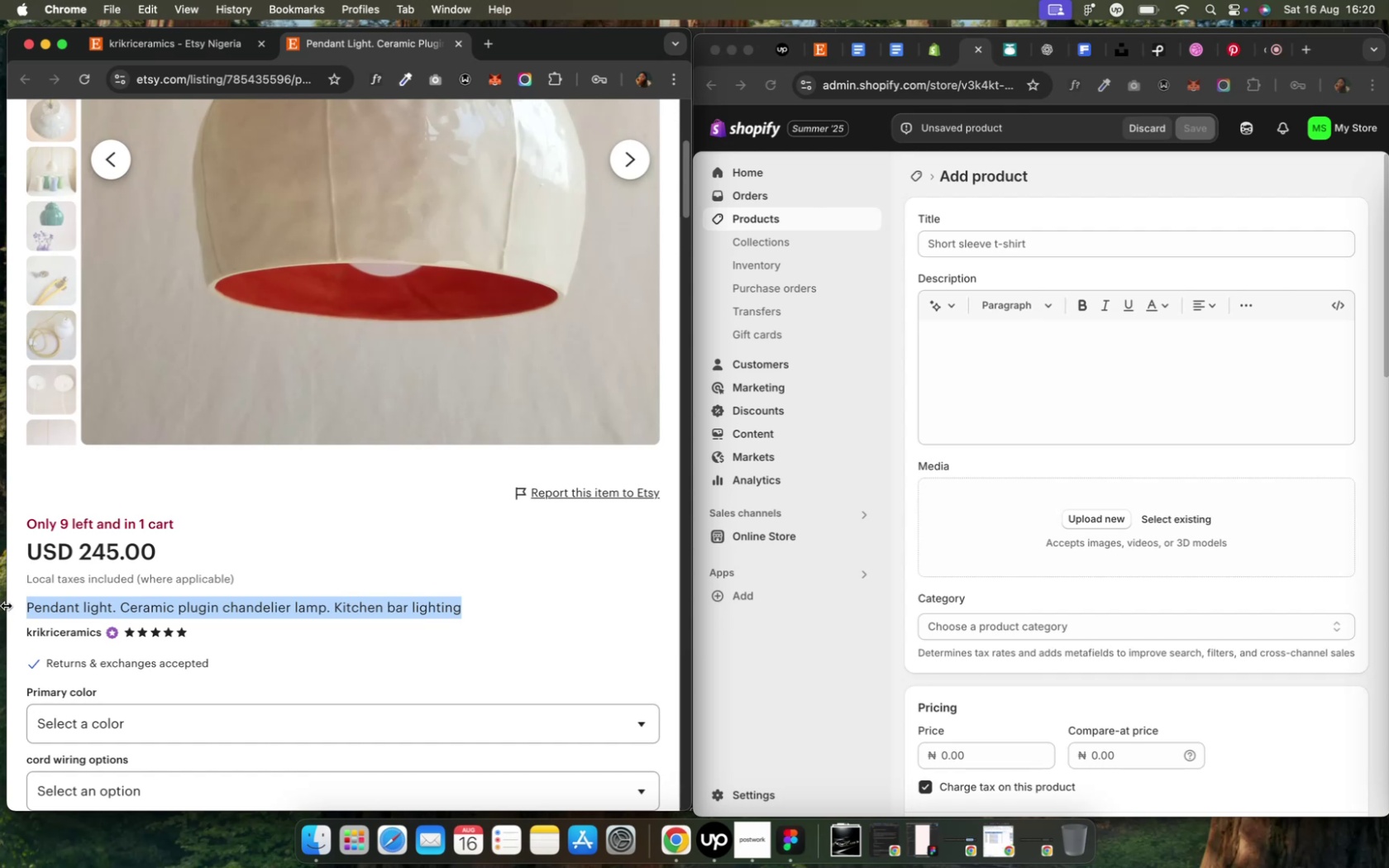 
key(Meta+CommandLeft)
 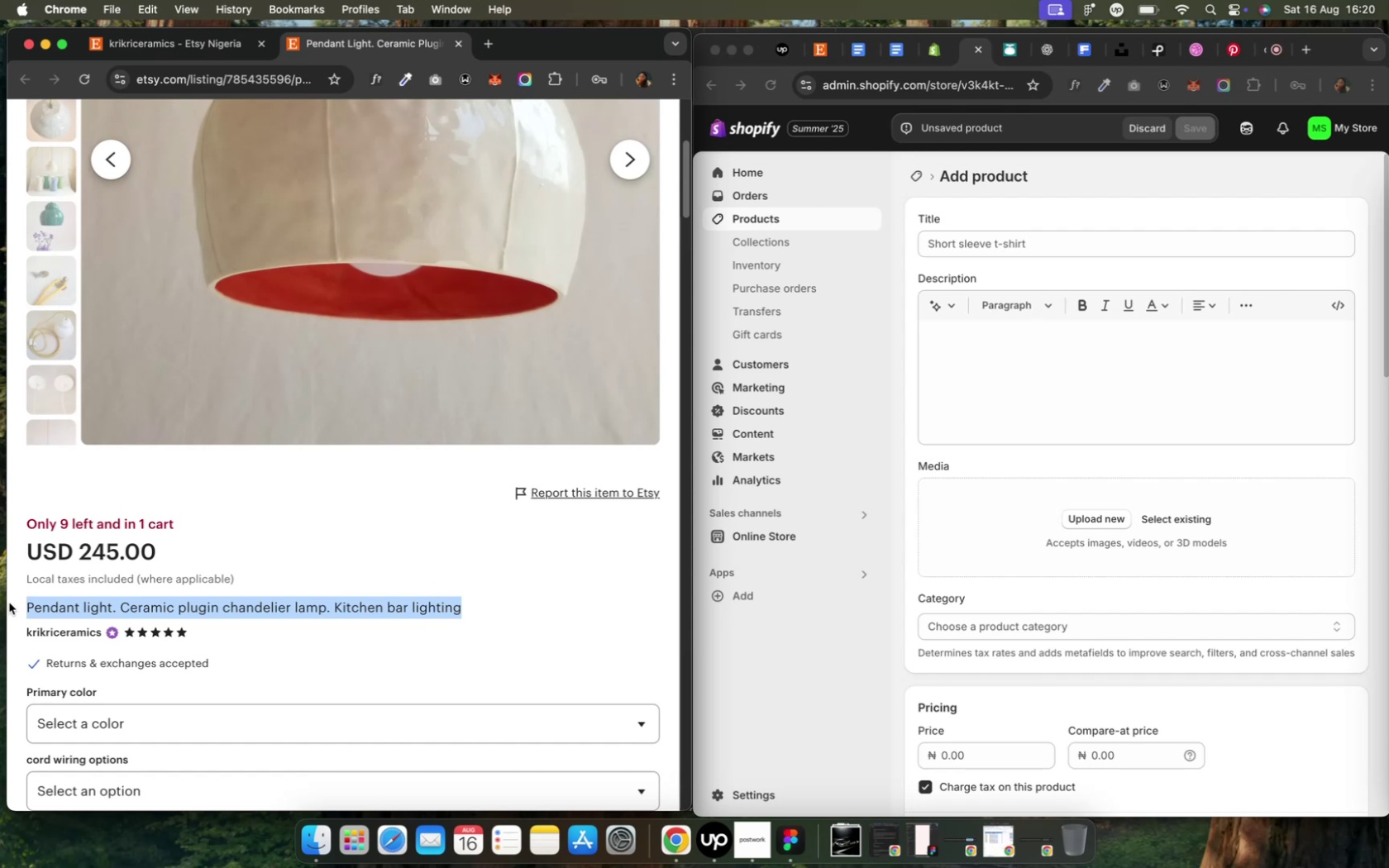 
key(Meta+C)
 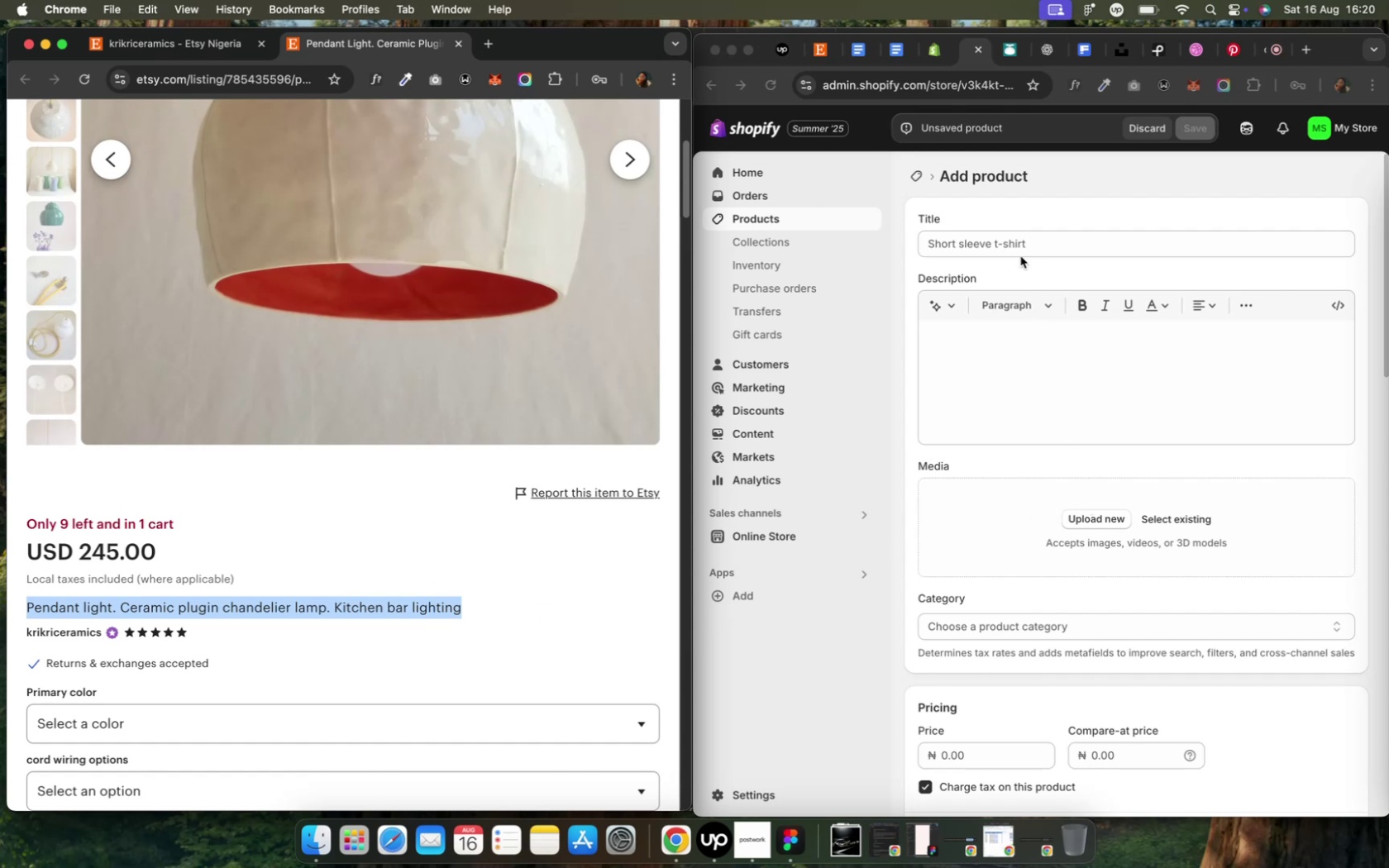 
left_click([1010, 242])
 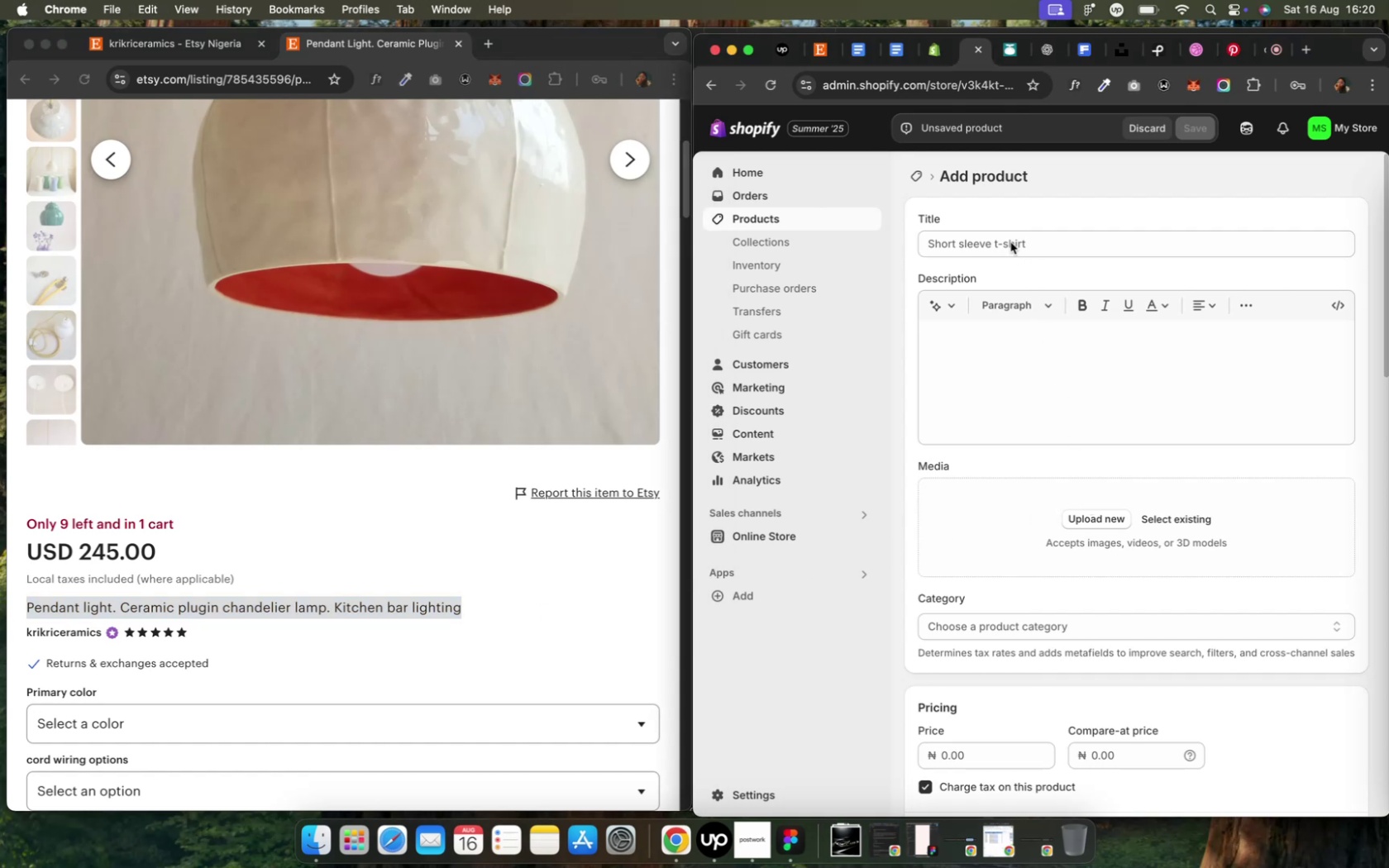 
left_click([1010, 242])
 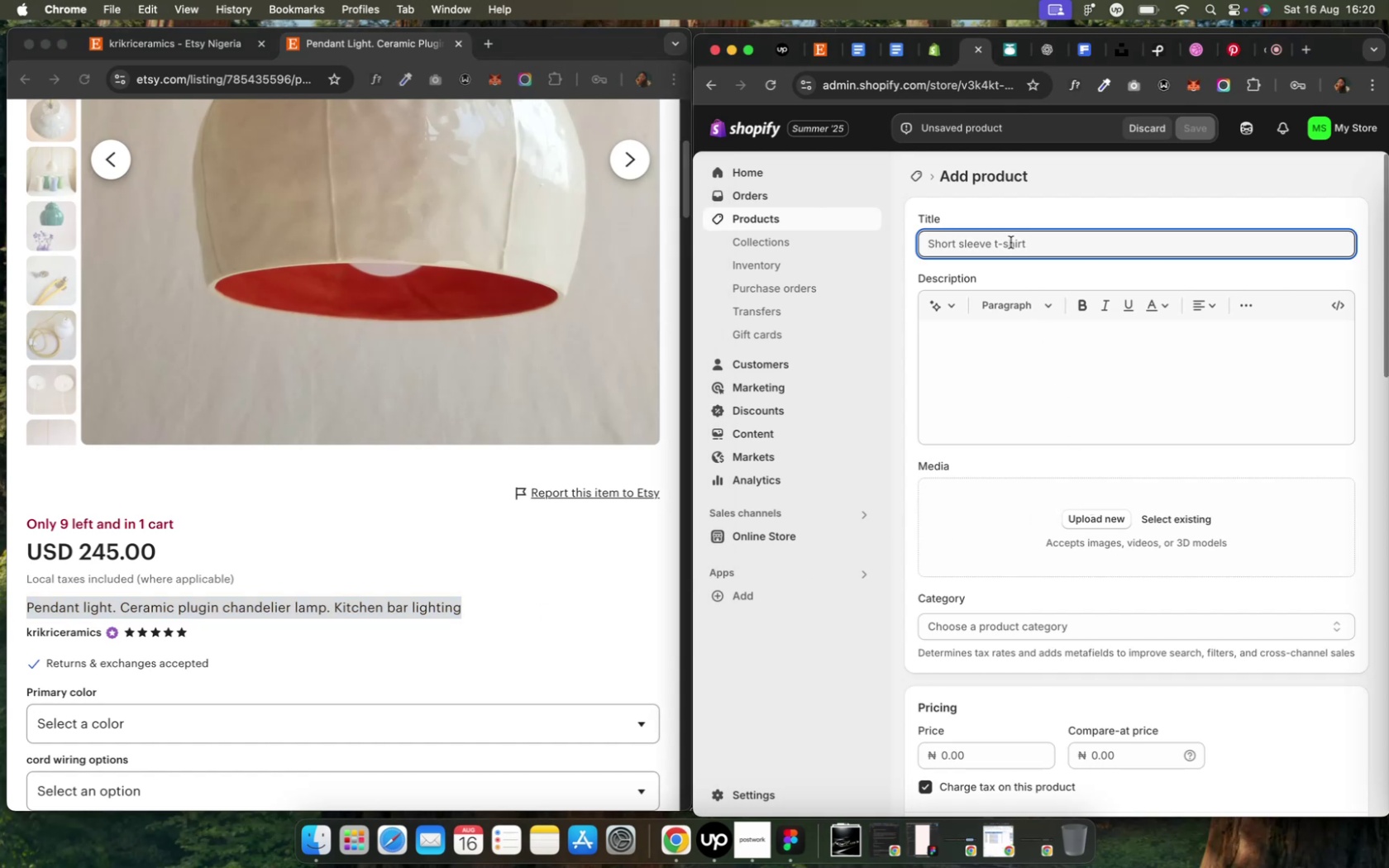 
key(Meta+CommandLeft)
 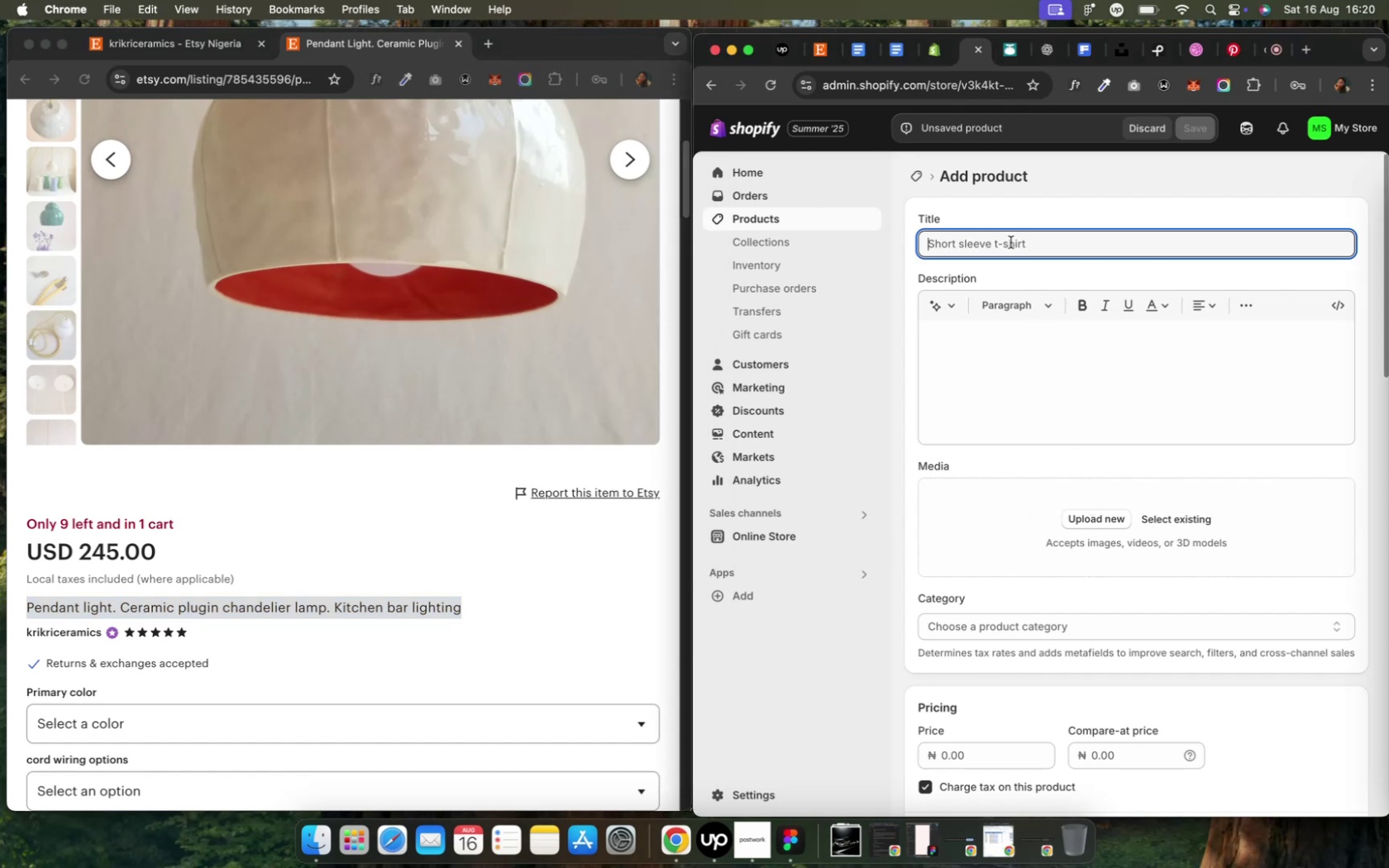 
key(Meta+V)
 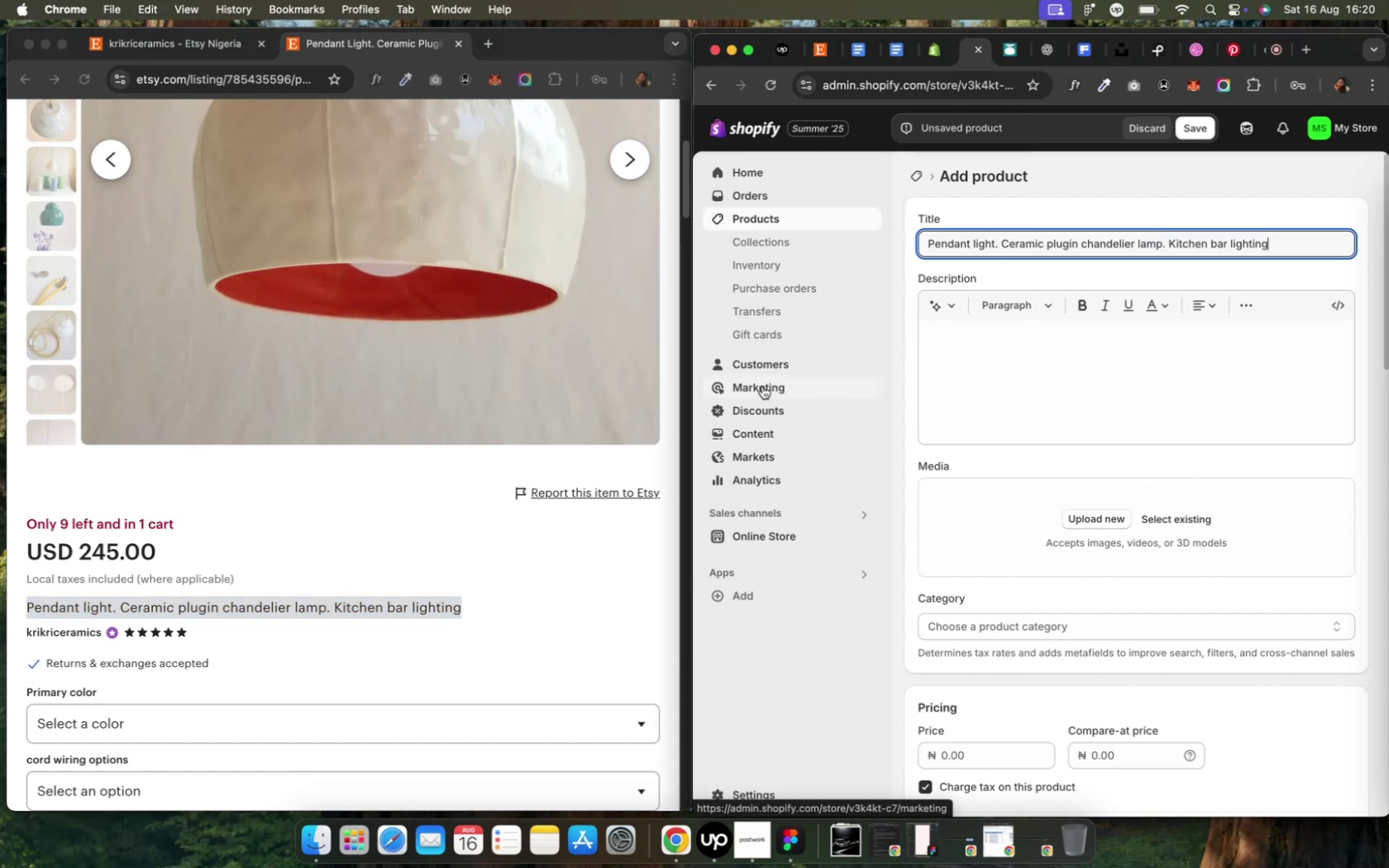 
wait(9.18)
 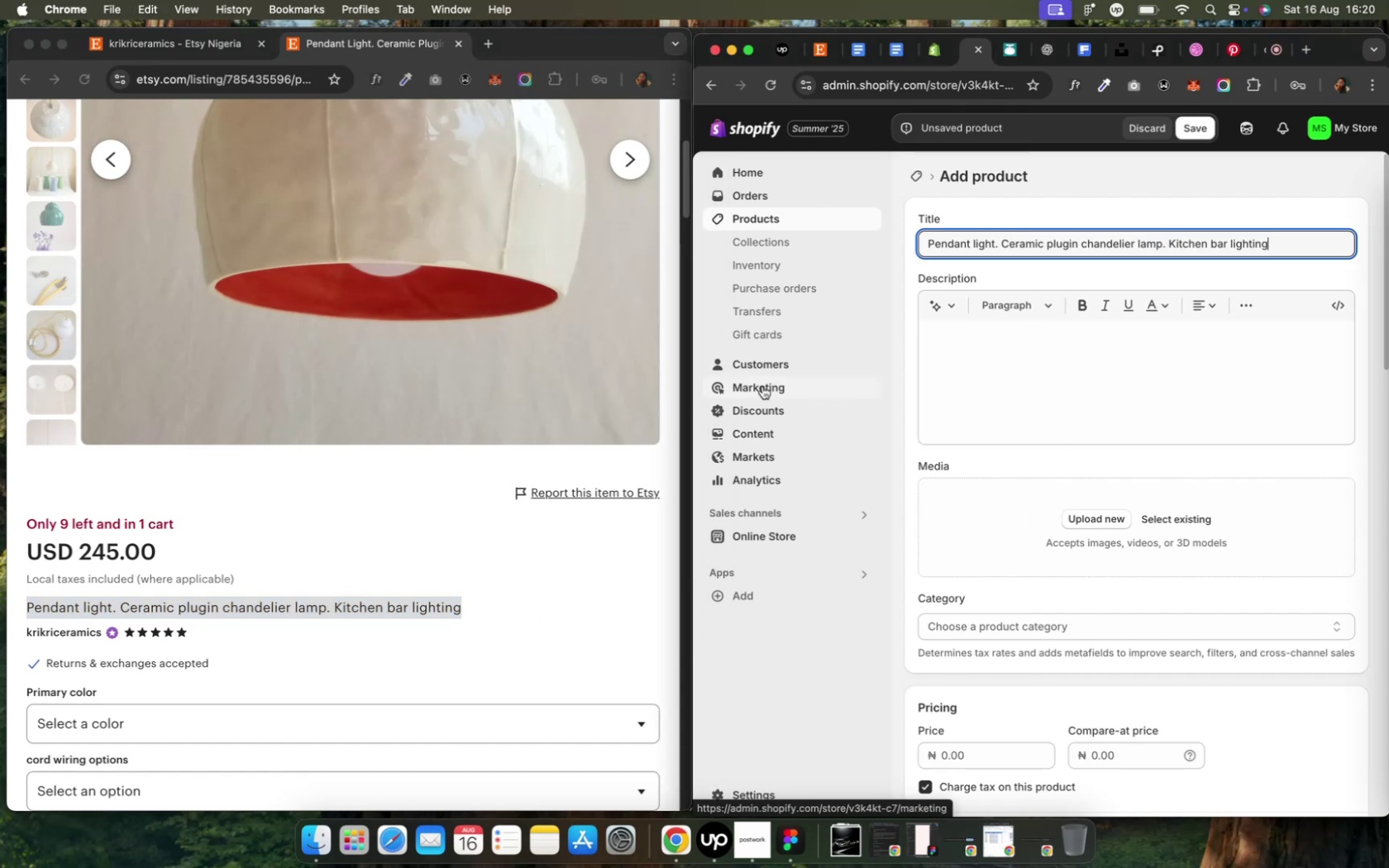 
scroll: coordinate [363, 634], scroll_direction: down, amount: 15.0
 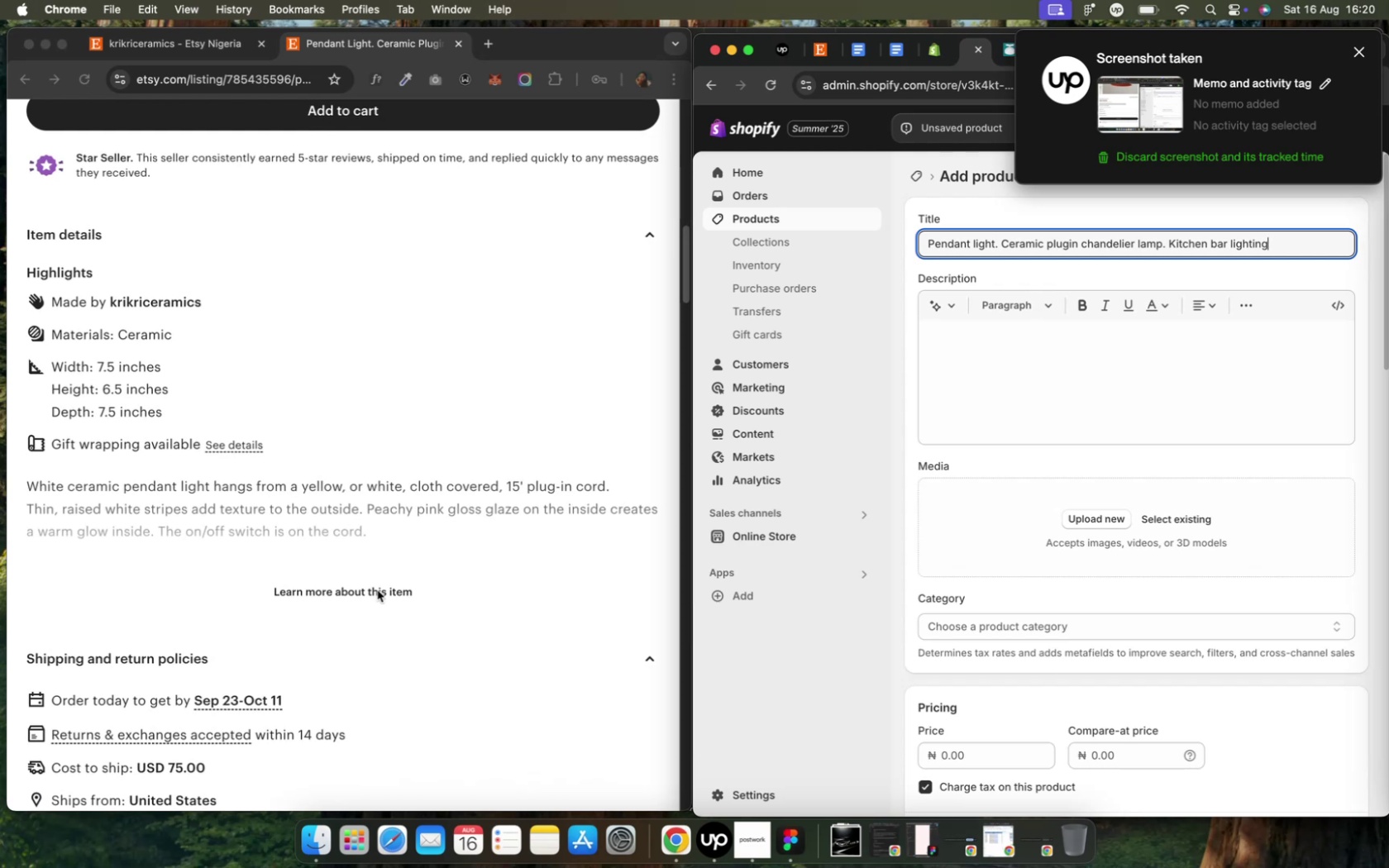 
left_click([378, 588])
 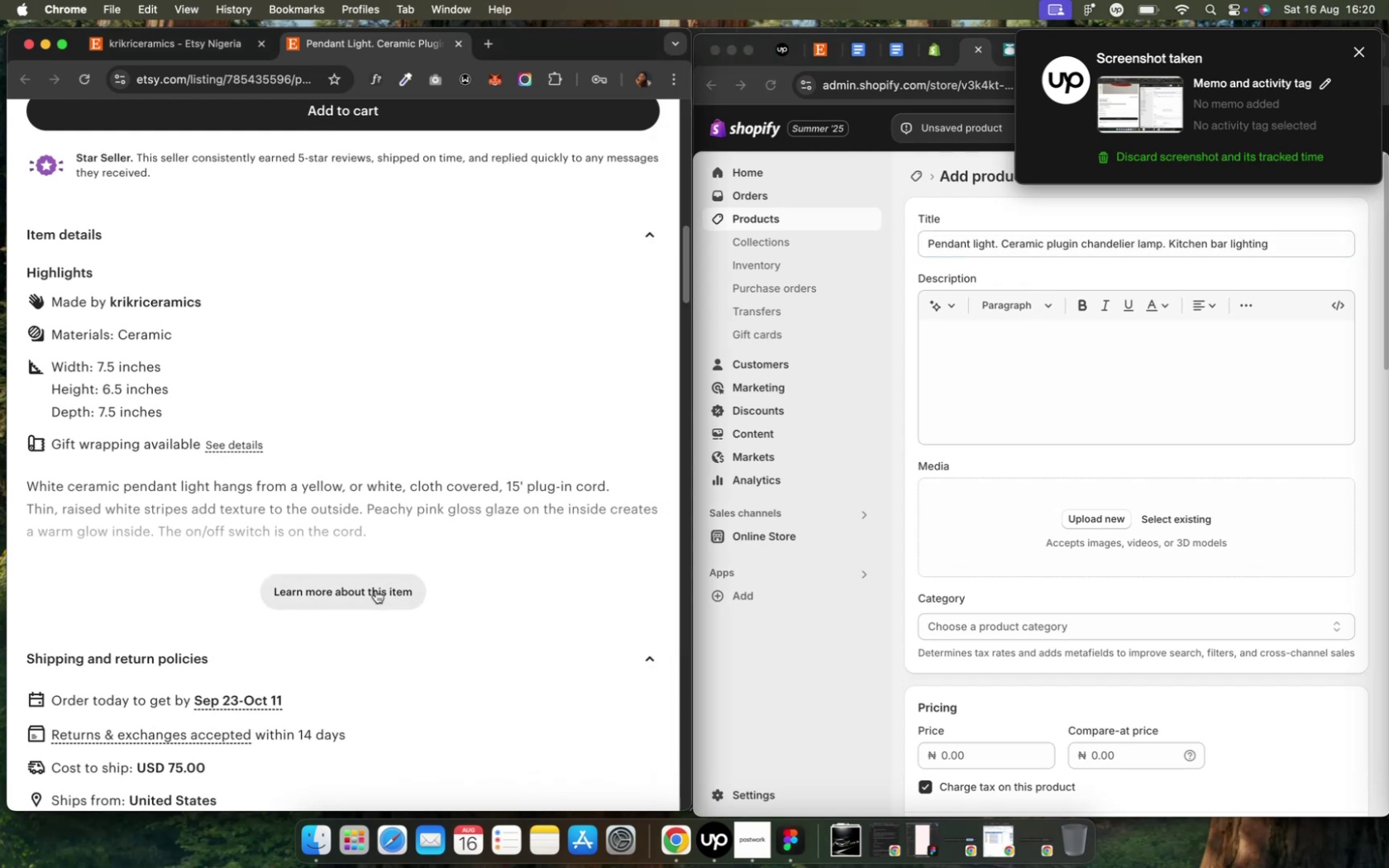 
left_click([375, 590])
 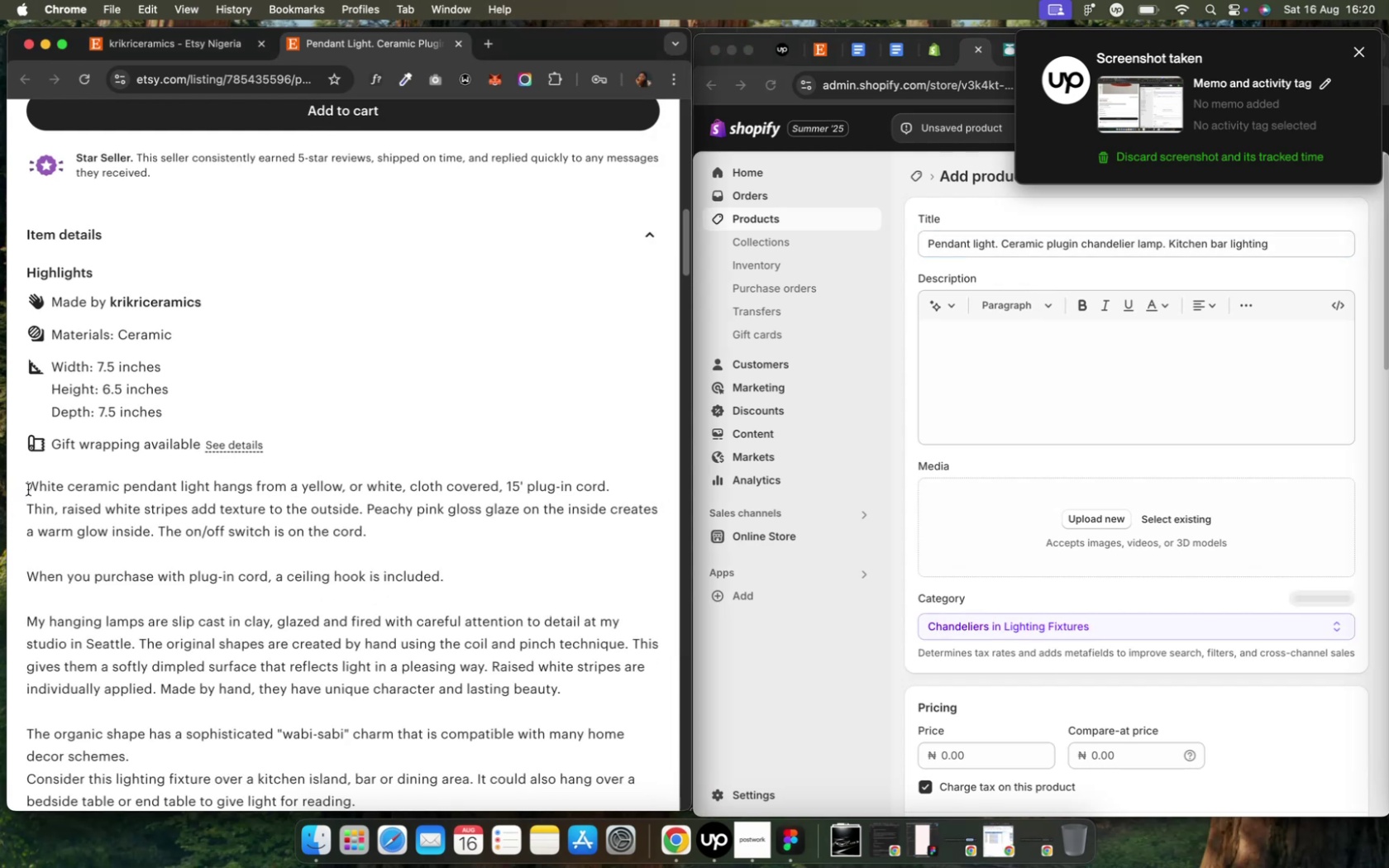 
left_click_drag(start_coordinate=[28, 489], to_coordinate=[521, 583])
 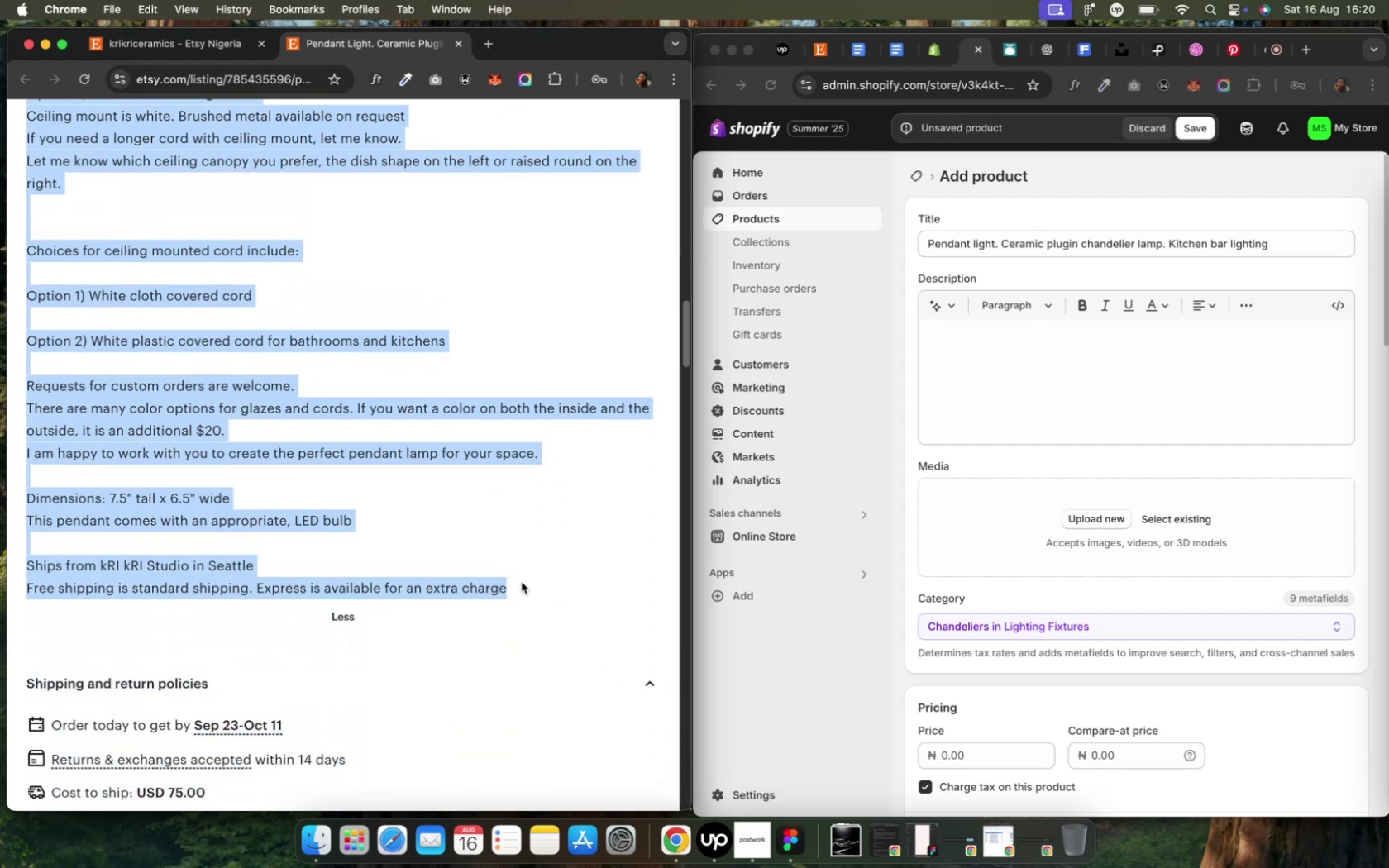 
key(Meta+C)
 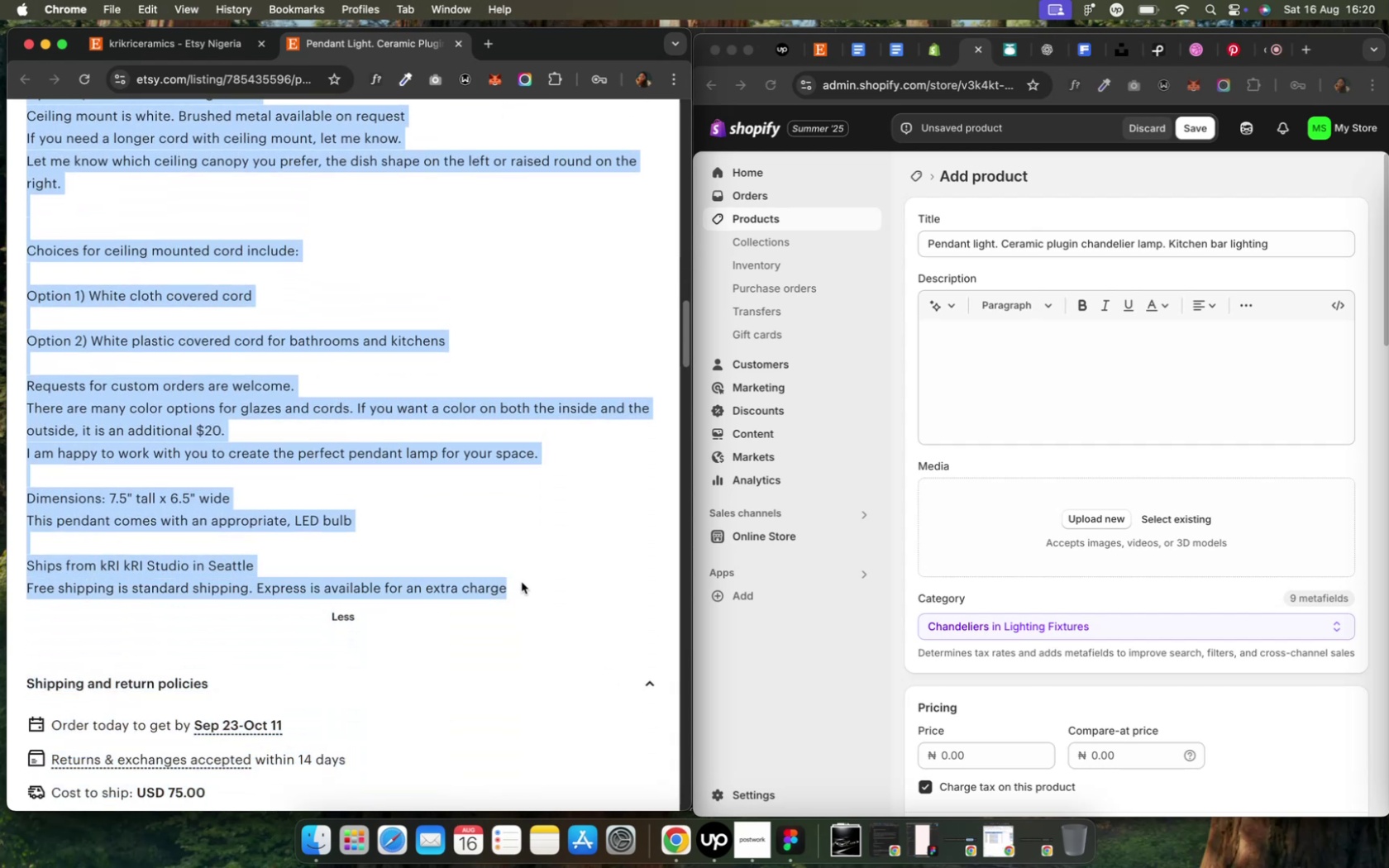 
key(Meta+C)
 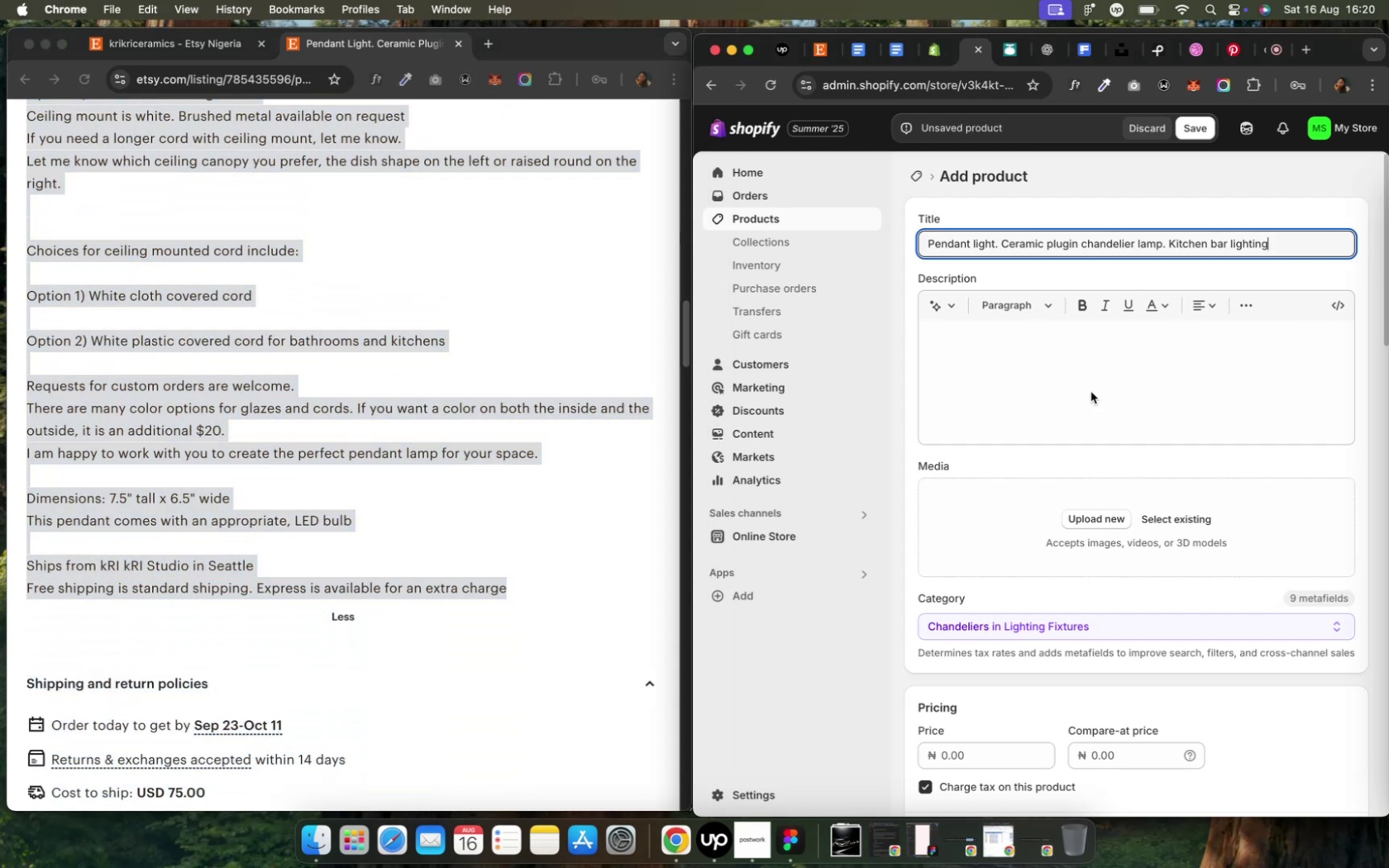 
left_click([1043, 365])
 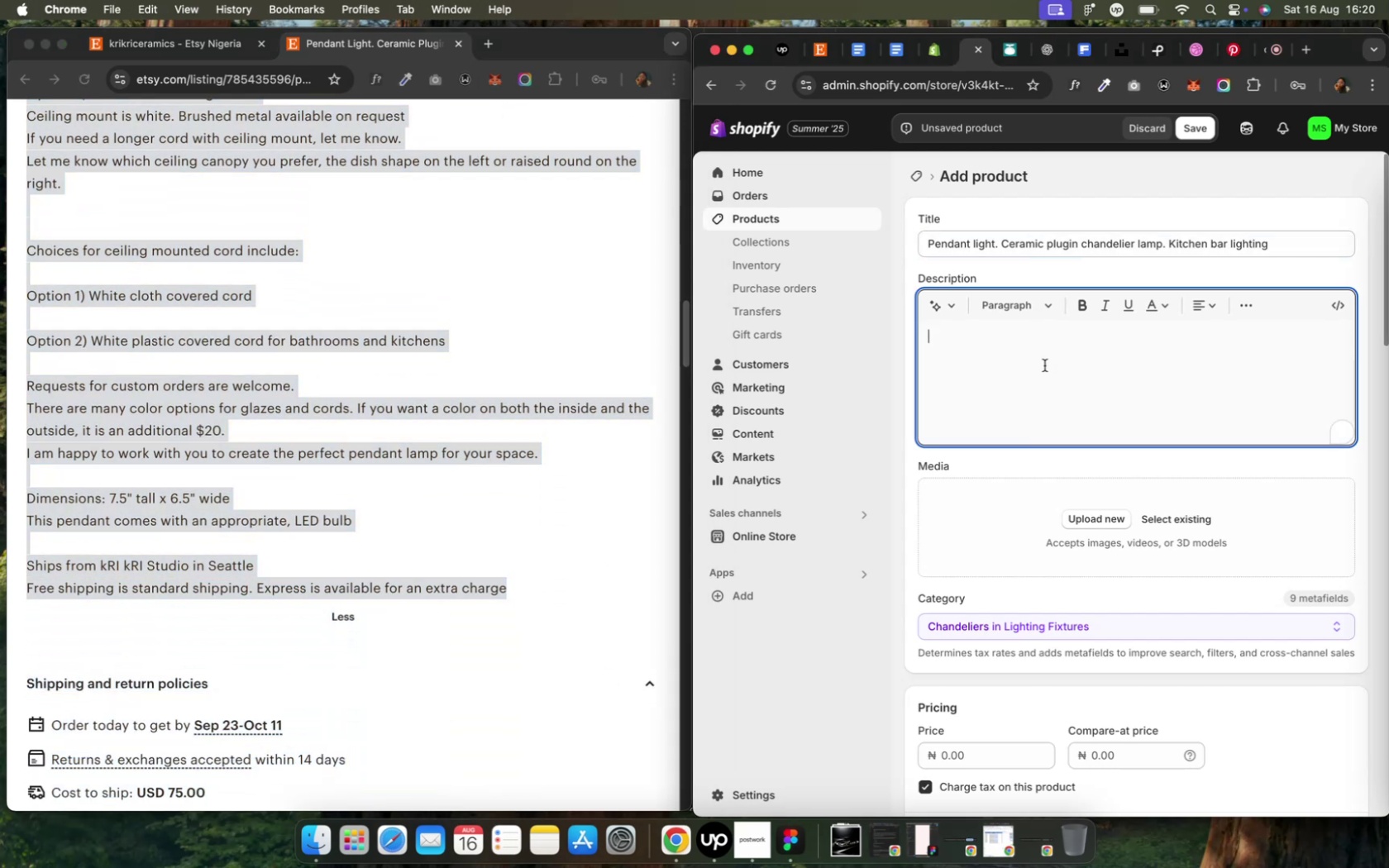 
key(Meta+V)
 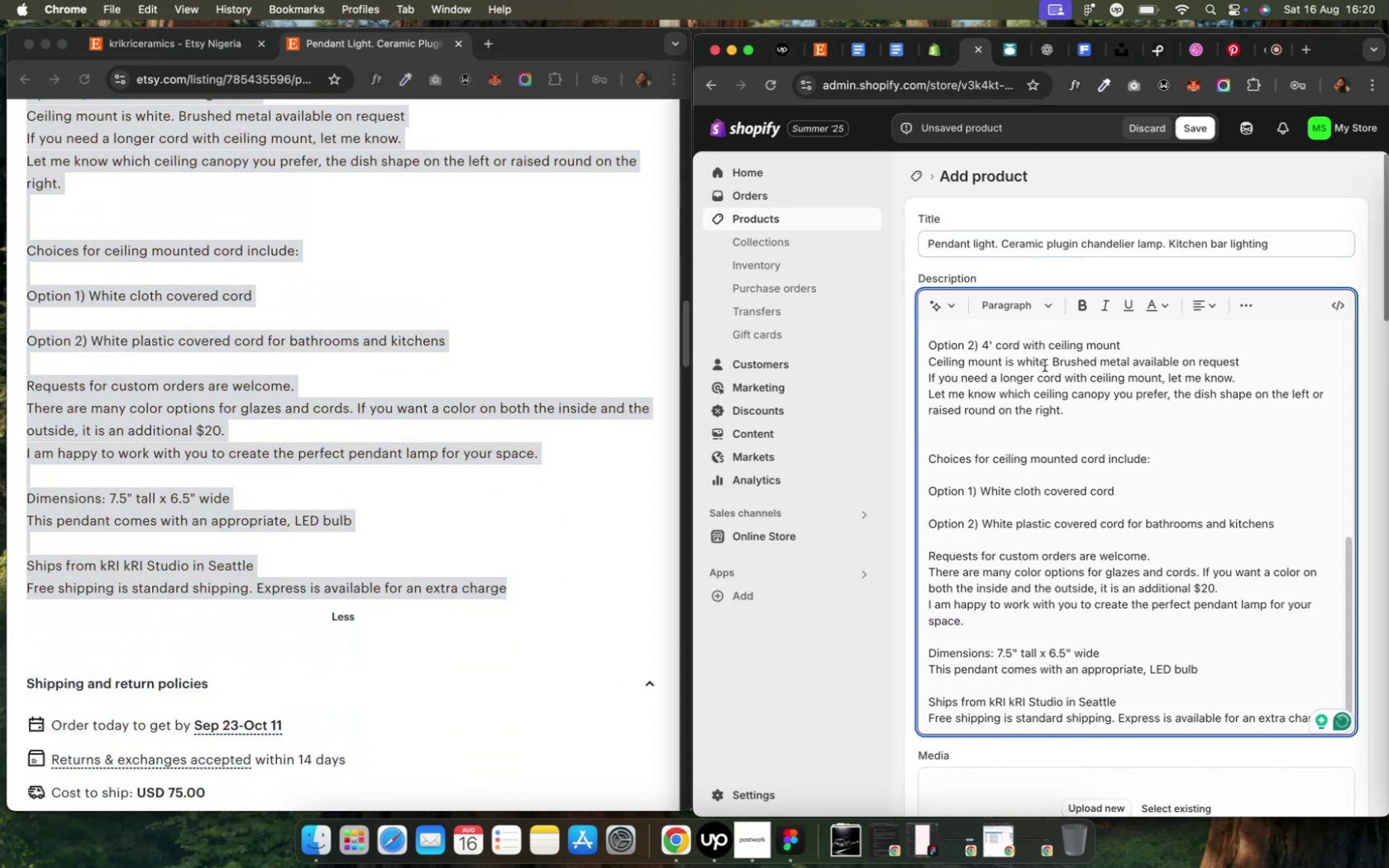 
scroll: coordinate [1043, 365], scroll_direction: down, amount: 18.0
 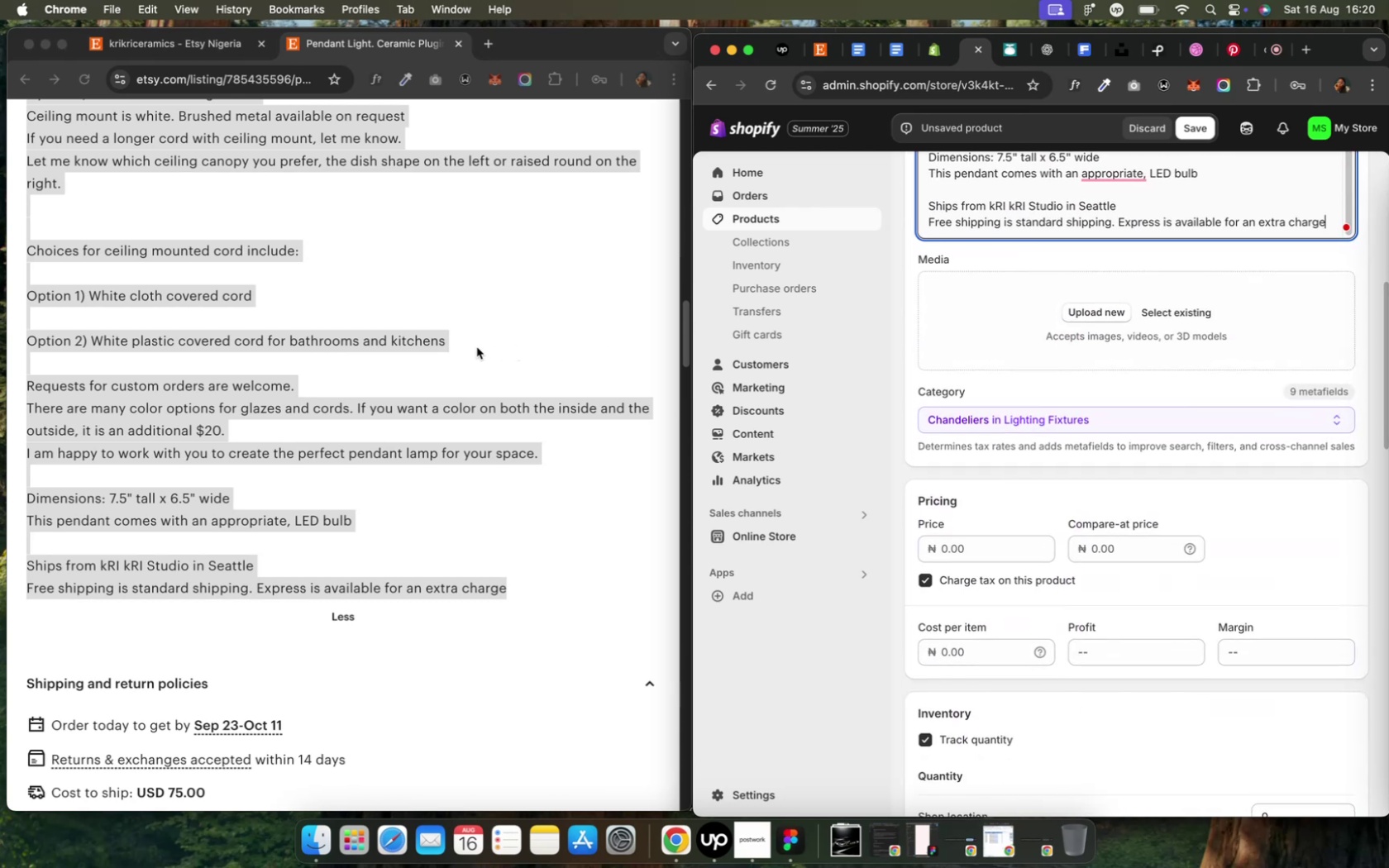 
left_click([476, 347])
 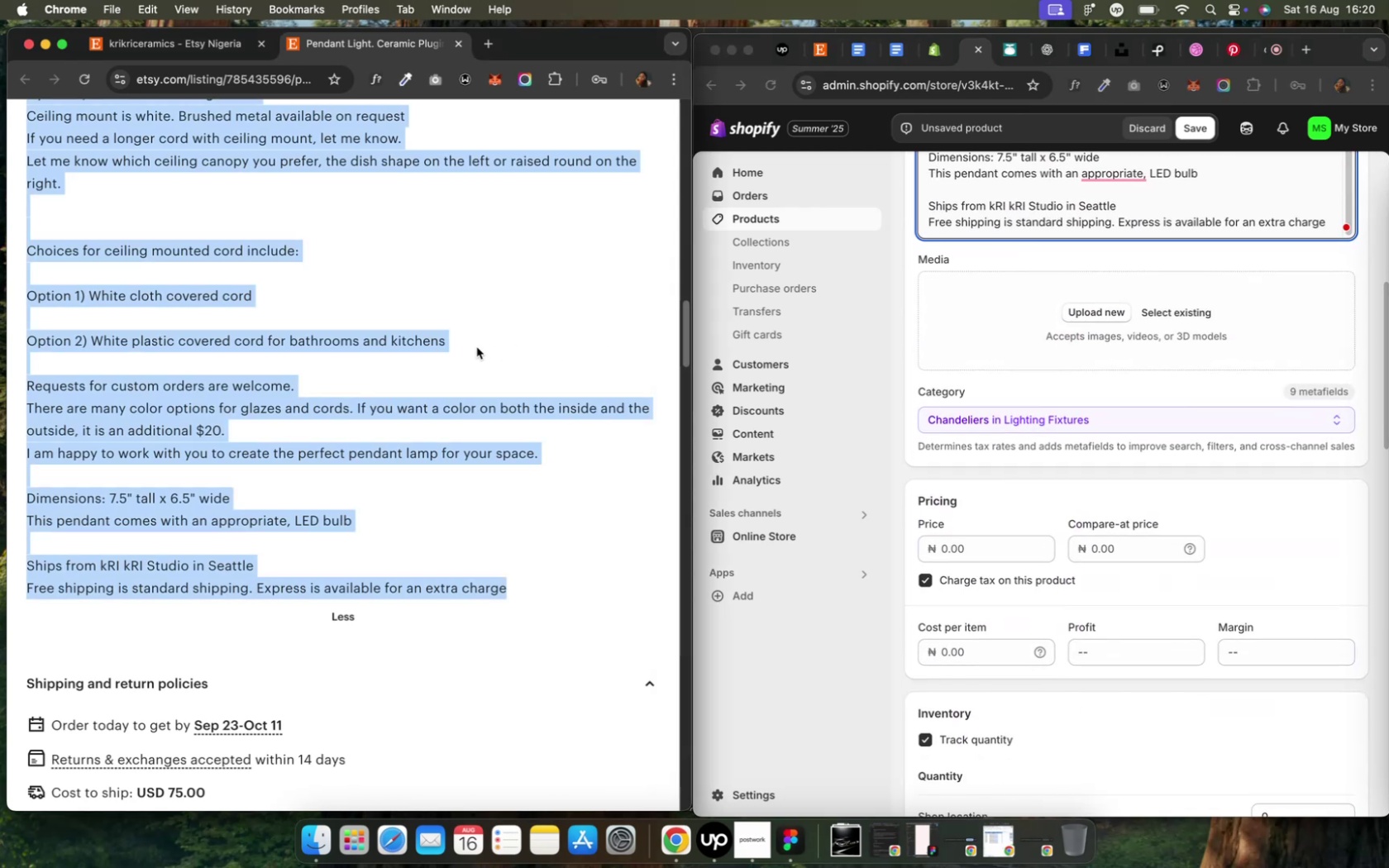 
scroll: coordinate [476, 347], scroll_direction: up, amount: 21.0
 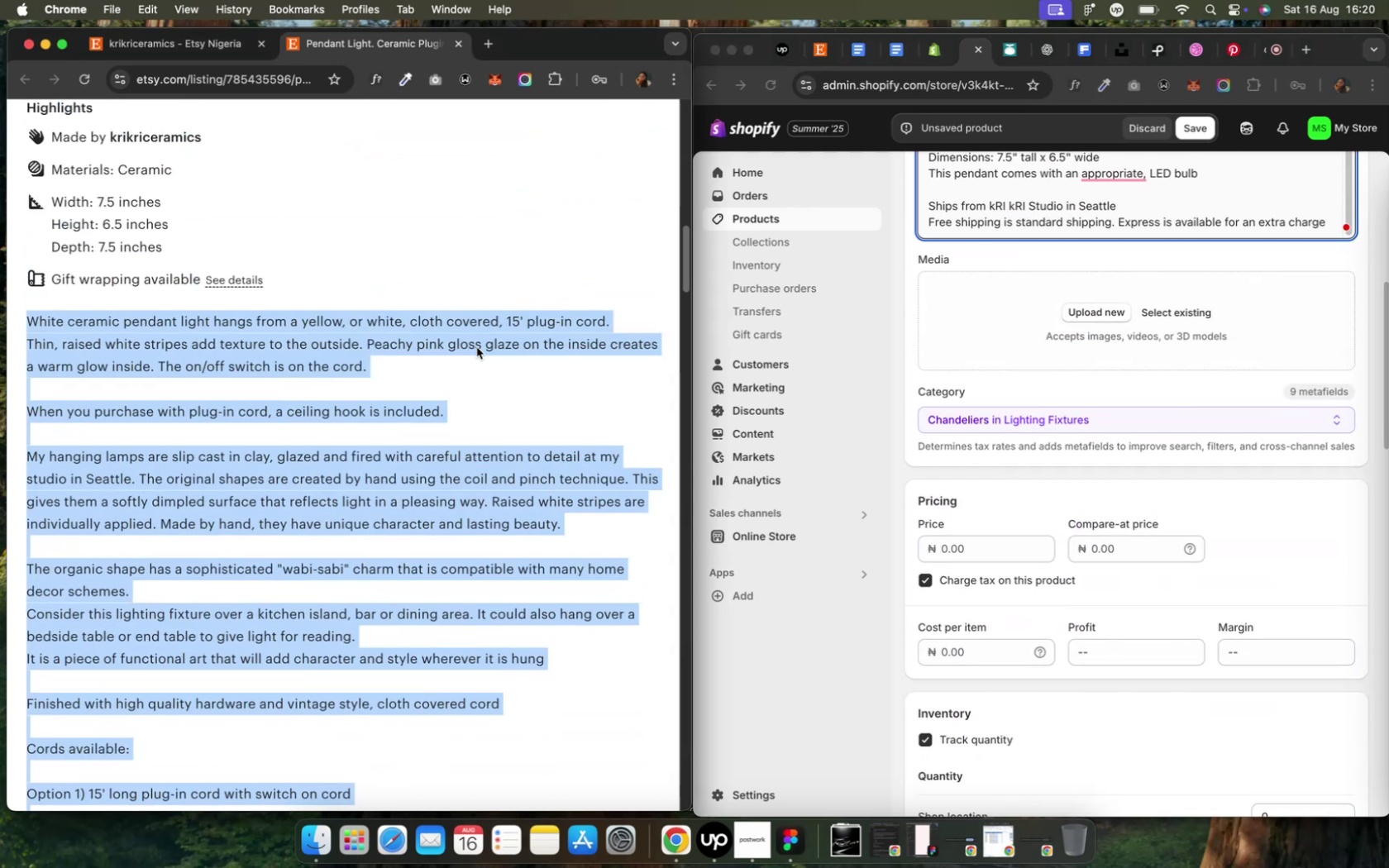 
scroll: coordinate [476, 347], scroll_direction: down, amount: 24.0
 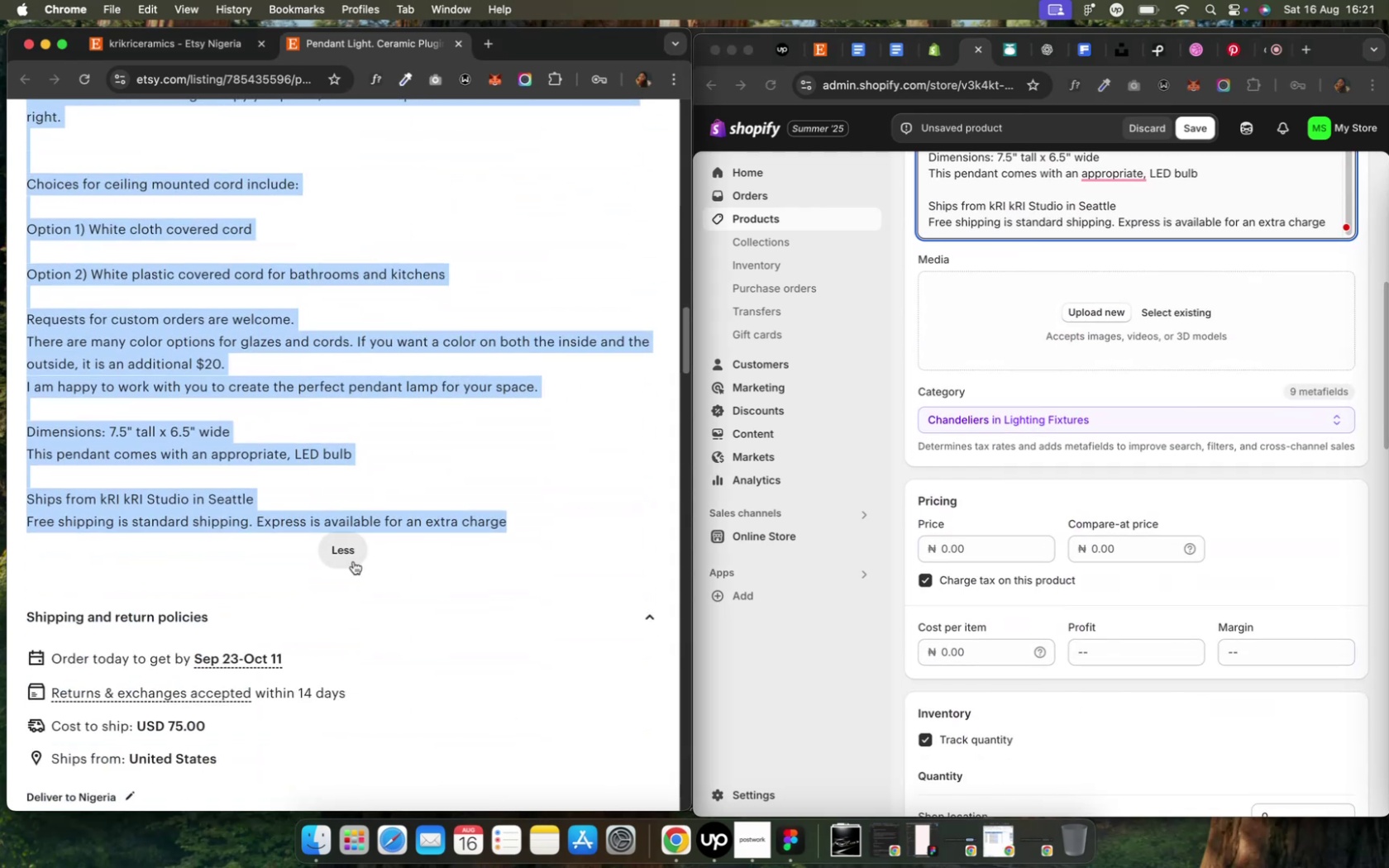 
left_click([351, 557])
 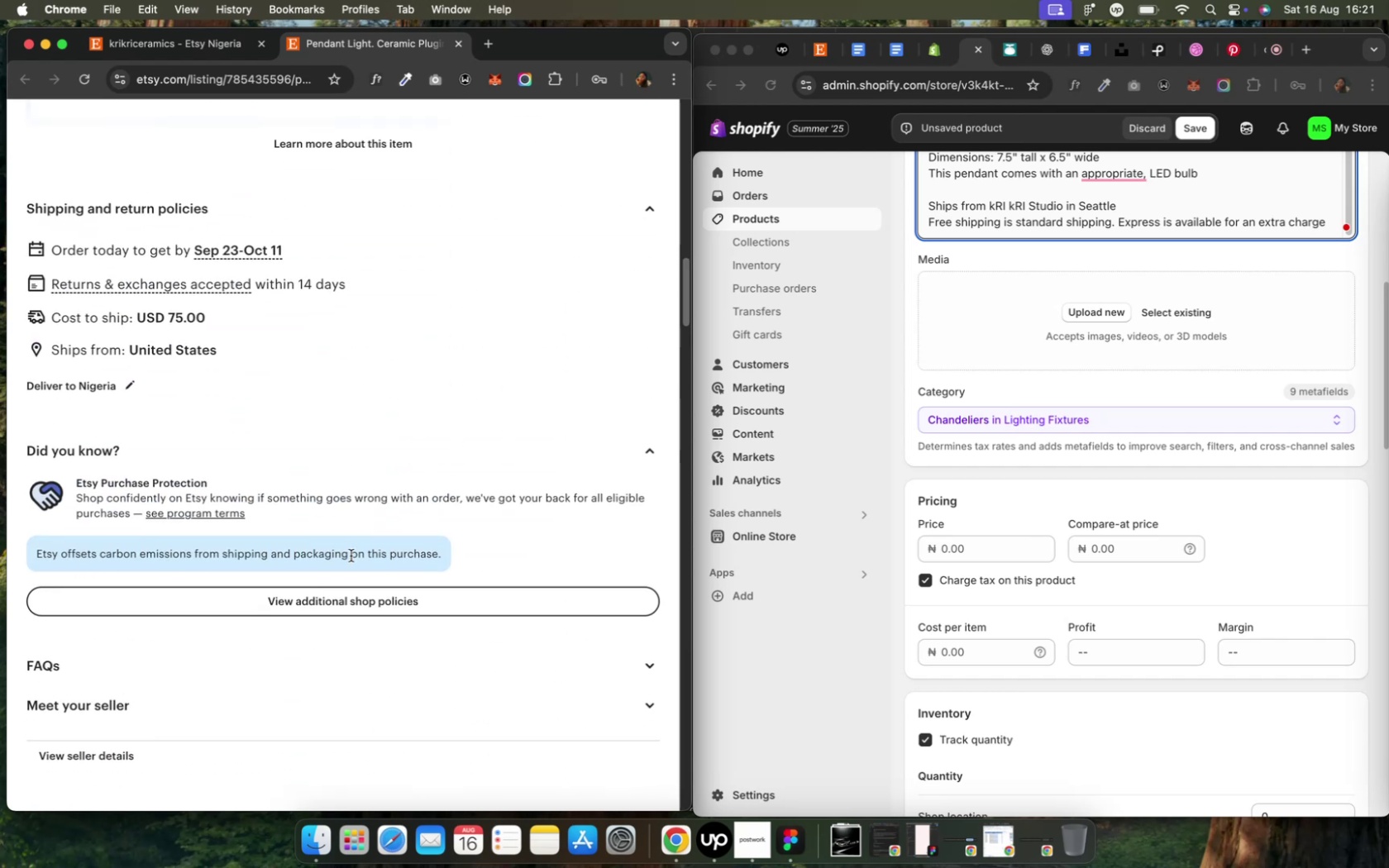 
scroll: coordinate [351, 548], scroll_direction: up, amount: 47.0
 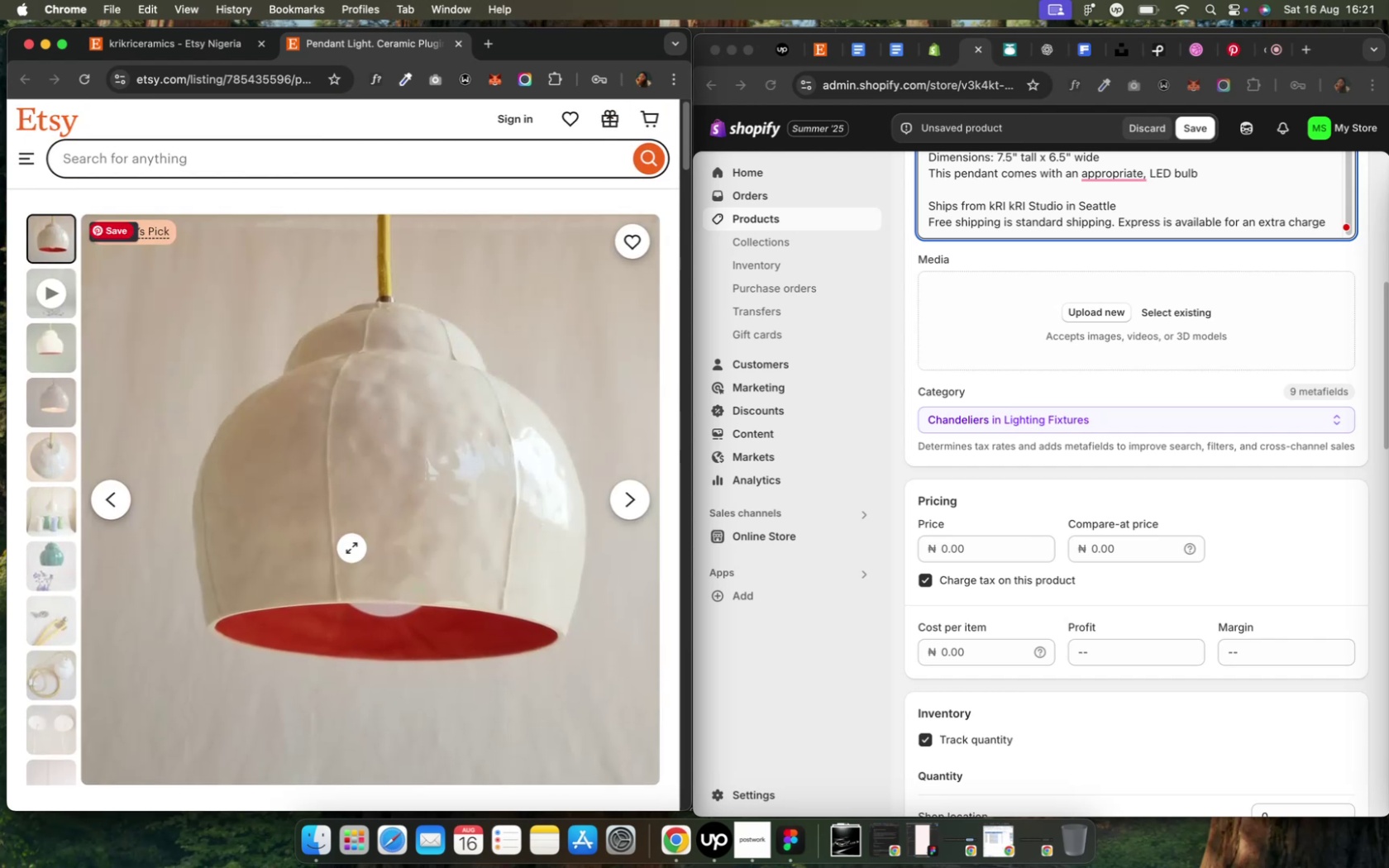 
key(Control+ArrowUp)
 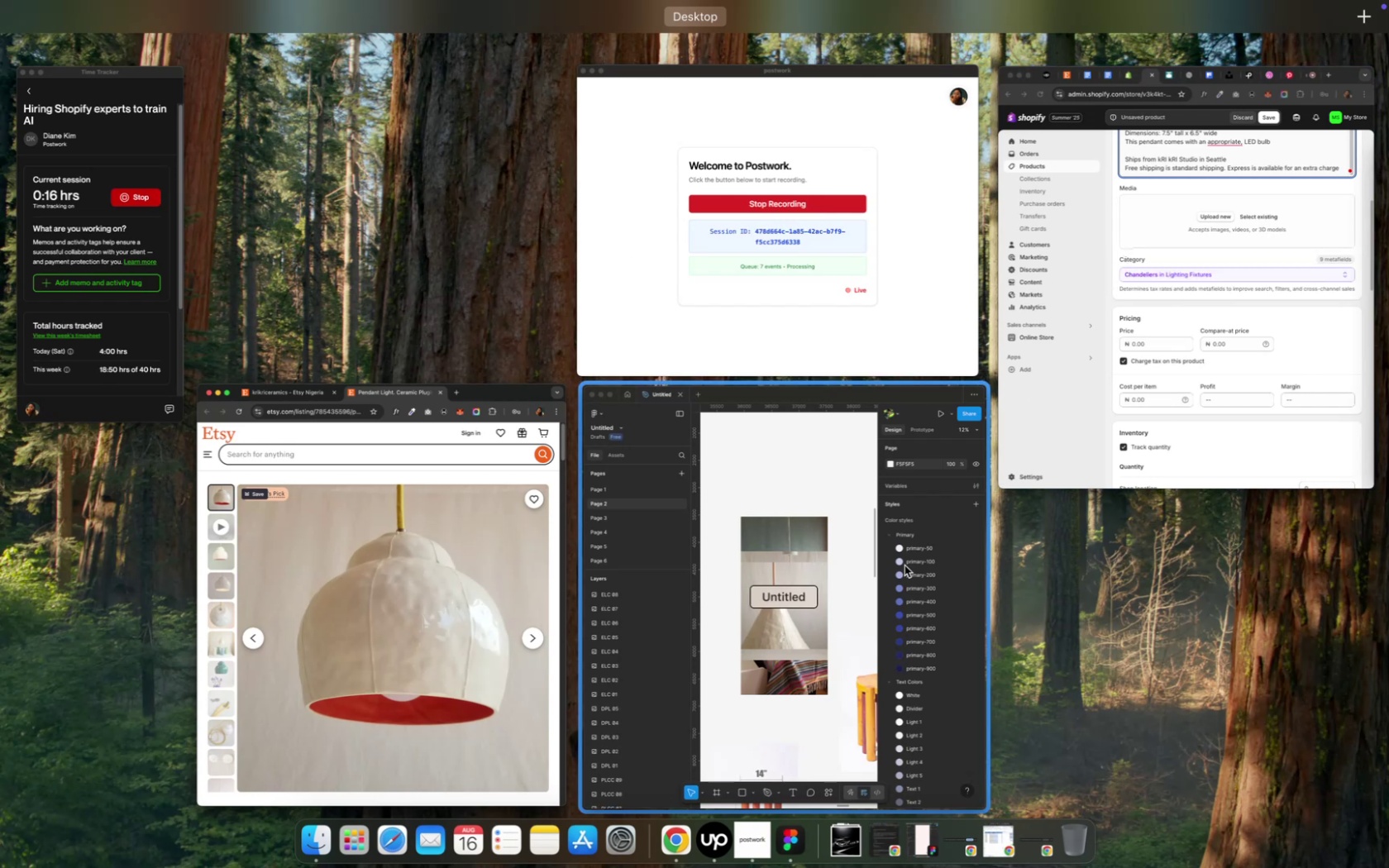 
left_click([849, 608])
 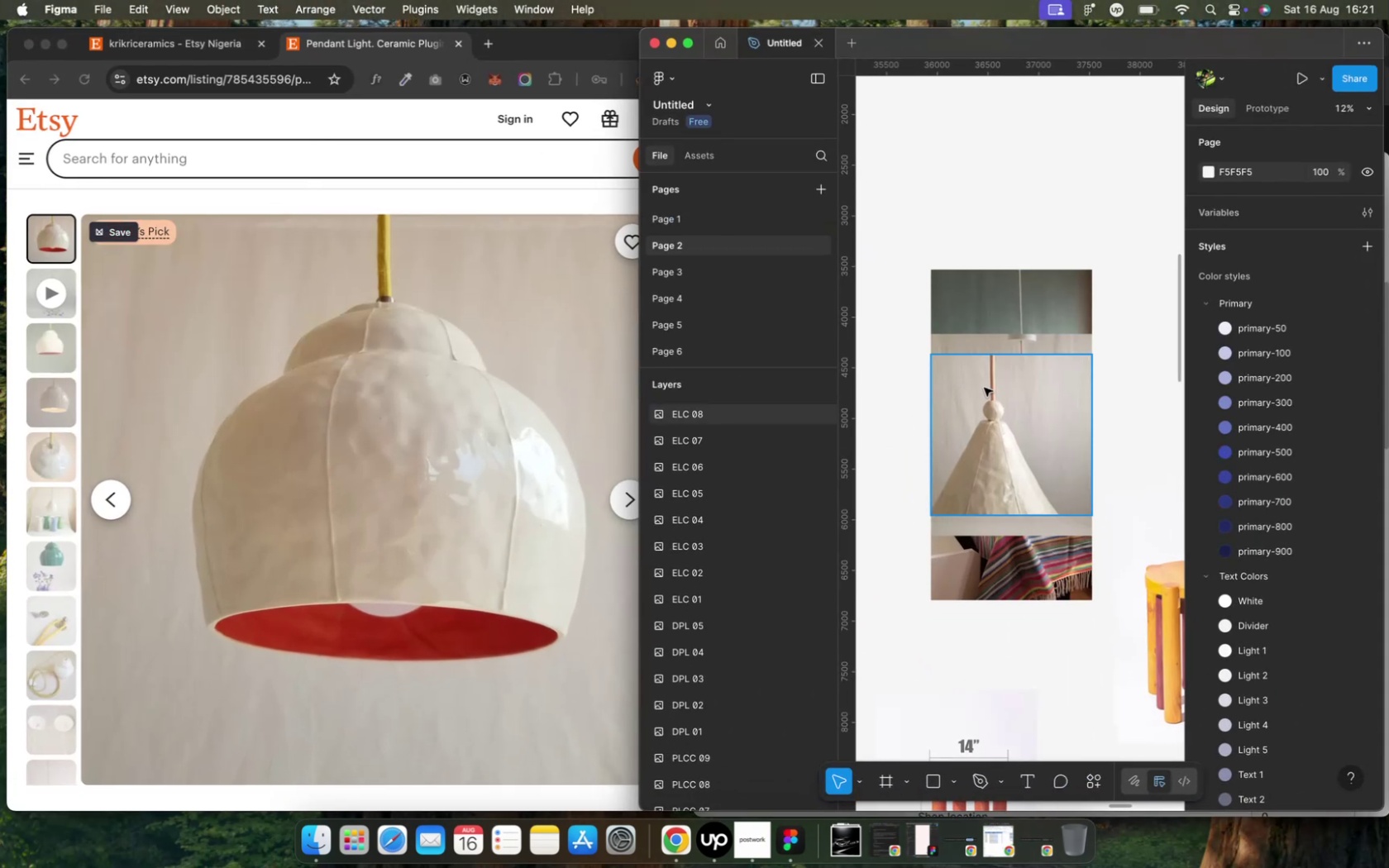 
hold_key(key=ShiftLeft, duration=3.96)
scroll: coordinate [983, 388], scroll_direction: down, amount: 3.0
 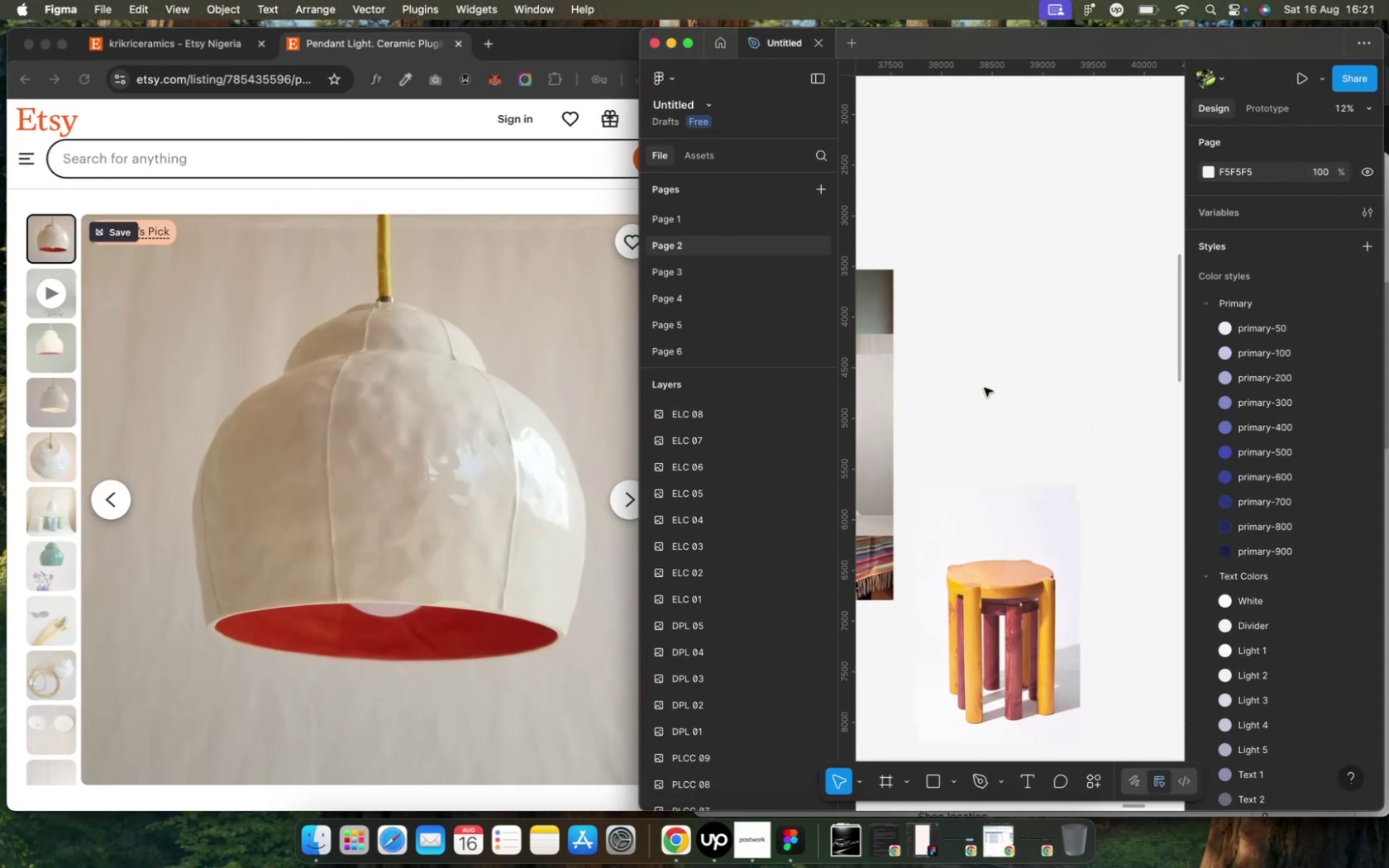 
scroll: coordinate [983, 388], scroll_direction: up, amount: 8.0
 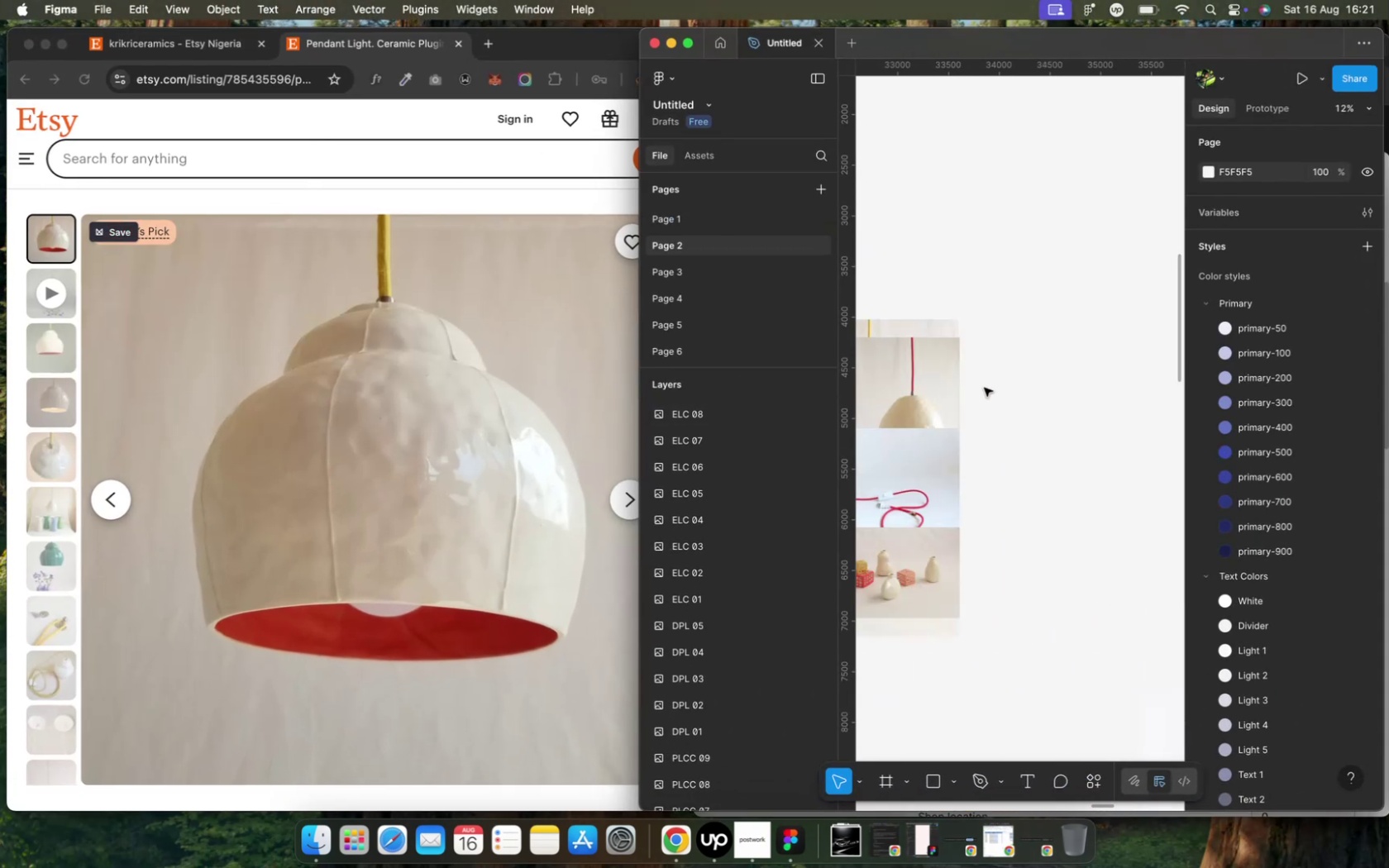 
scroll: coordinate [983, 388], scroll_direction: down, amount: 2.0
 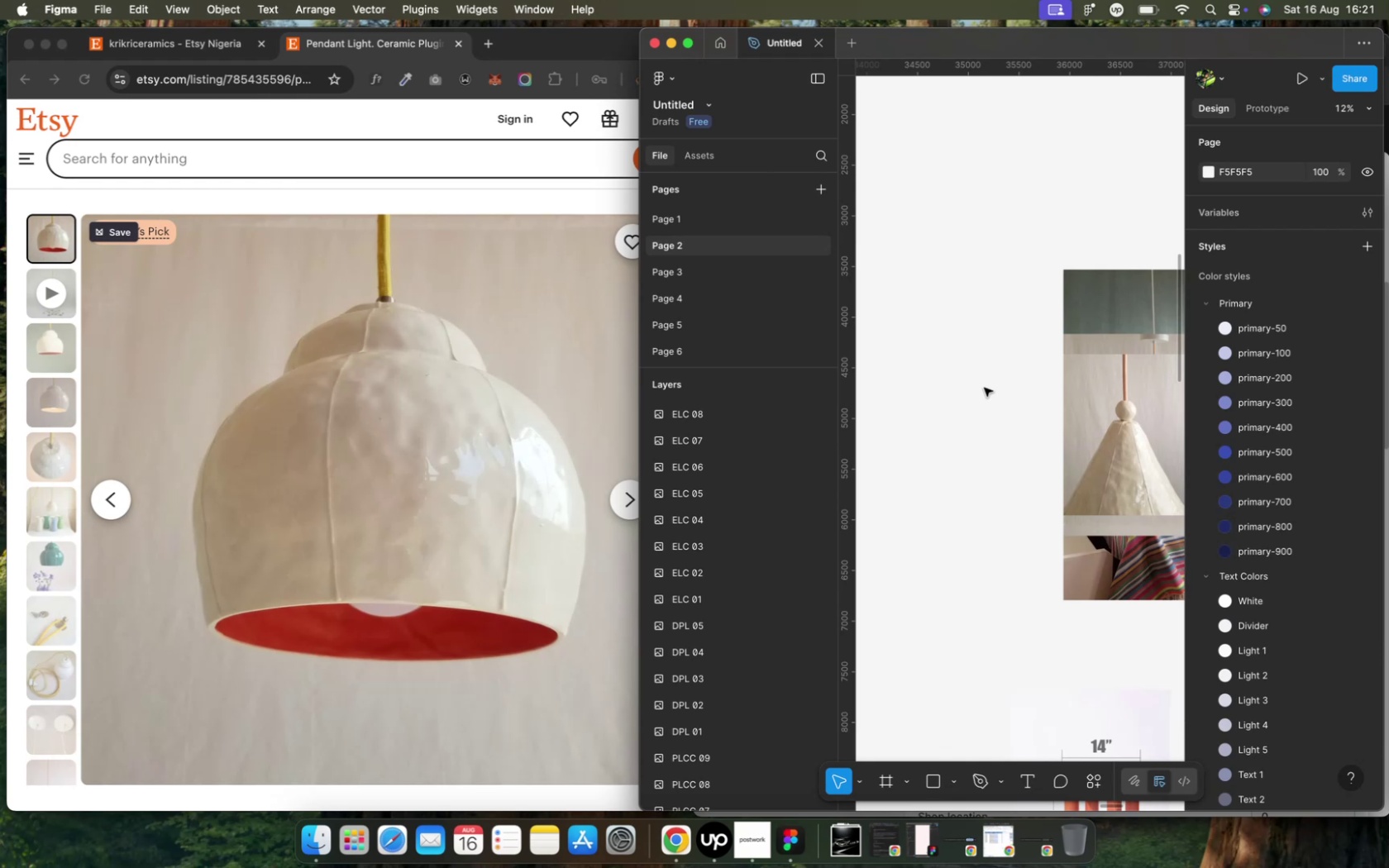 
scroll: coordinate [983, 388], scroll_direction: up, amount: 1.0
 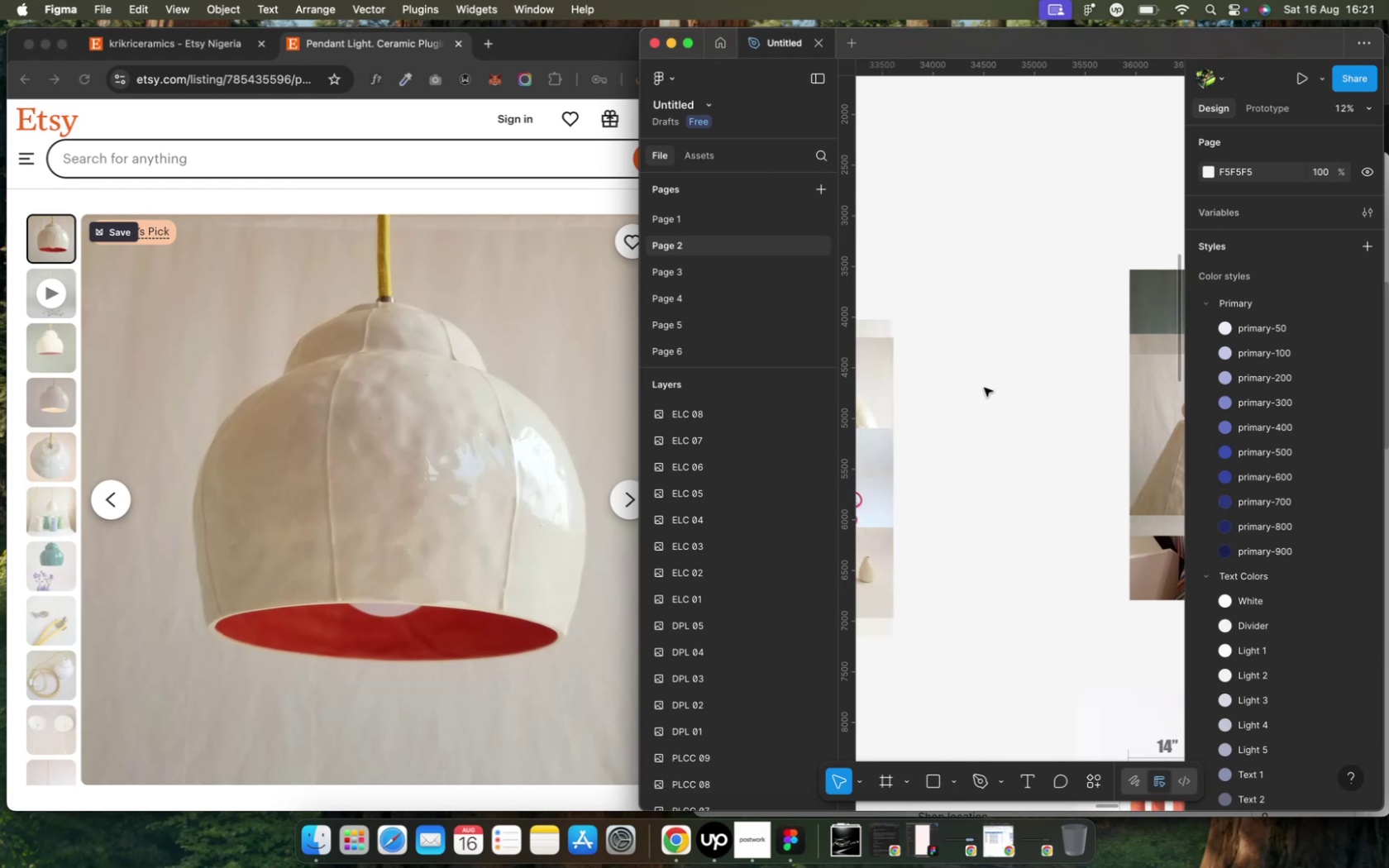 
hold_key(key=CommandLeft, duration=3.8)
scroll: coordinate [983, 388], scroll_direction: up, amount: 4.0
 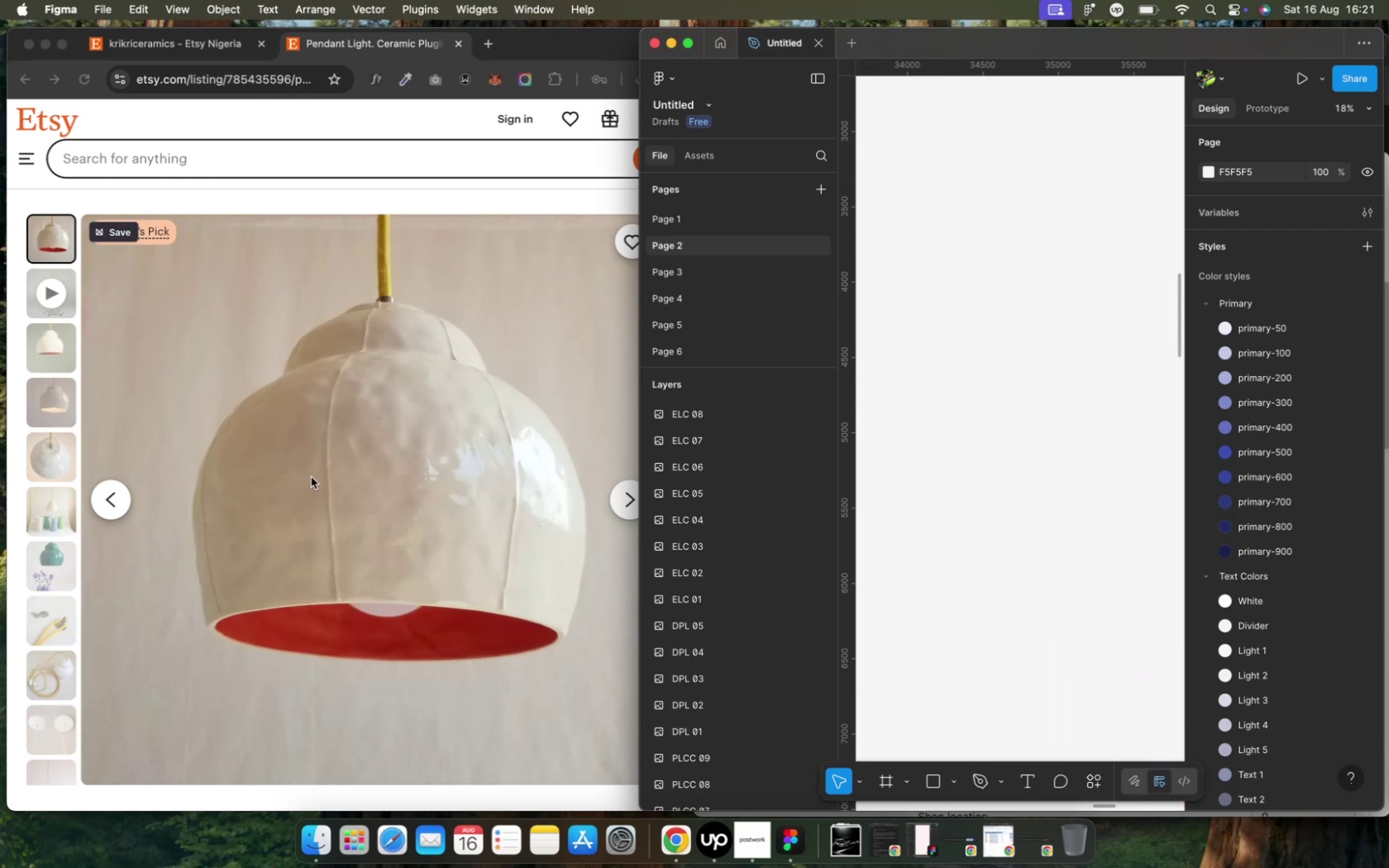 
left_click([923, 398])
 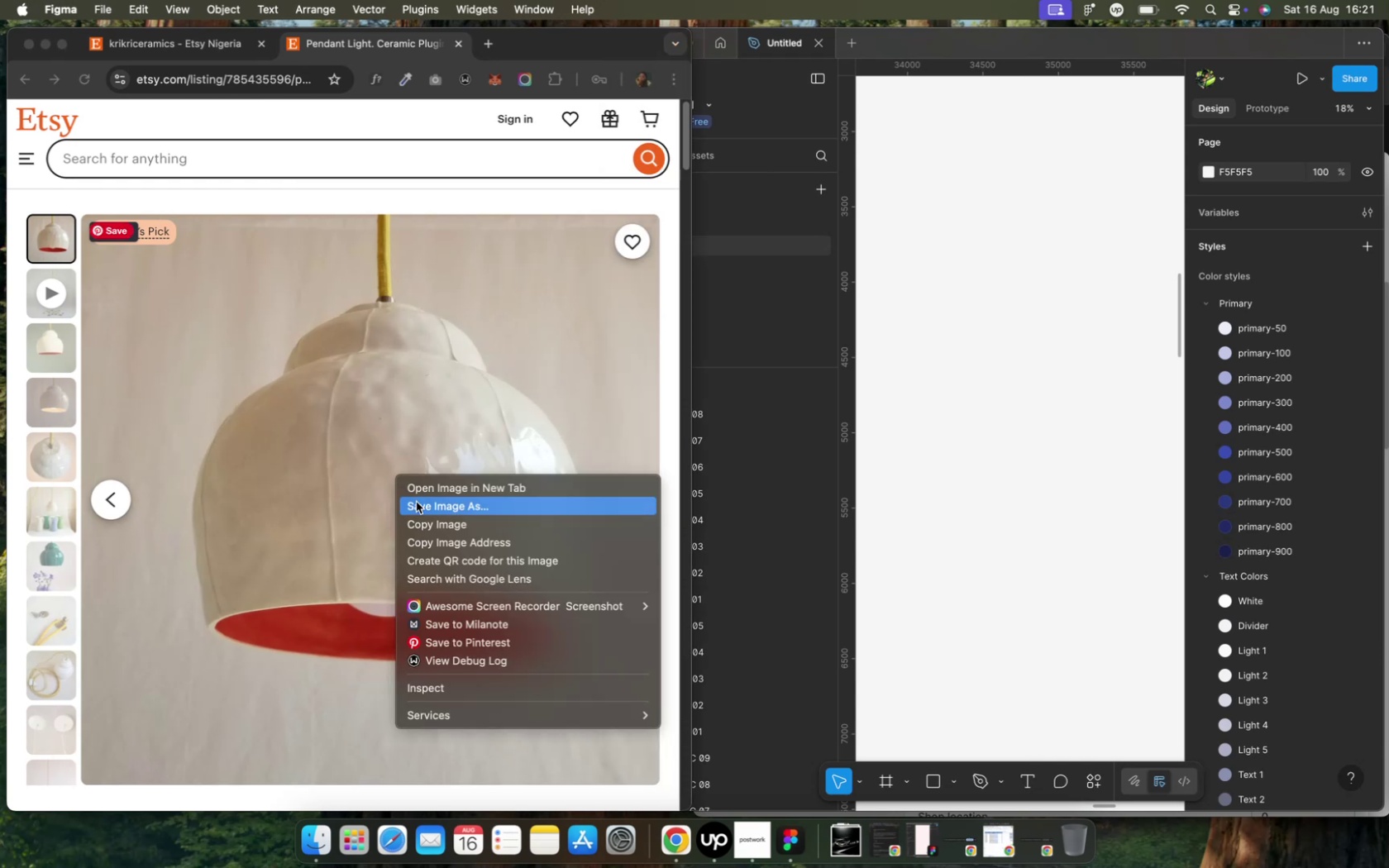 
left_click([423, 516])
 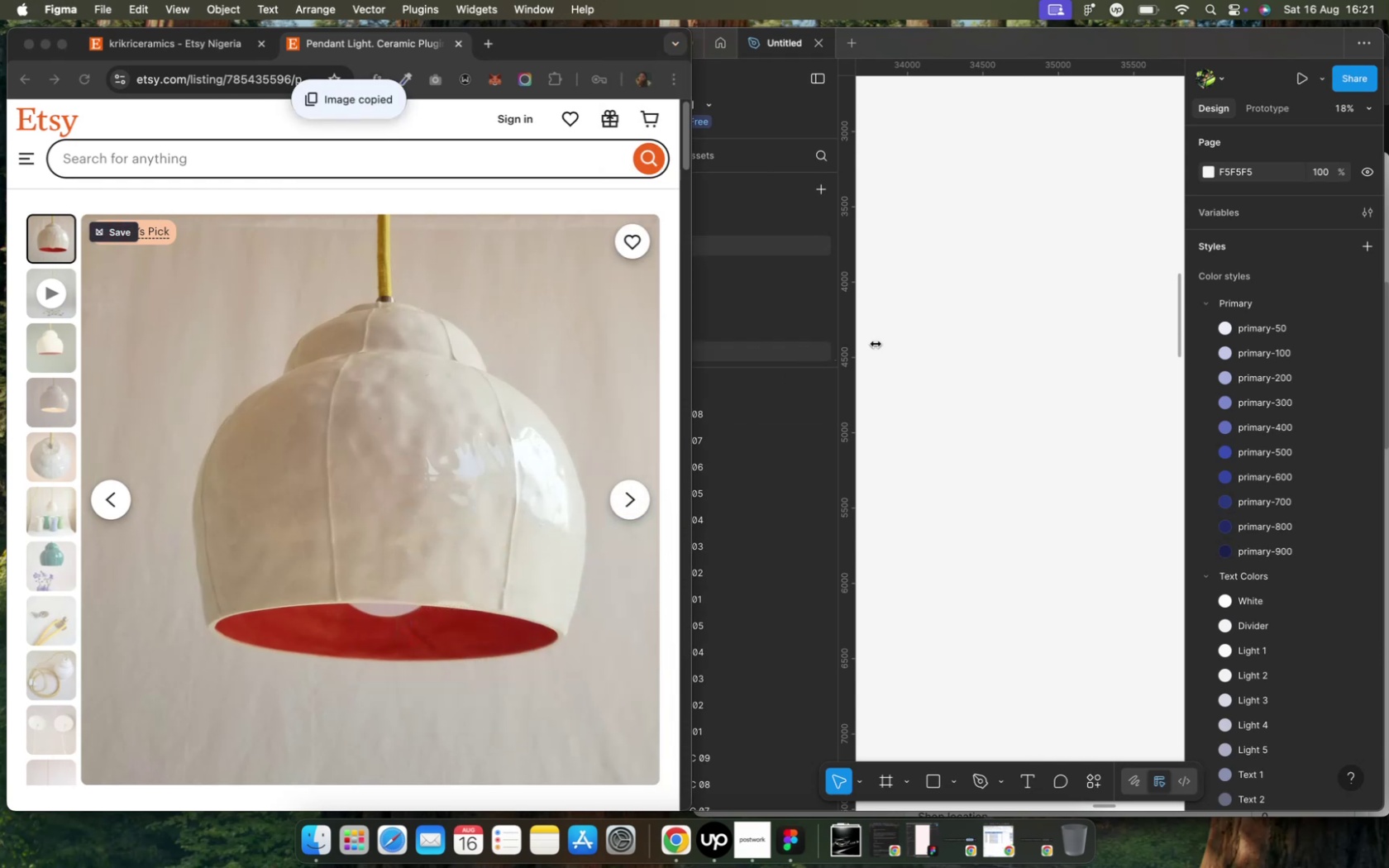 
left_click([973, 335])
 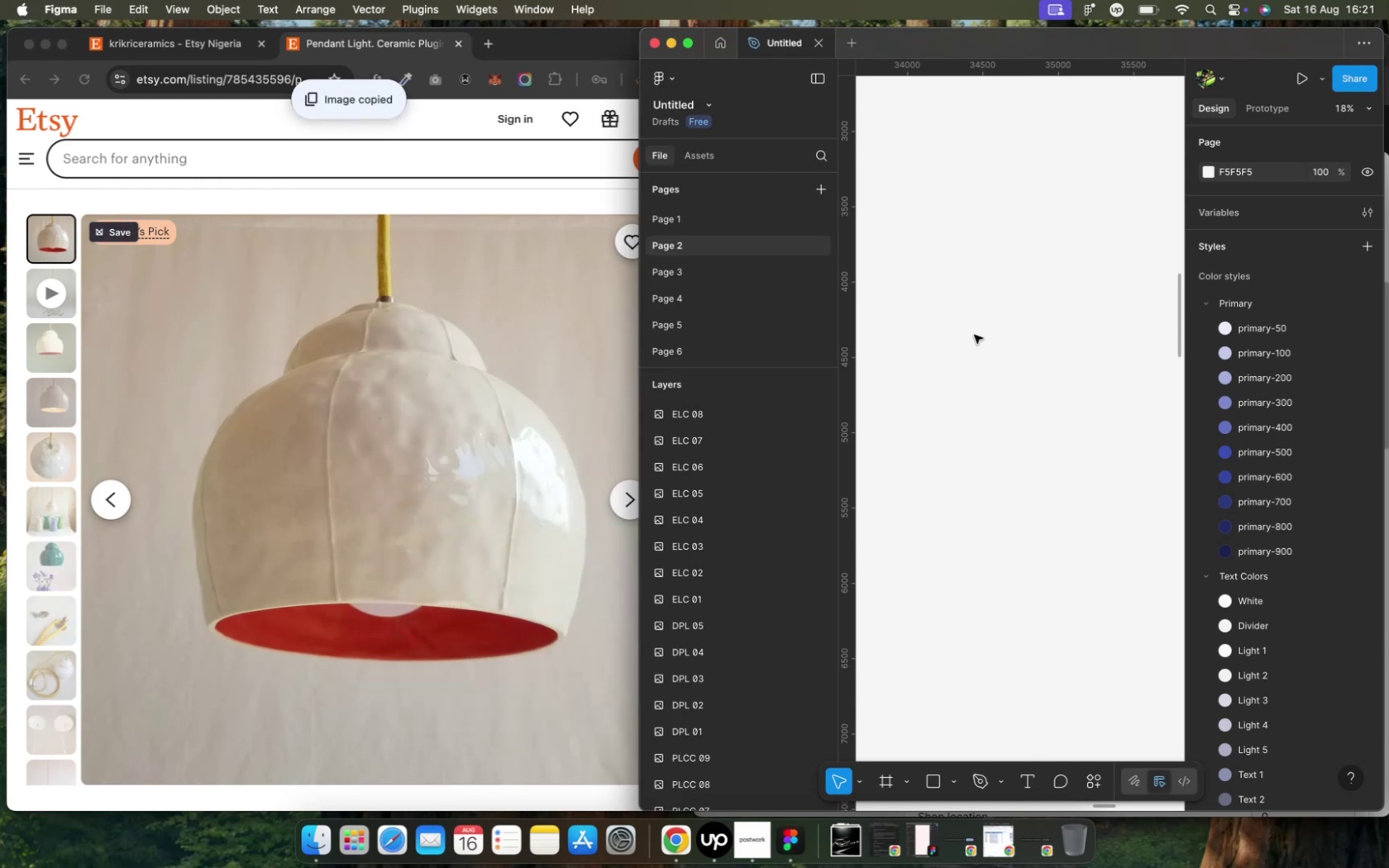 
key(Meta+V)
 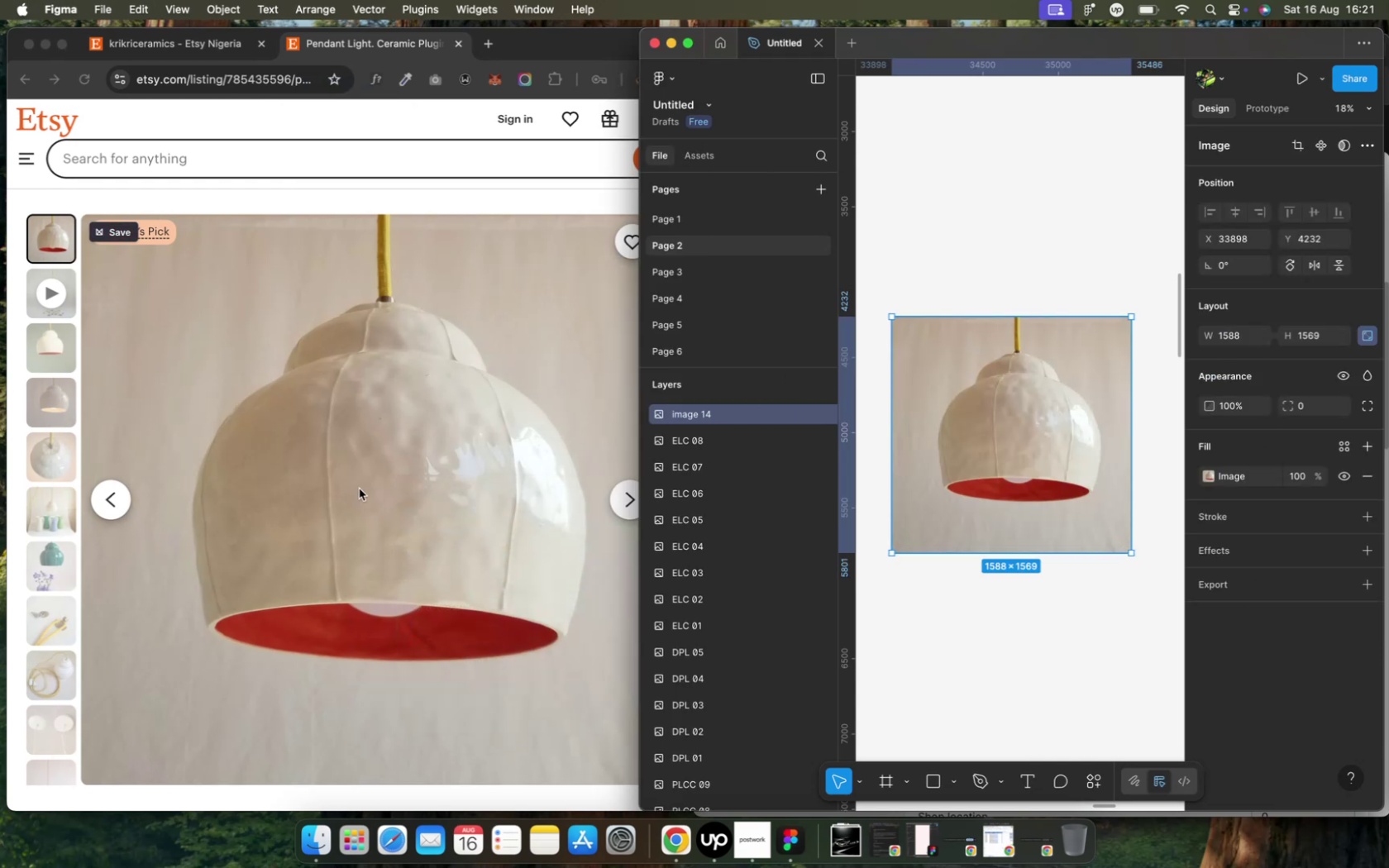 
left_click([417, 481])
 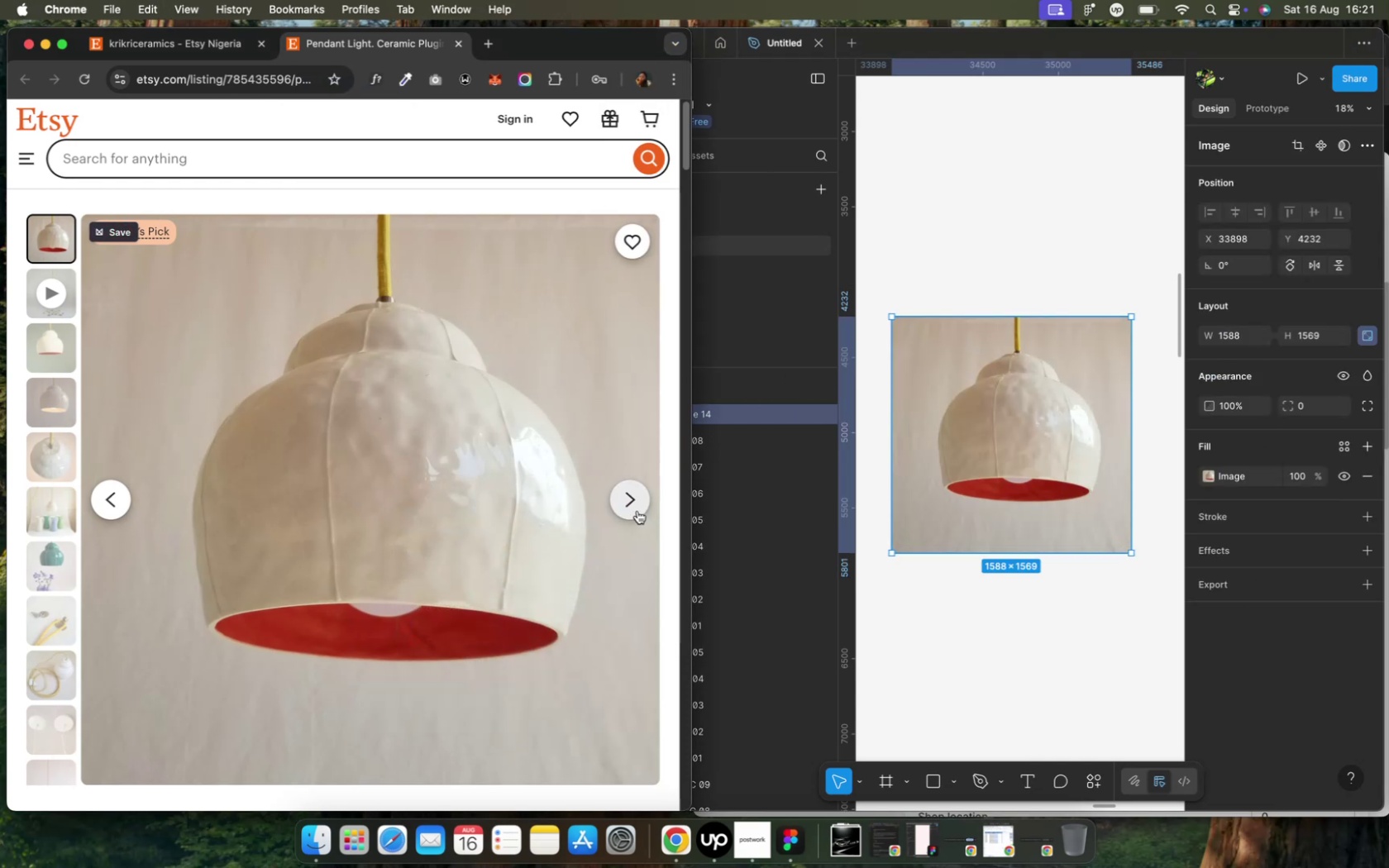 
left_click([633, 506])
 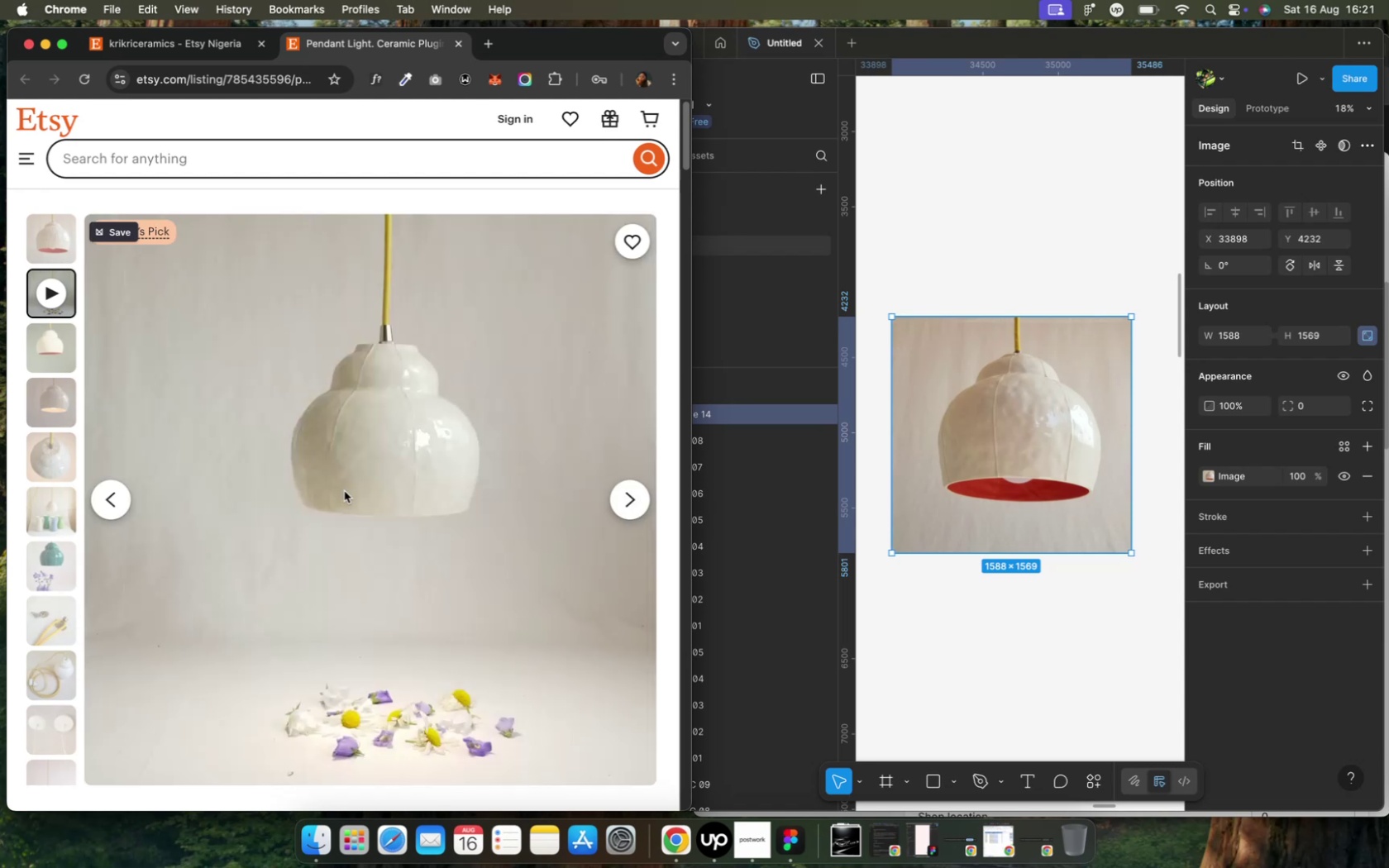 
right_click([346, 492])
 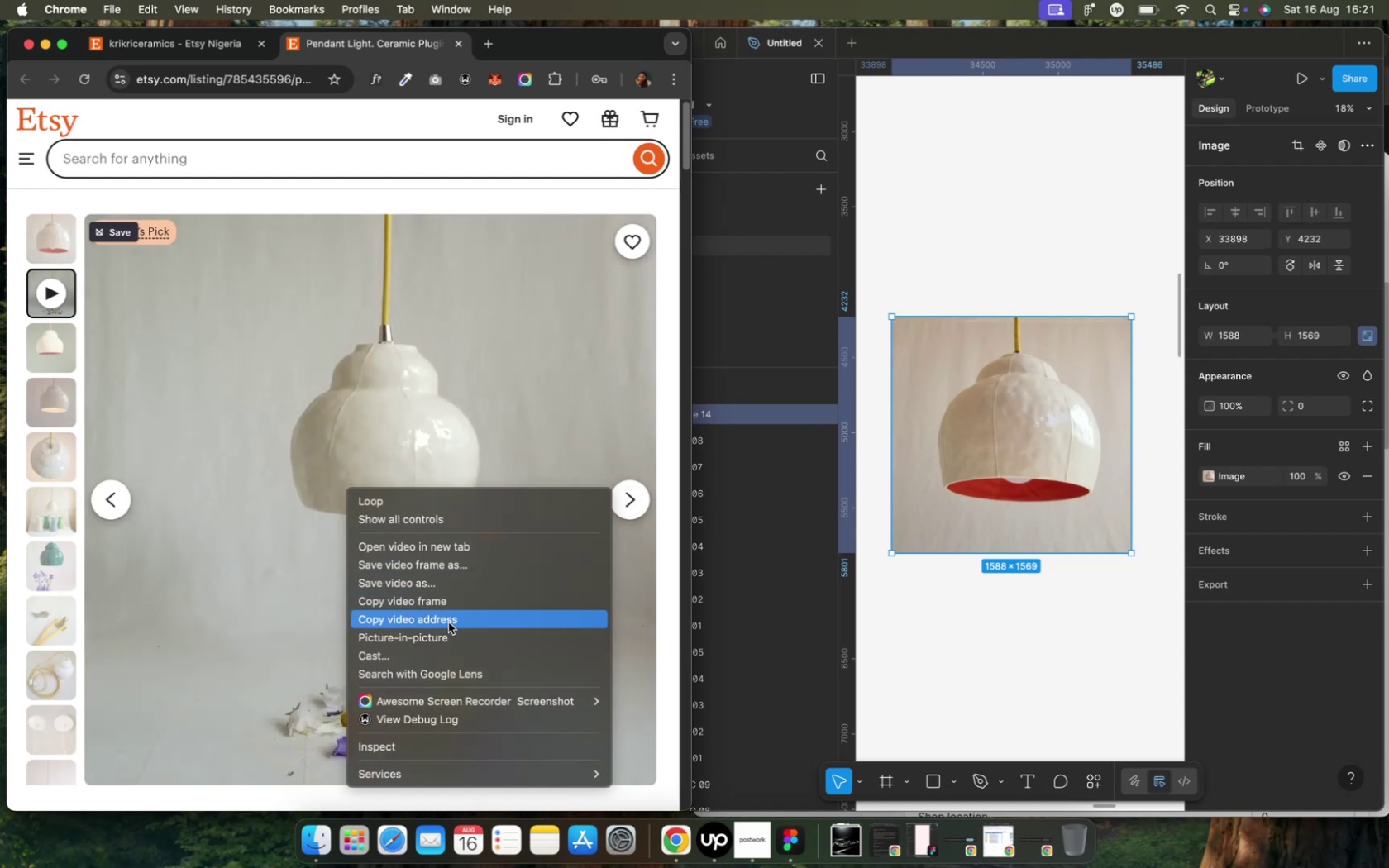 
left_click([642, 486])
 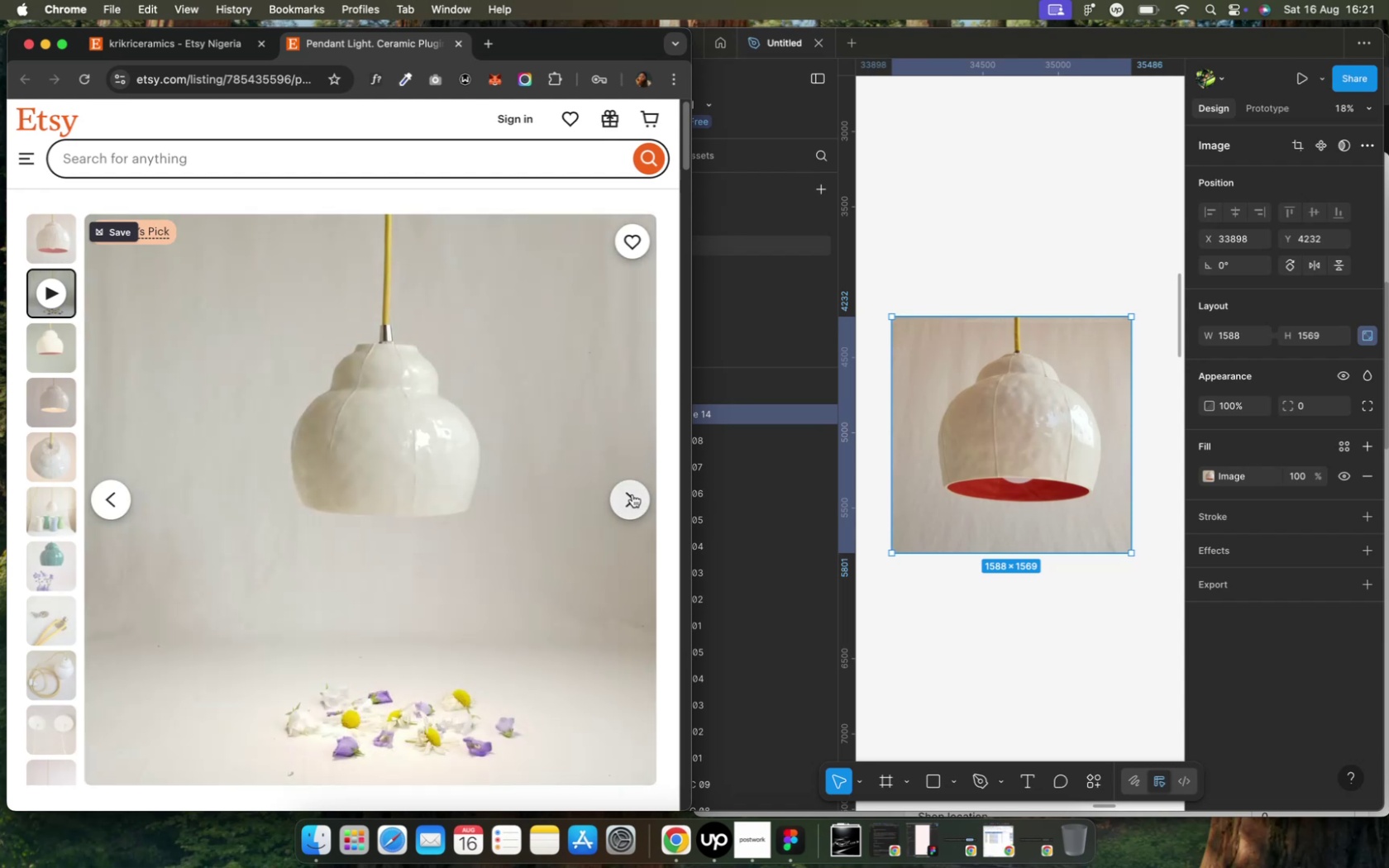 
left_click([632, 494])
 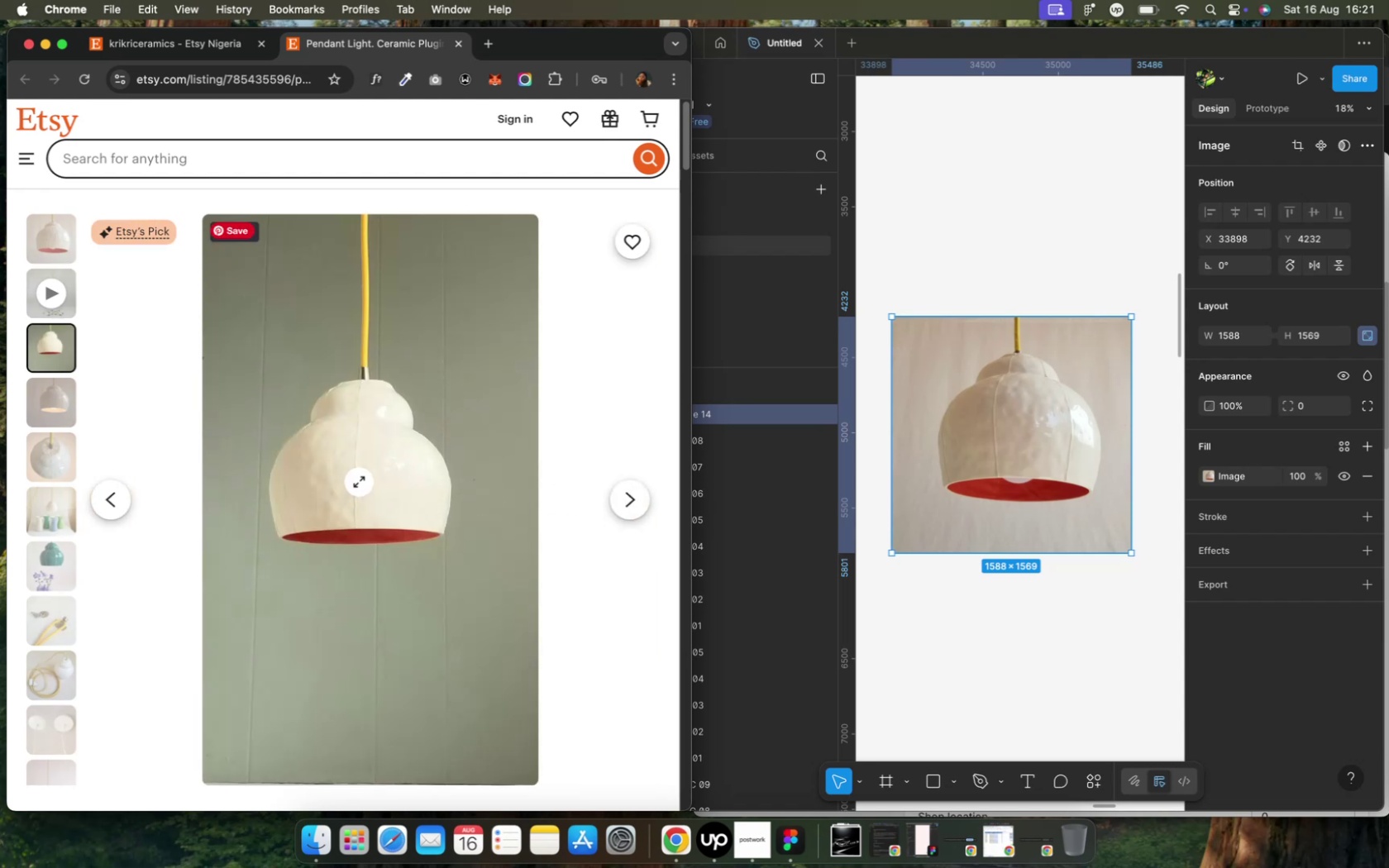 
right_click([358, 460])
 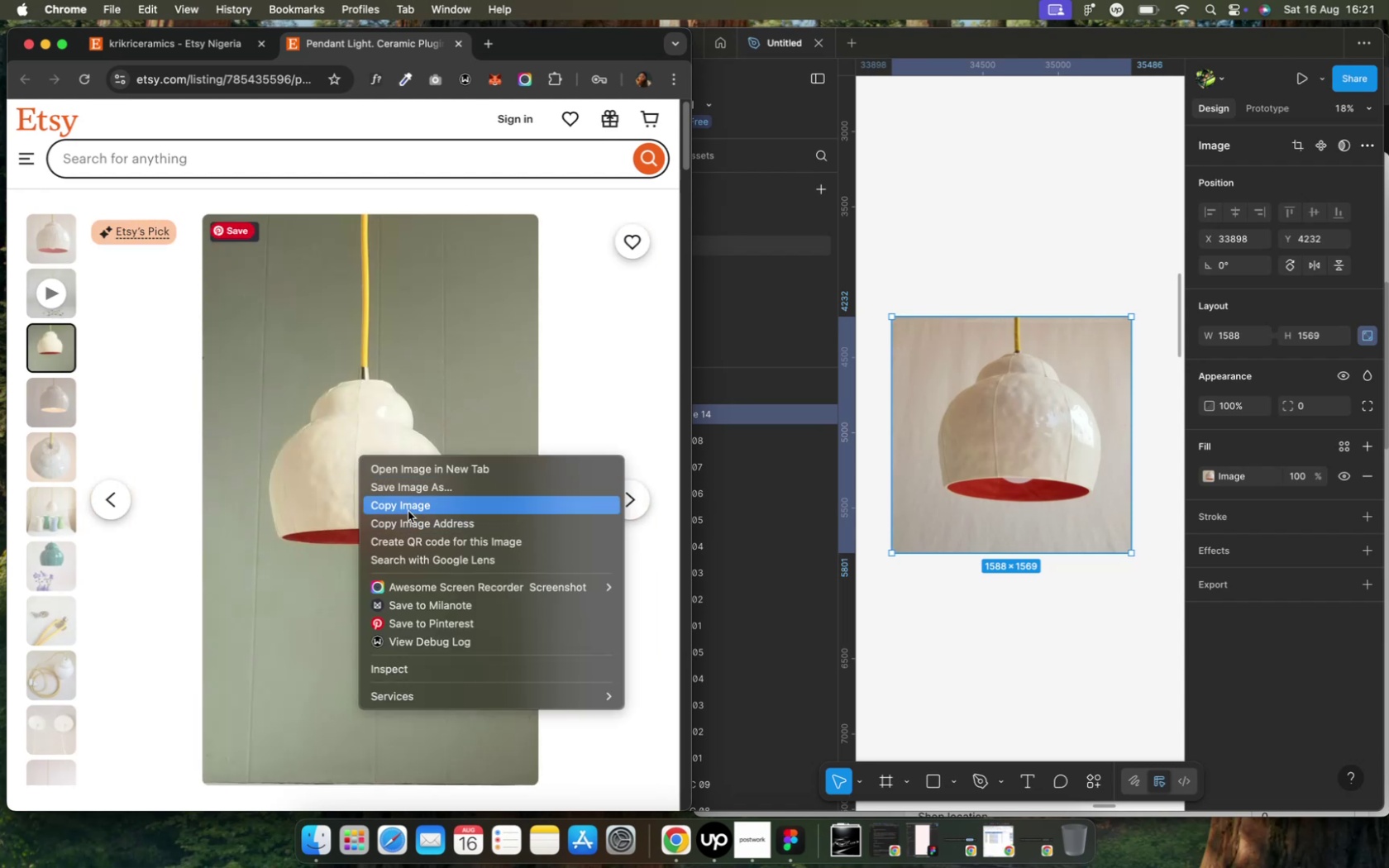 
left_click([408, 511])
 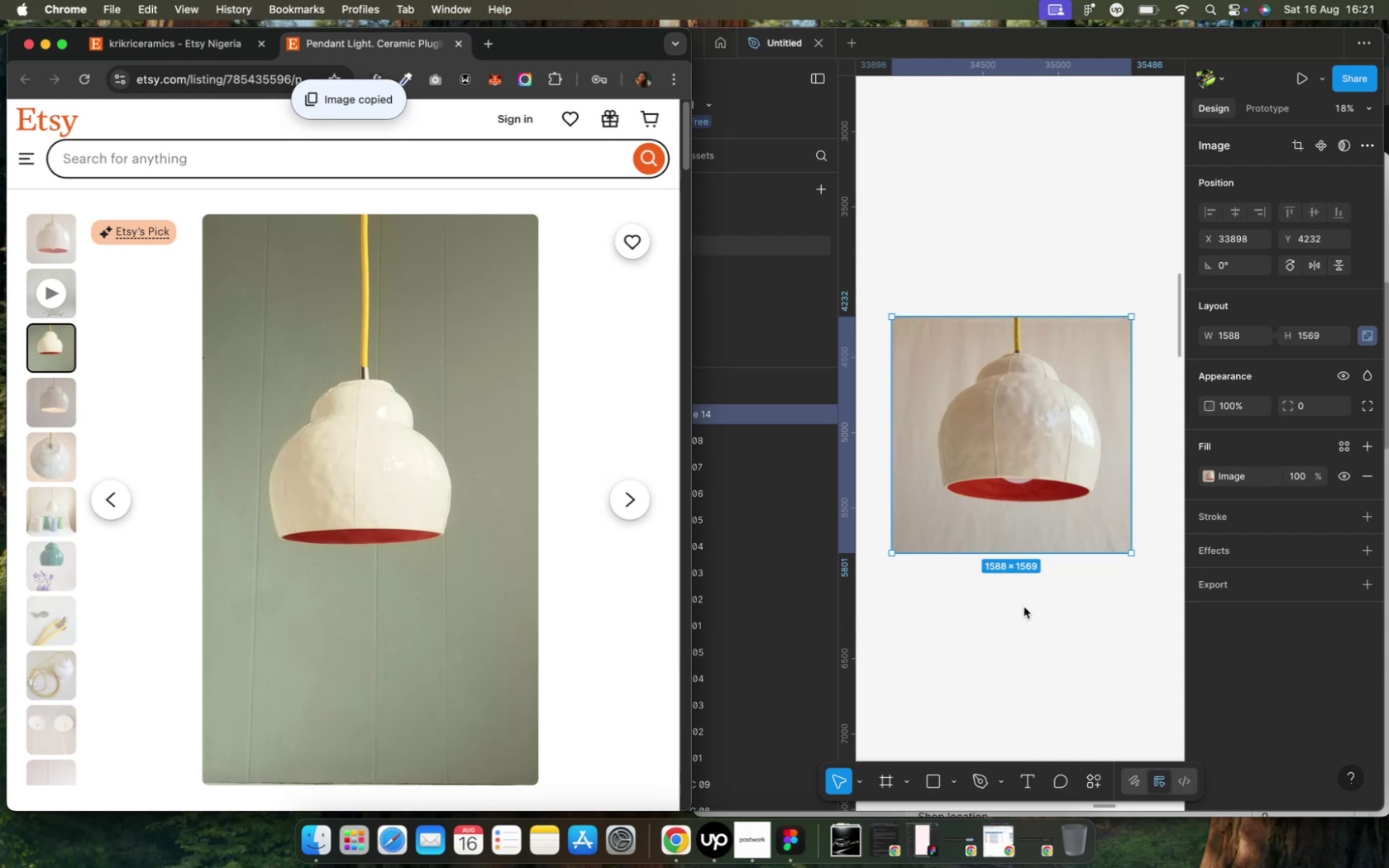 
left_click([1019, 625])
 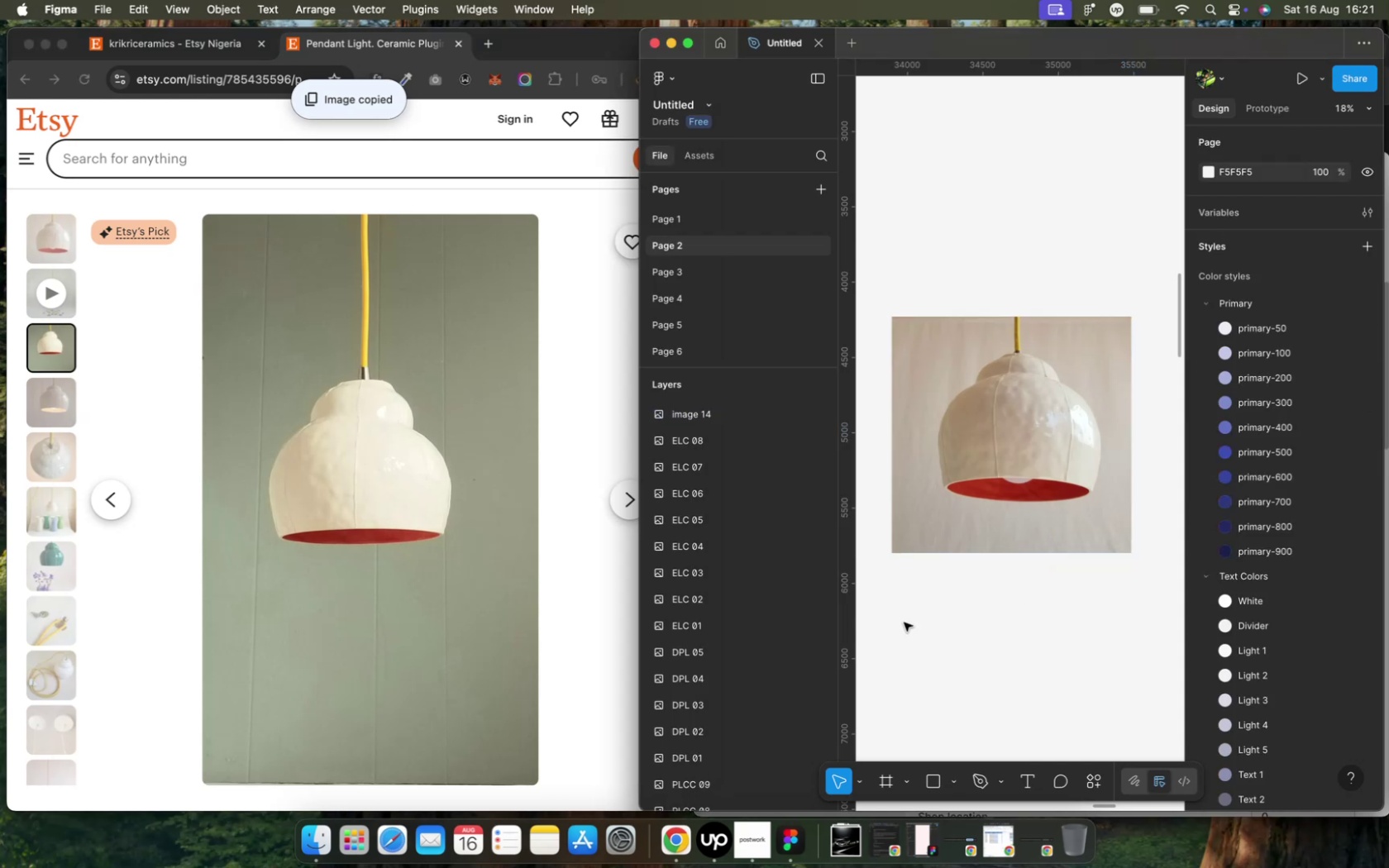 
key(Meta+V)
 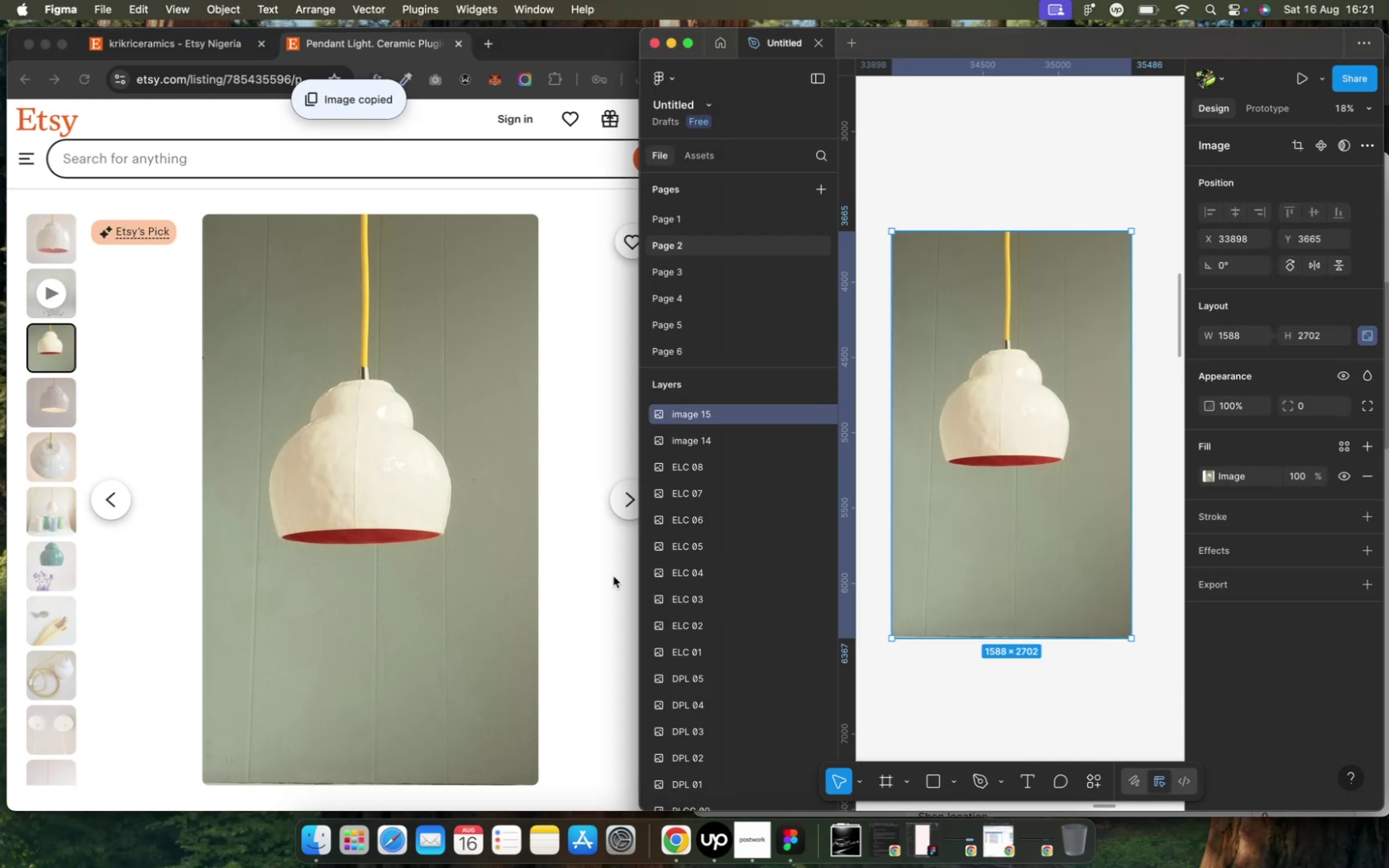 
left_click([611, 576])
 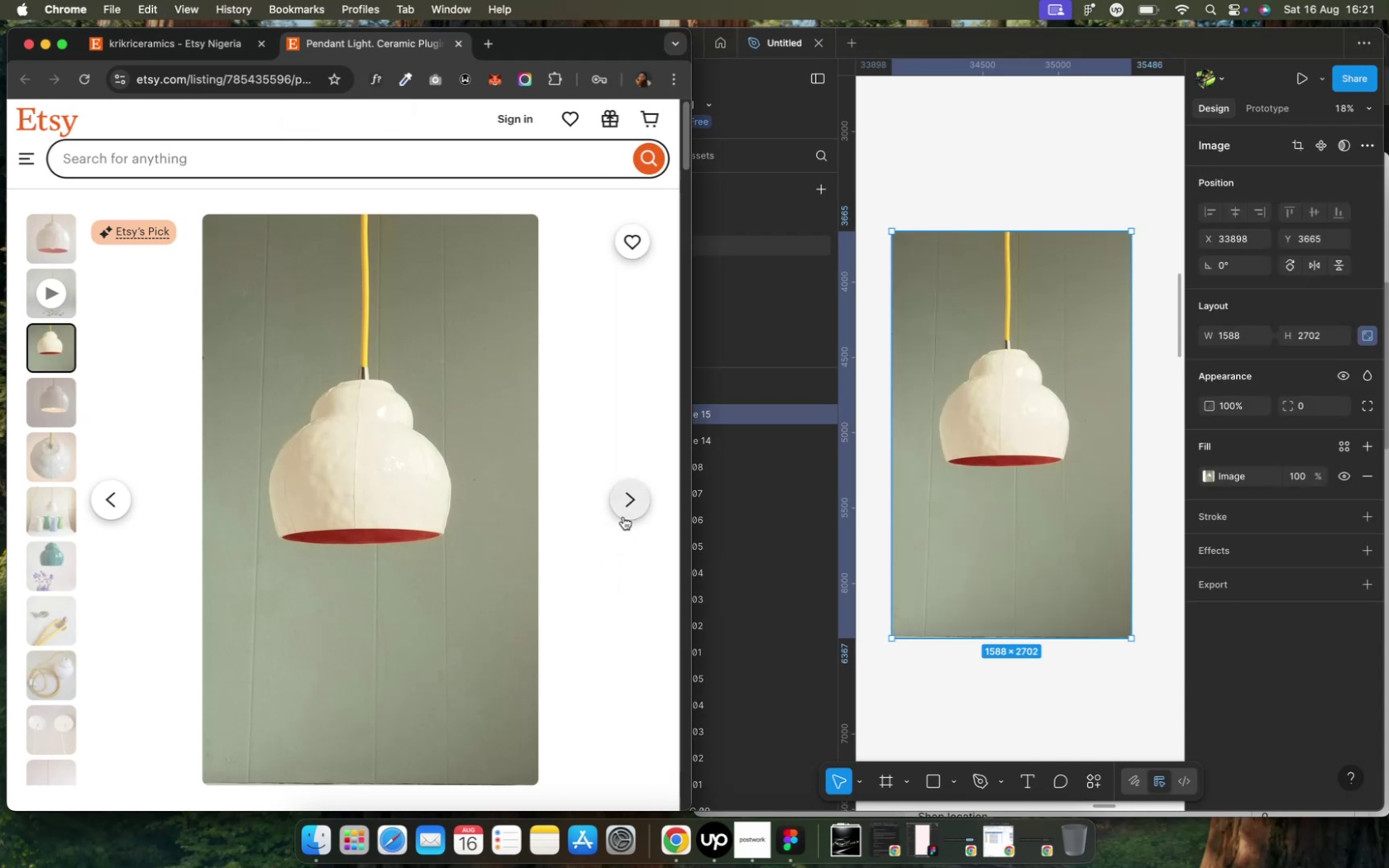 
left_click([623, 517])
 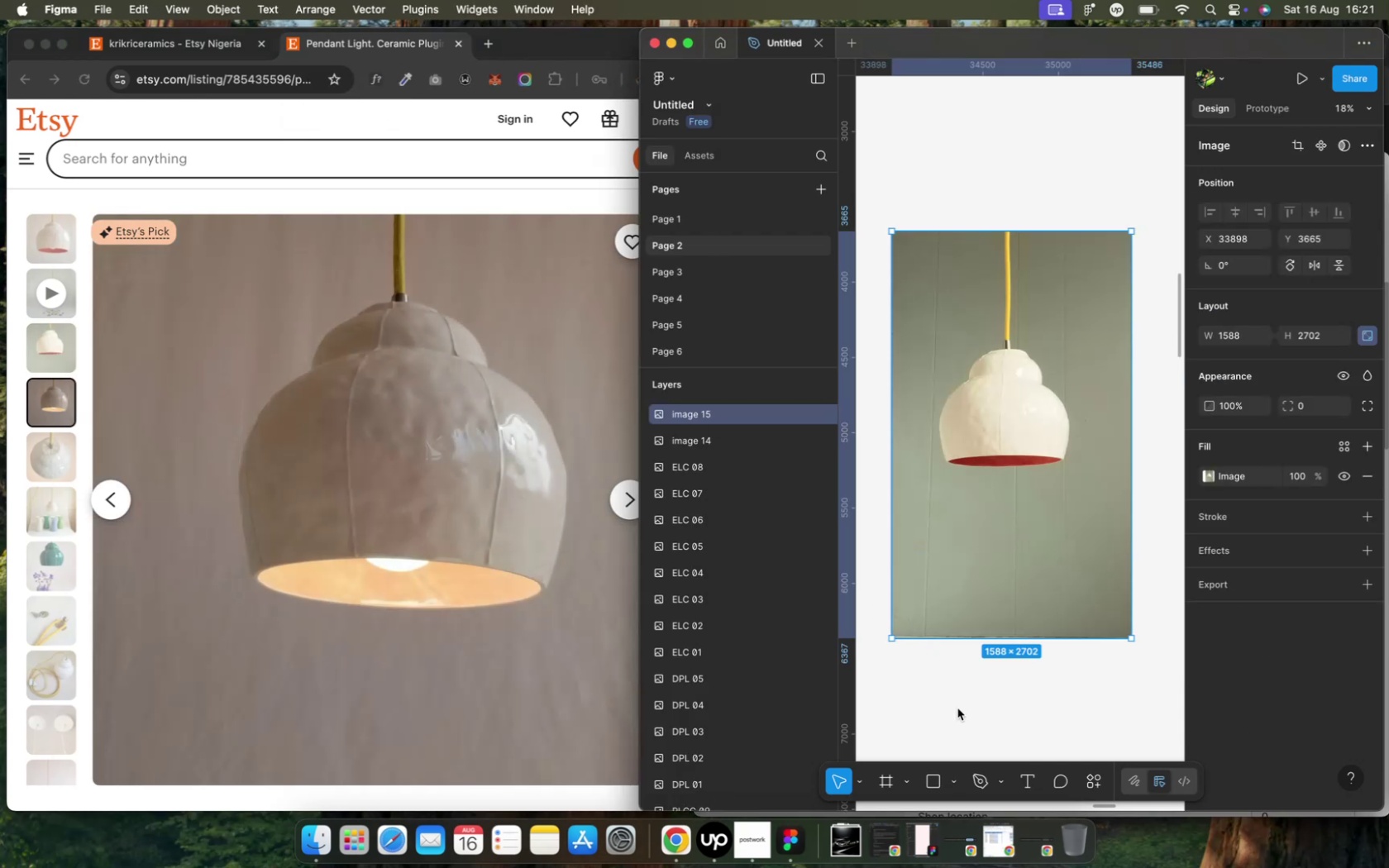 
double_click([956, 708])
 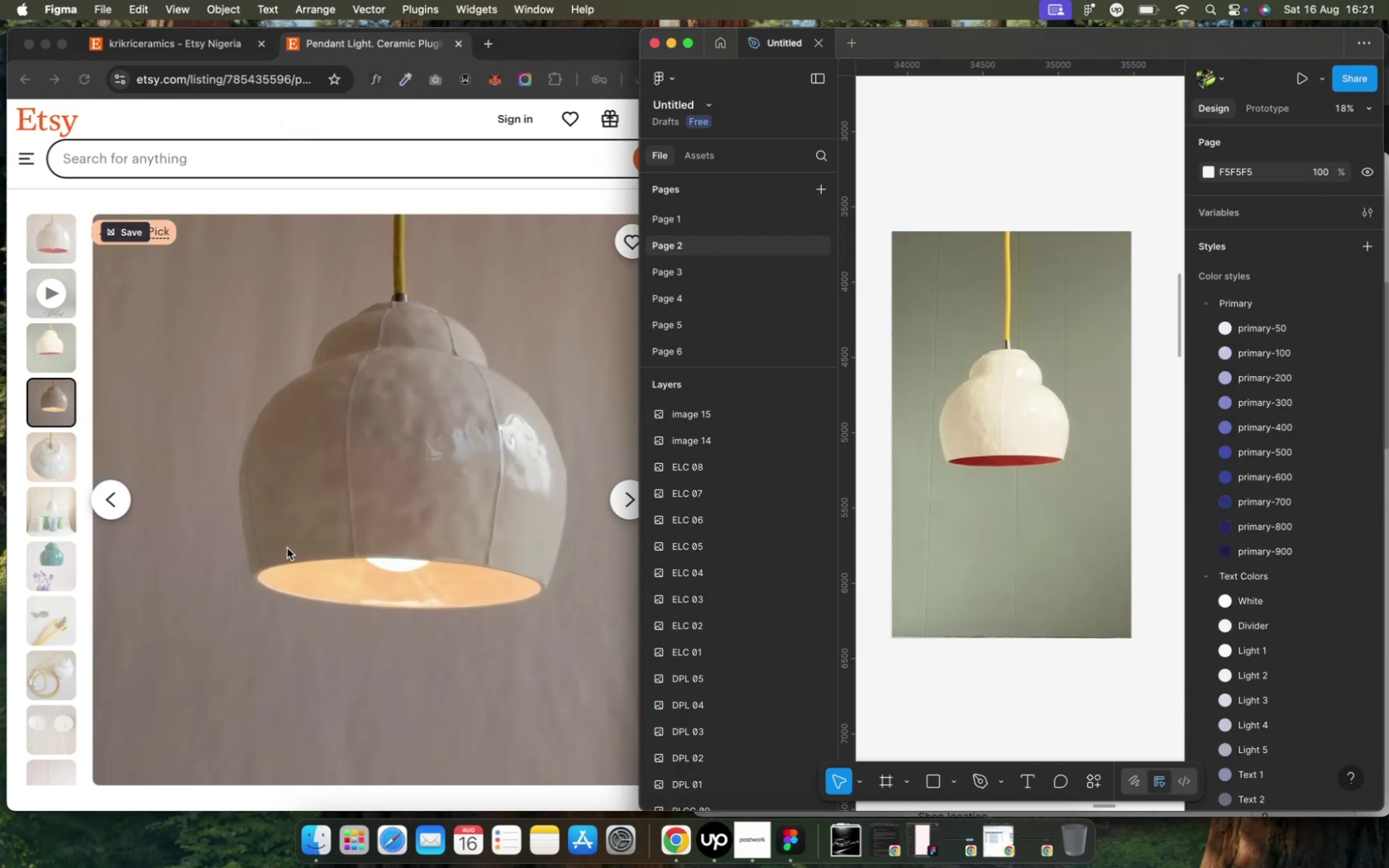 
right_click([287, 548])
 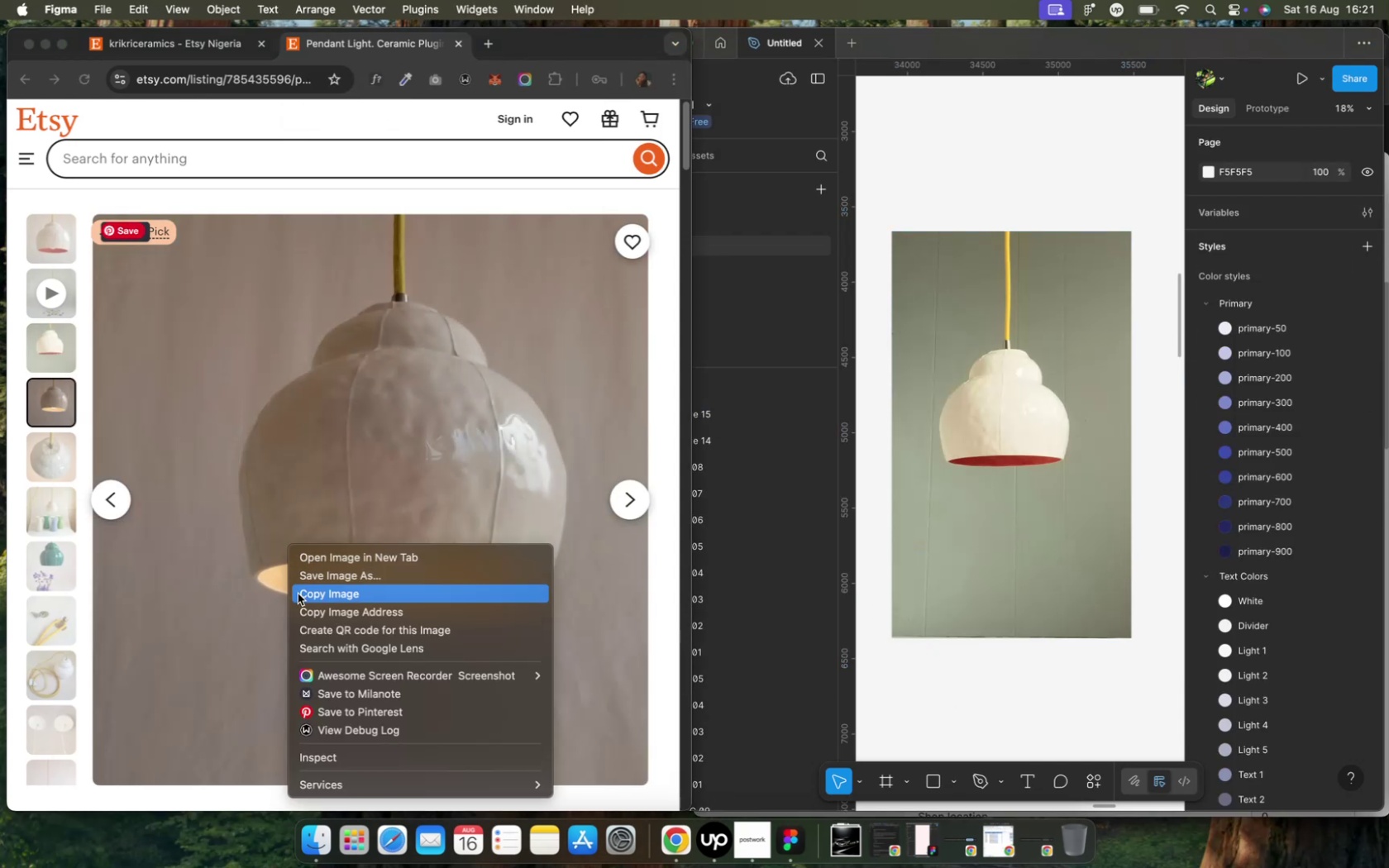 
left_click([298, 594])
 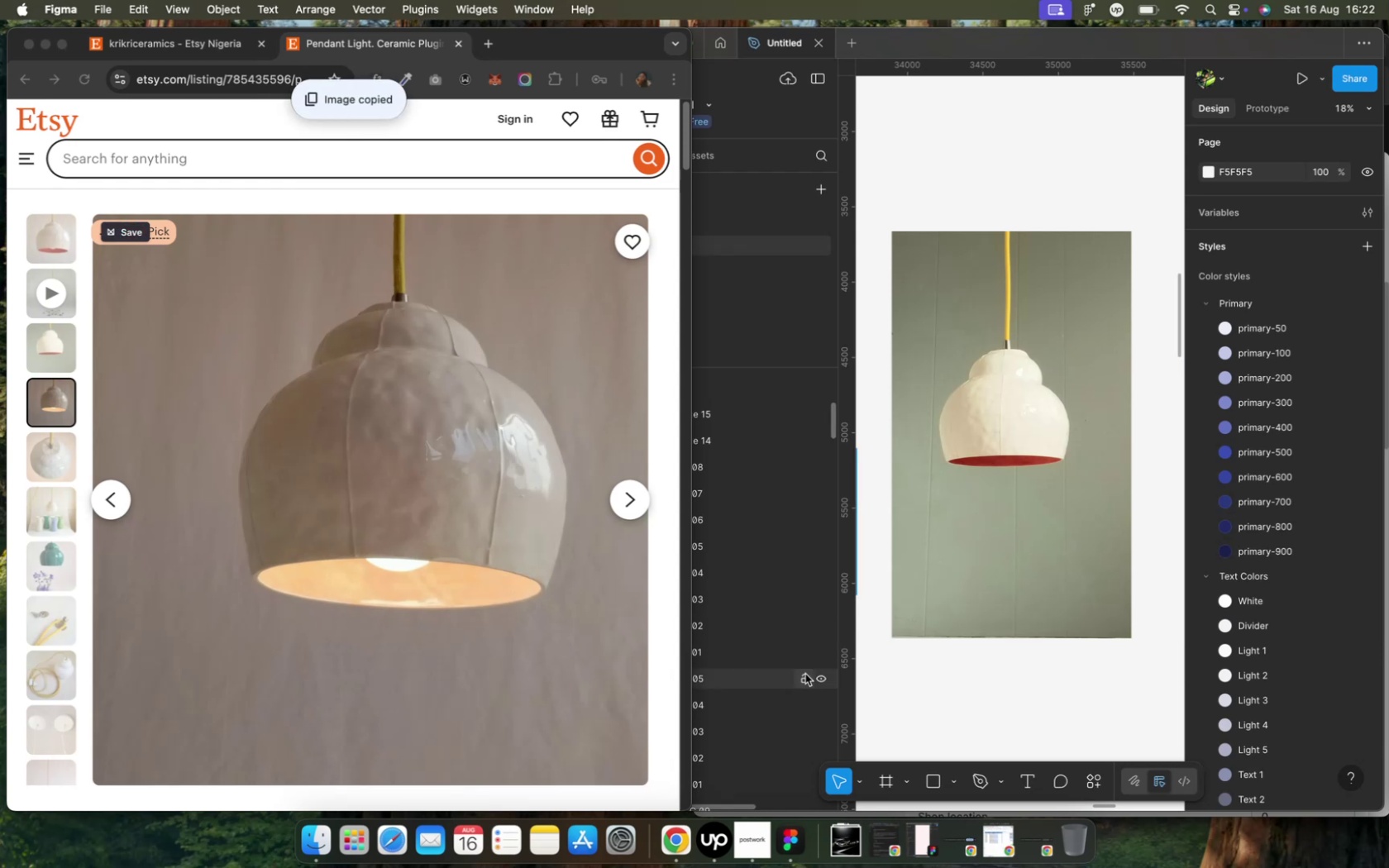 
left_click([945, 687])
 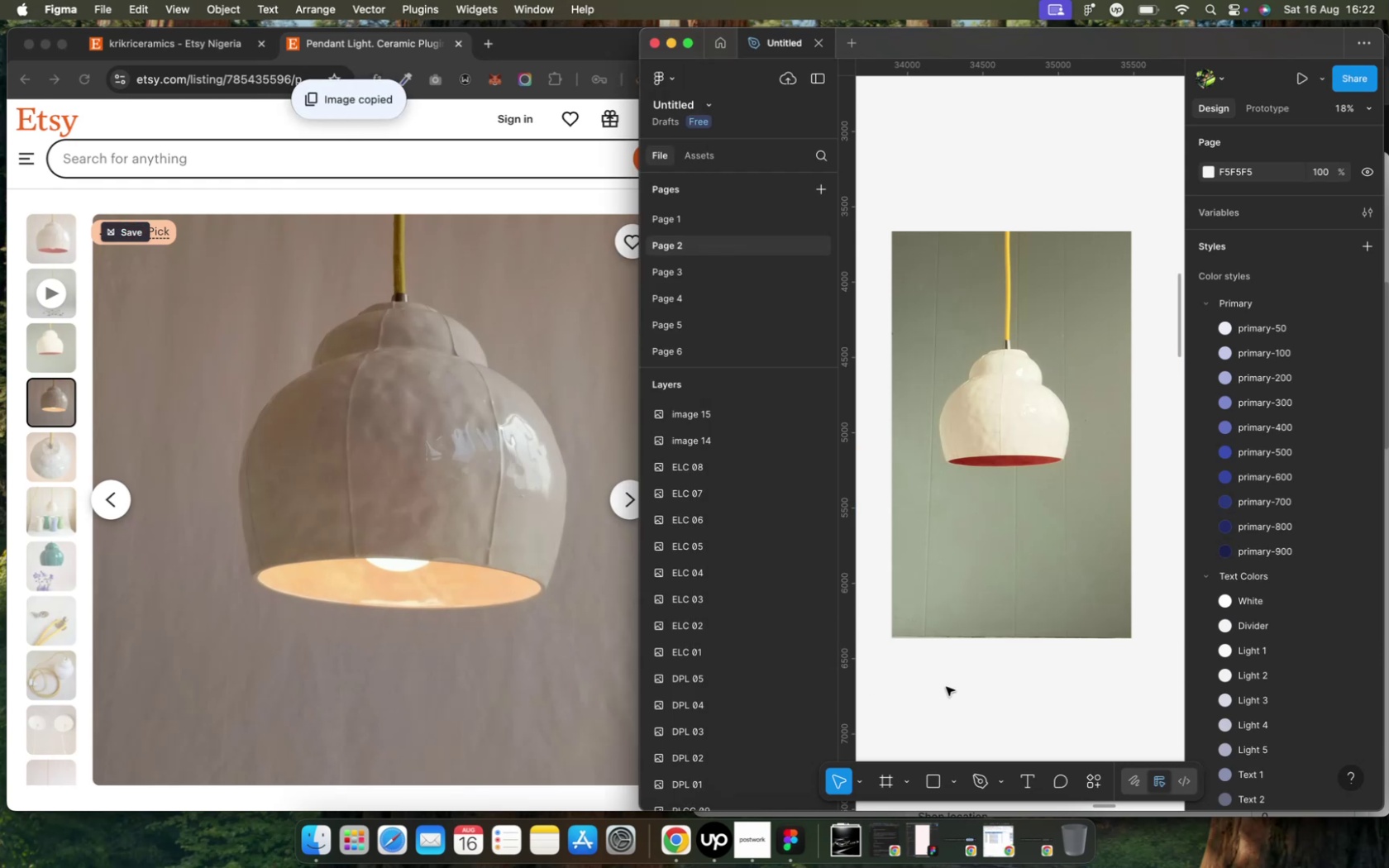 
key(Meta+V)
 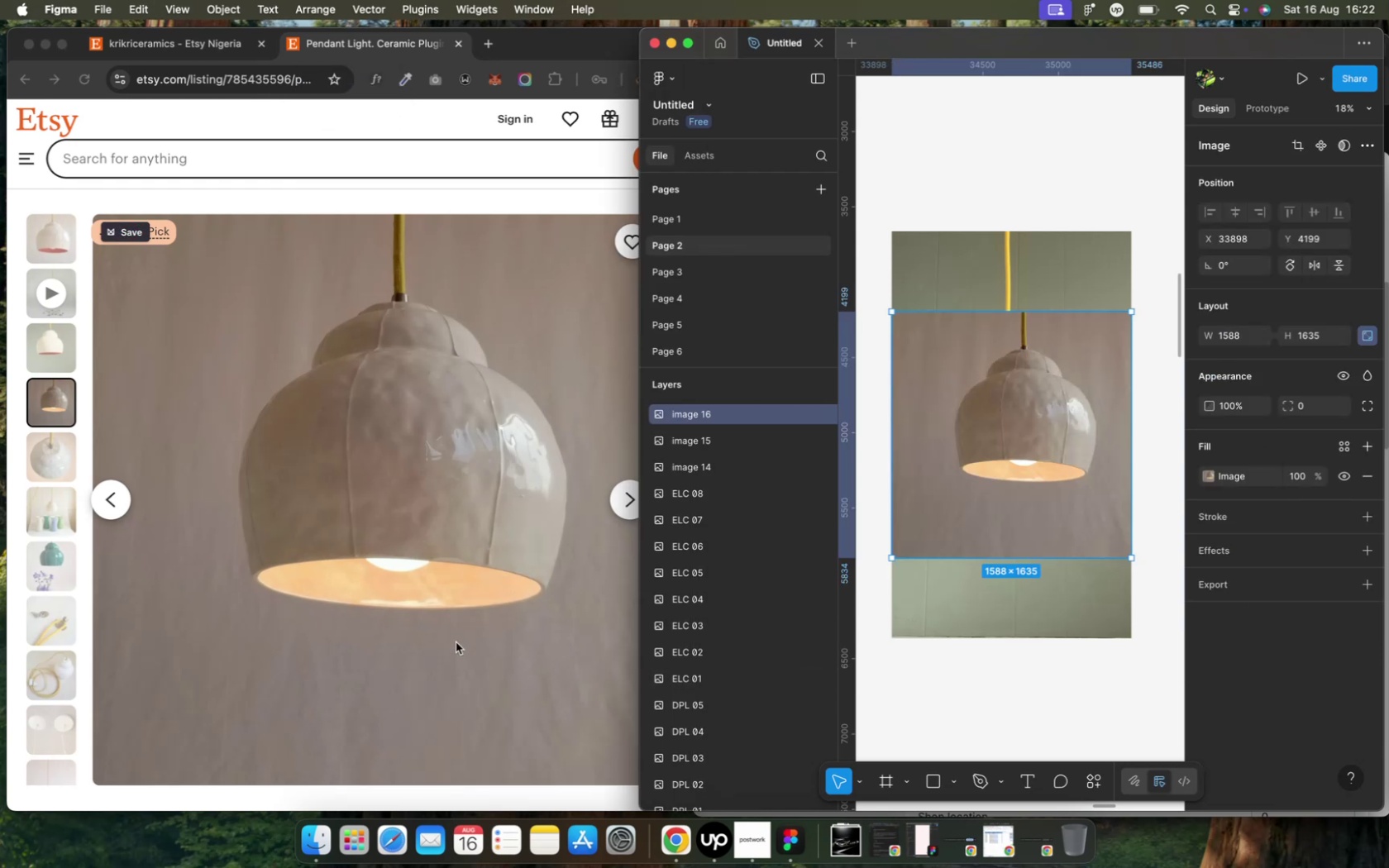 
left_click([380, 348])
 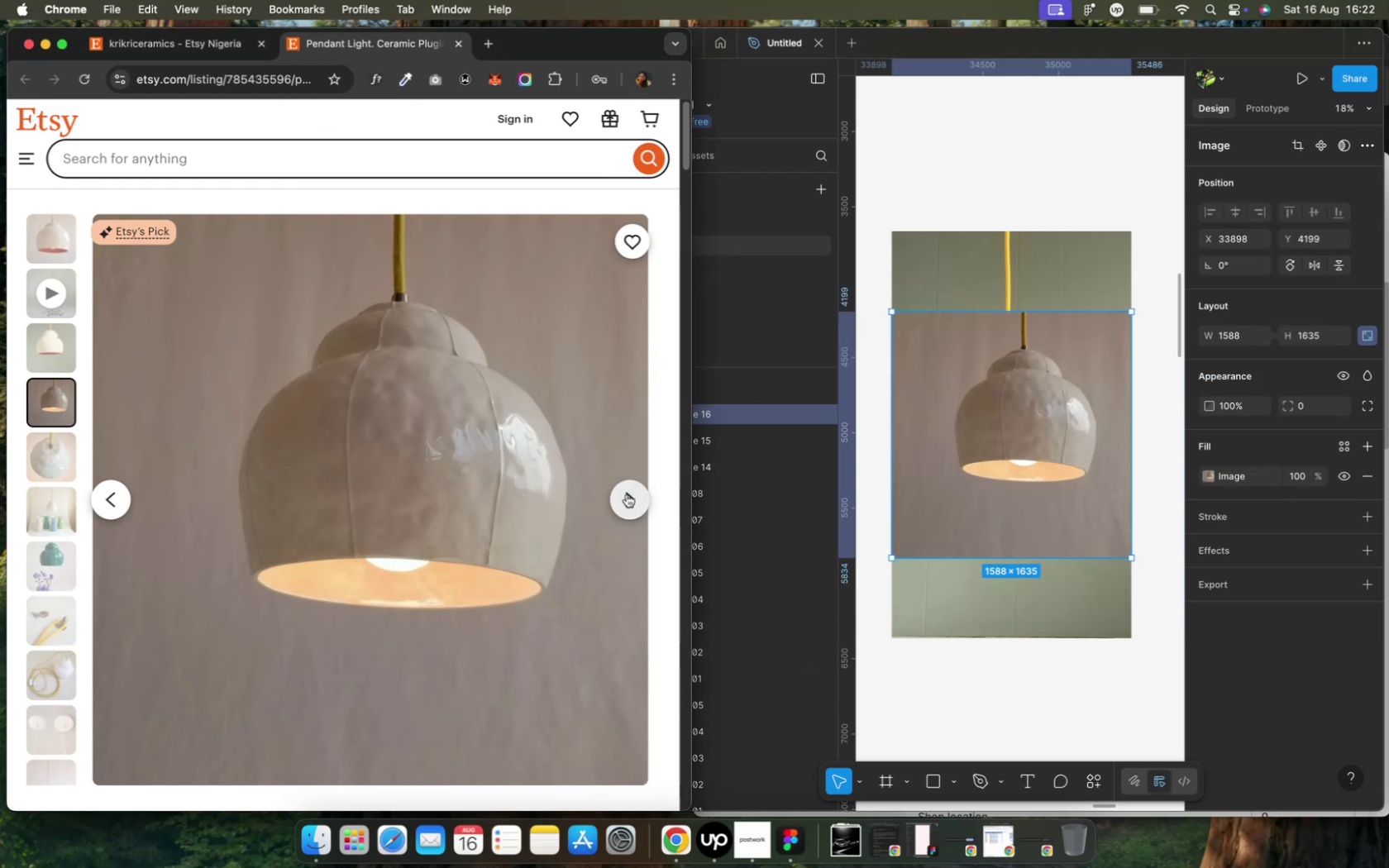 
left_click([626, 494])
 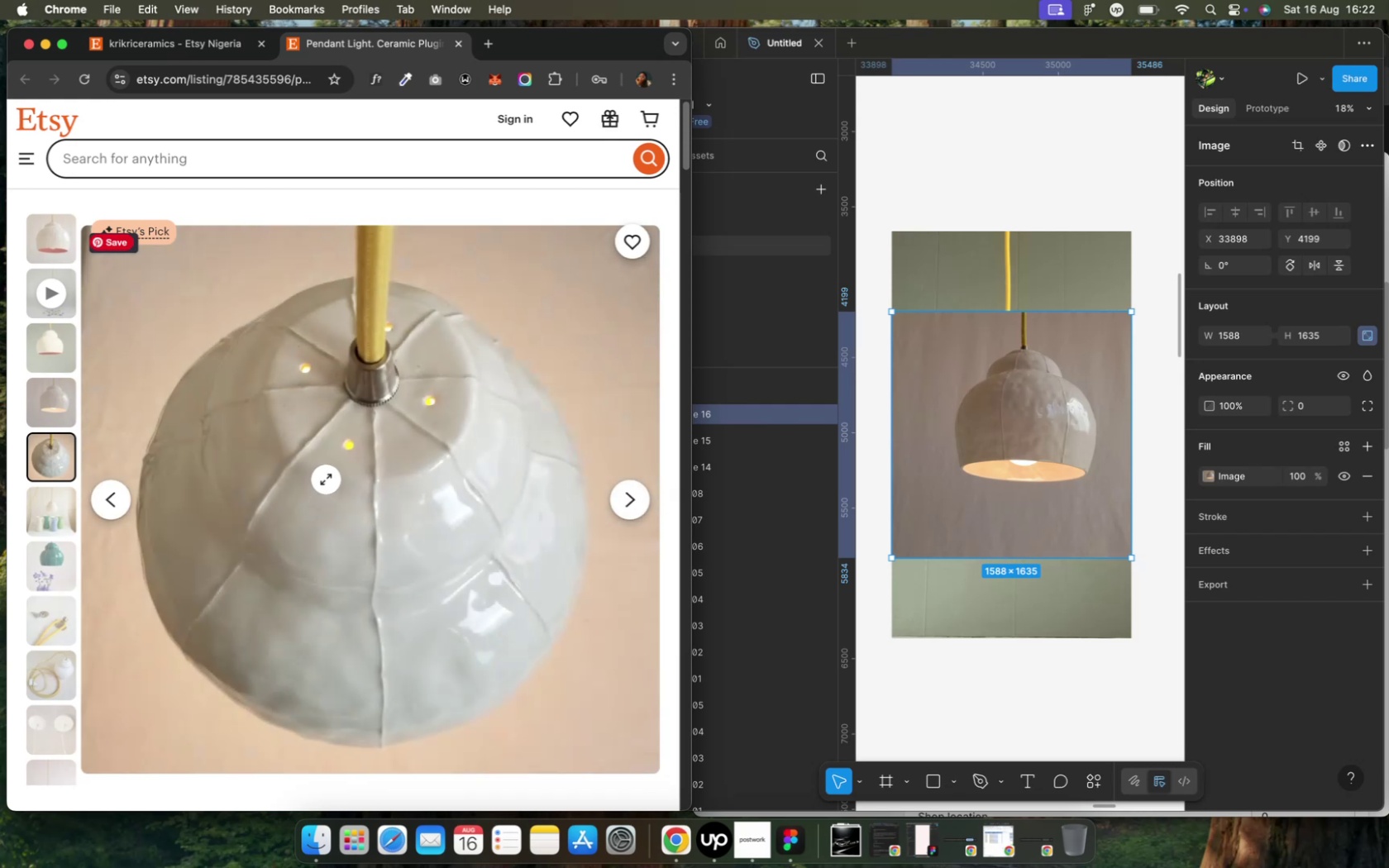 
right_click([326, 479])
 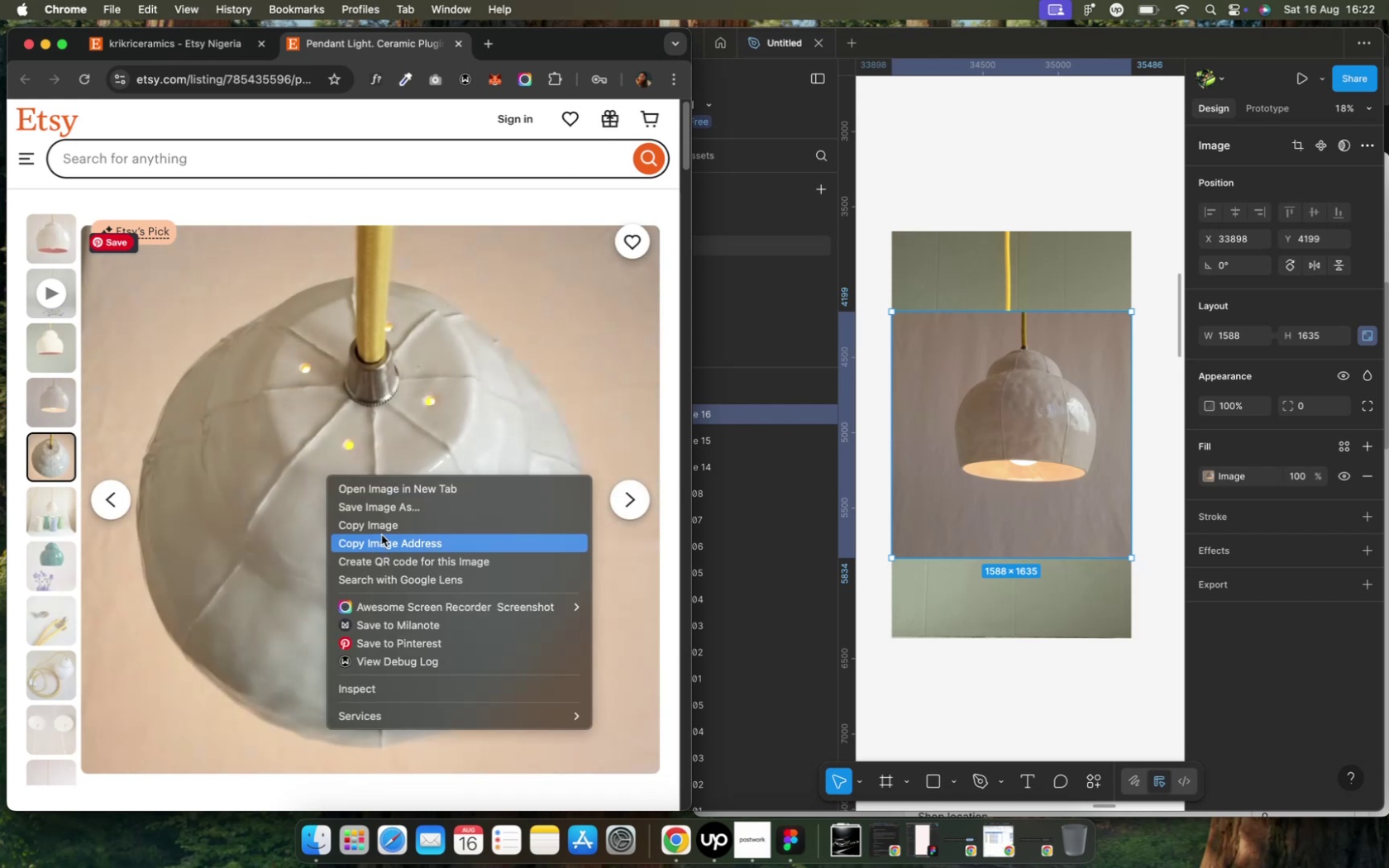 
left_click([380, 530])
 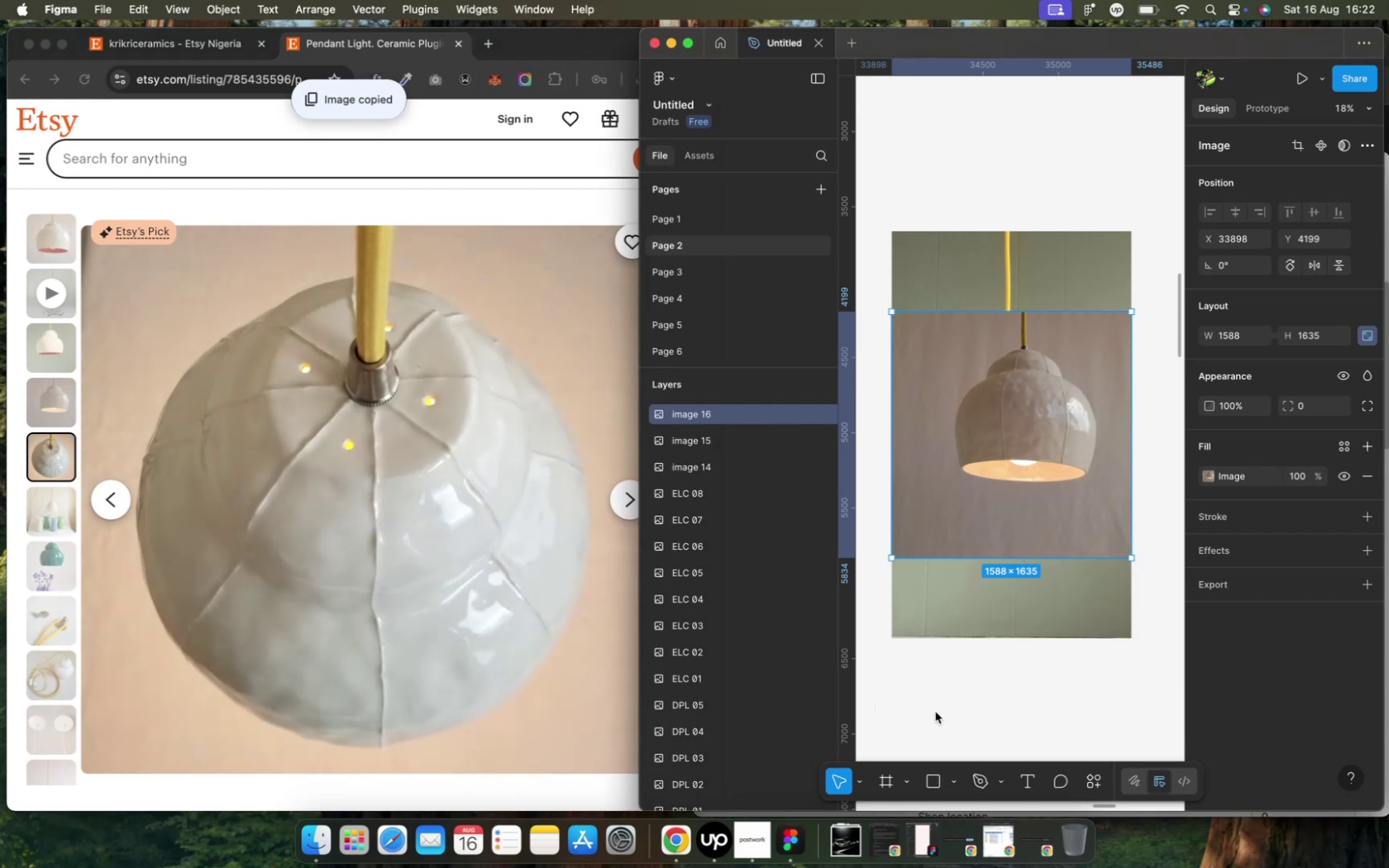 
double_click([934, 712])
 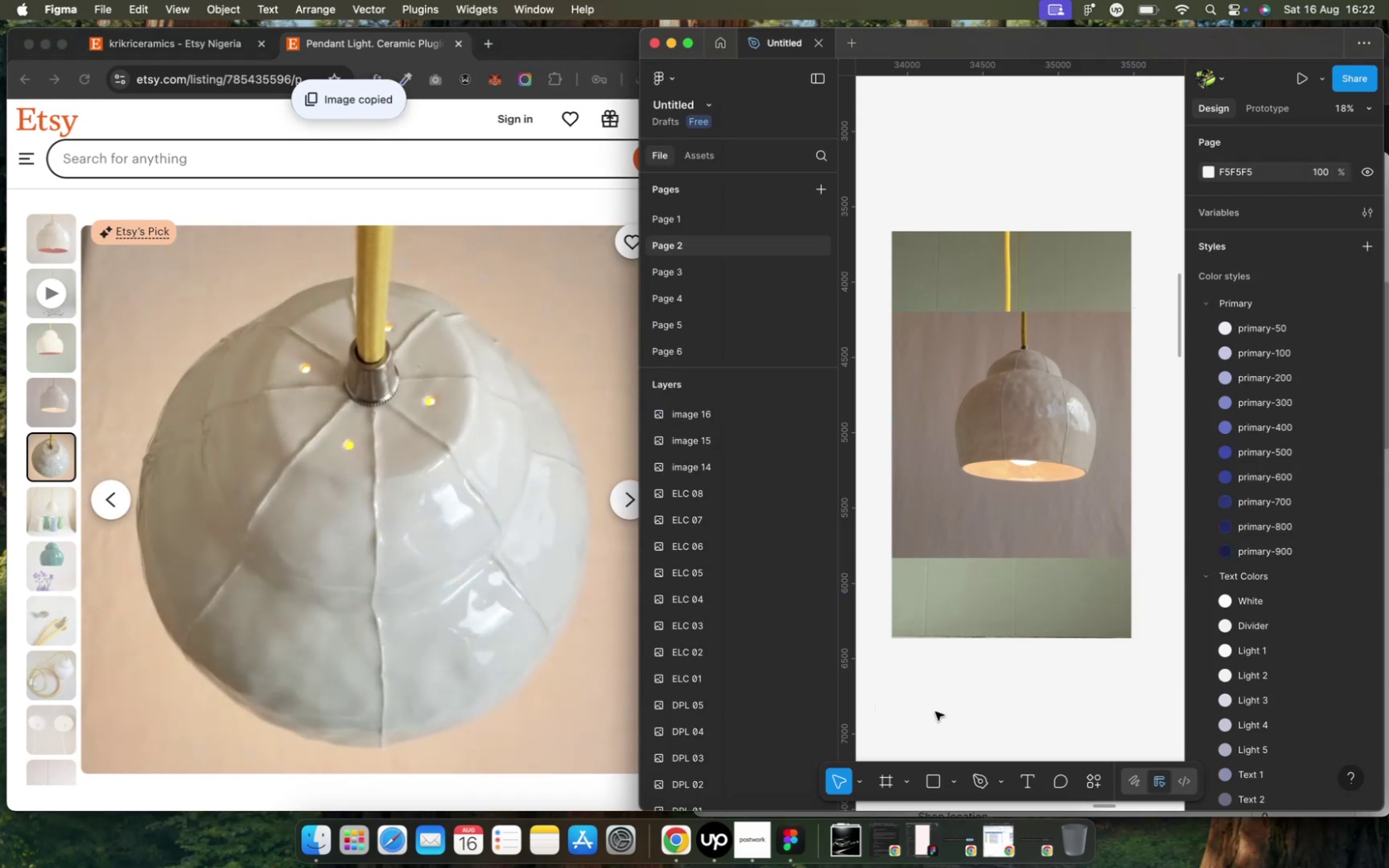 
key(Meta+V)
 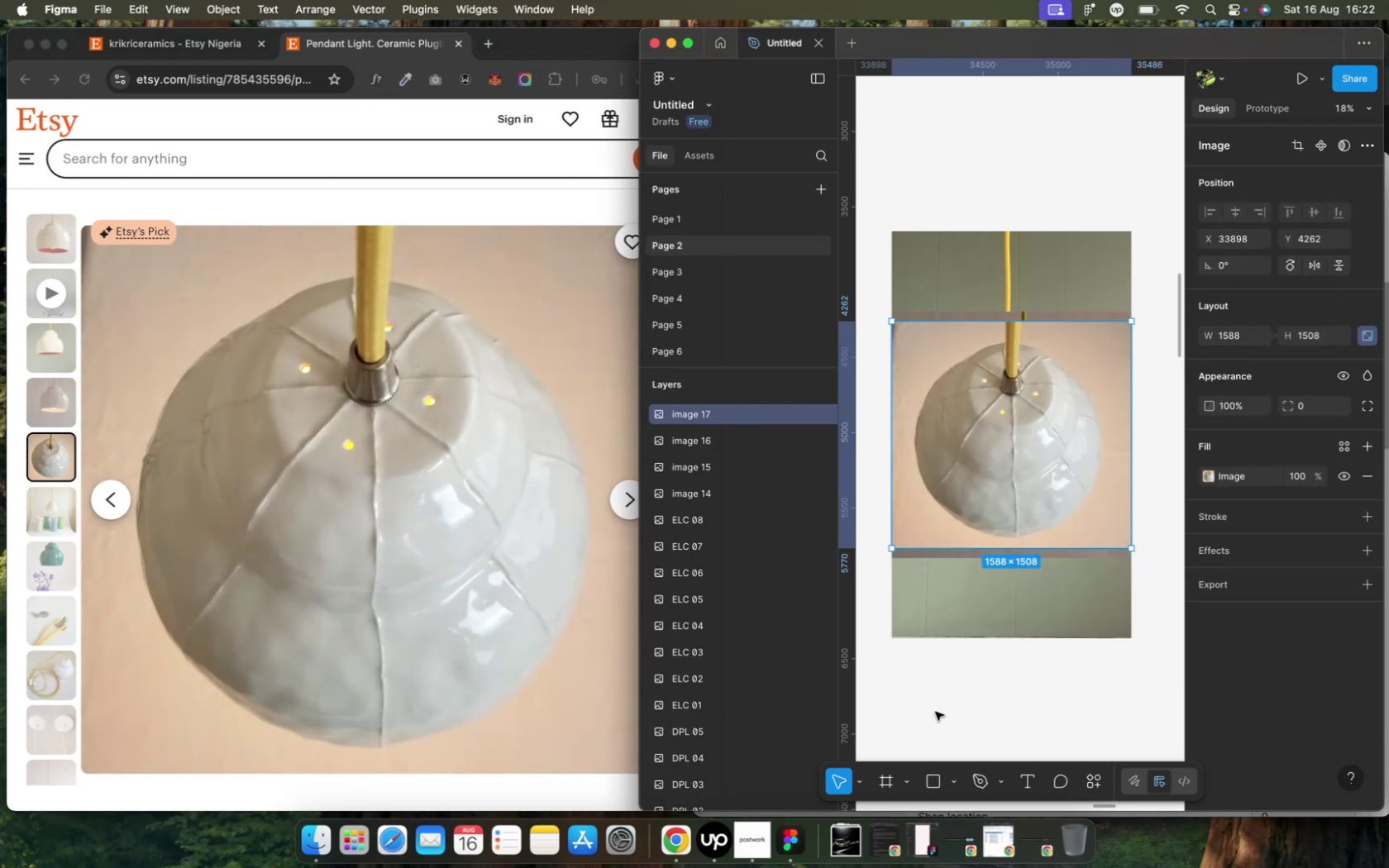 
left_click([934, 712])
 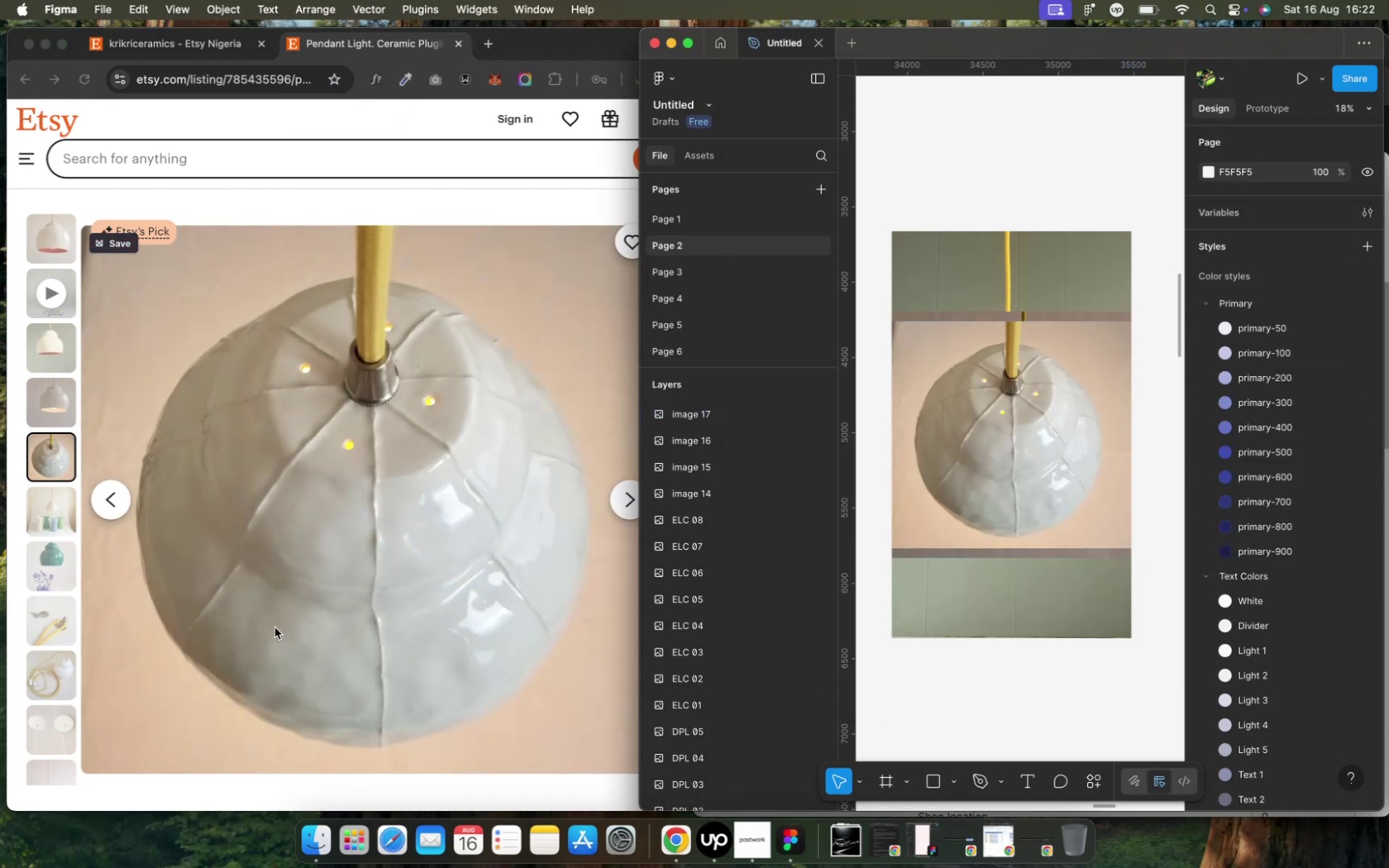 
left_click([274, 627])
 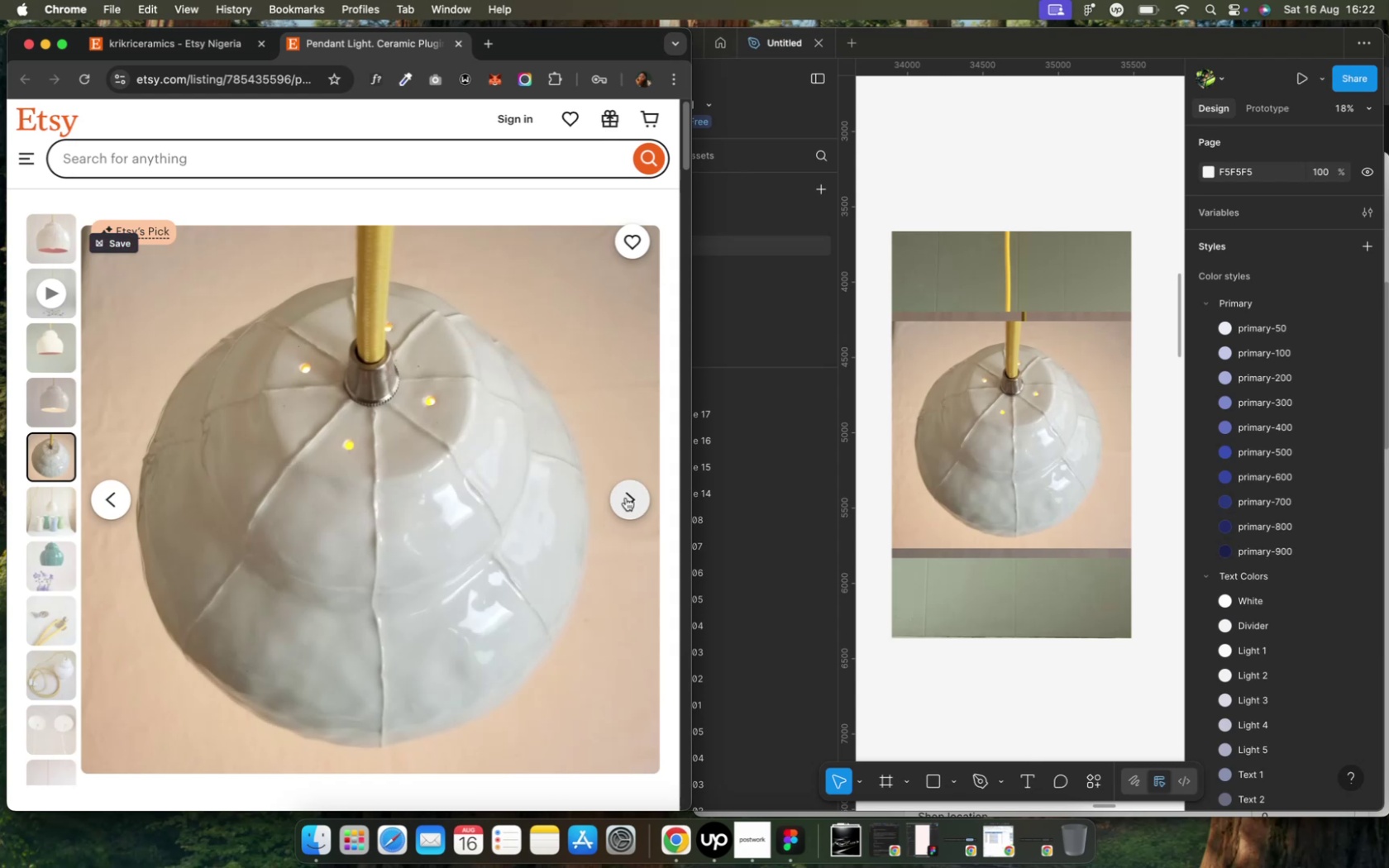 
left_click([625, 498])
 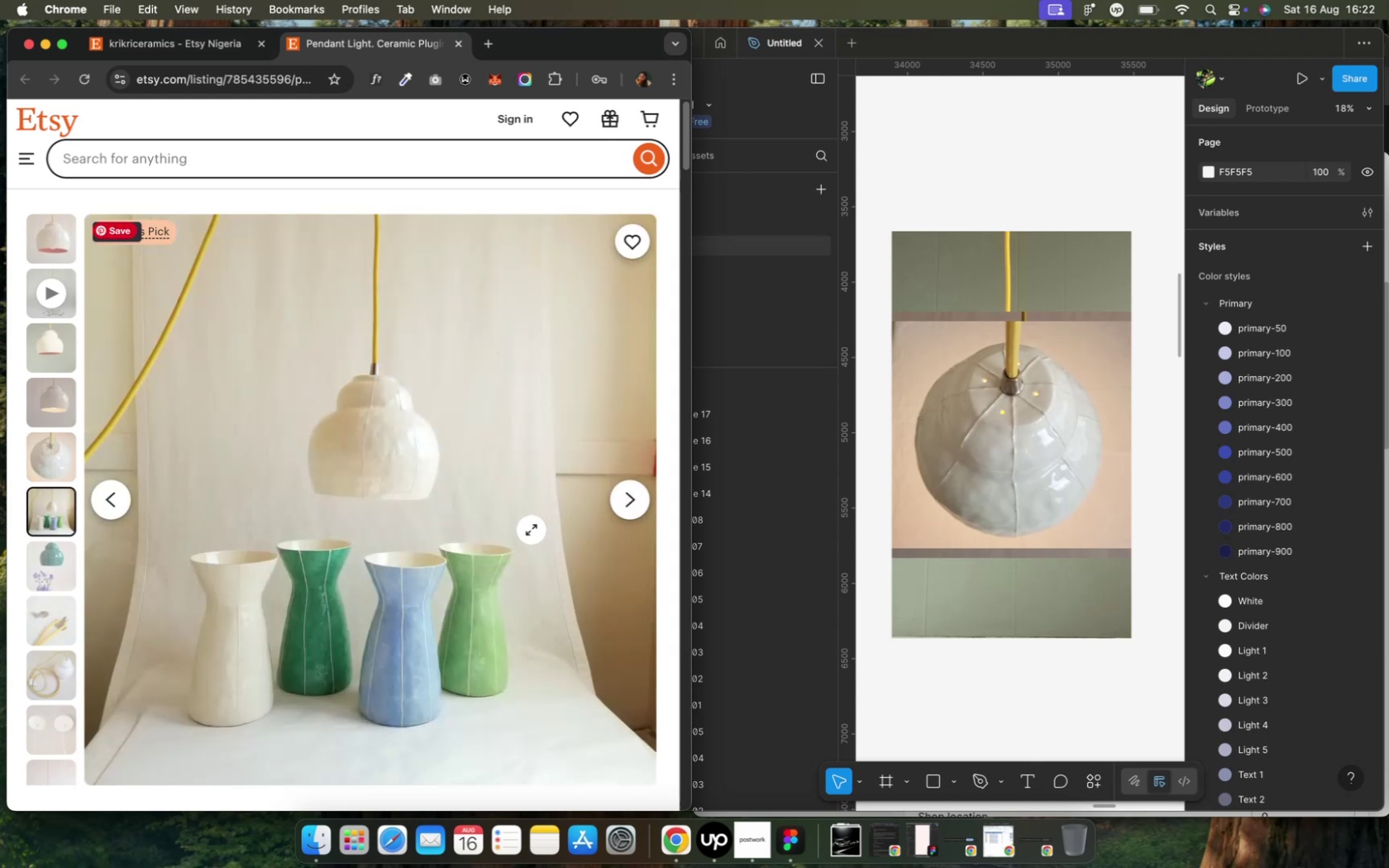 
wait(8.54)
 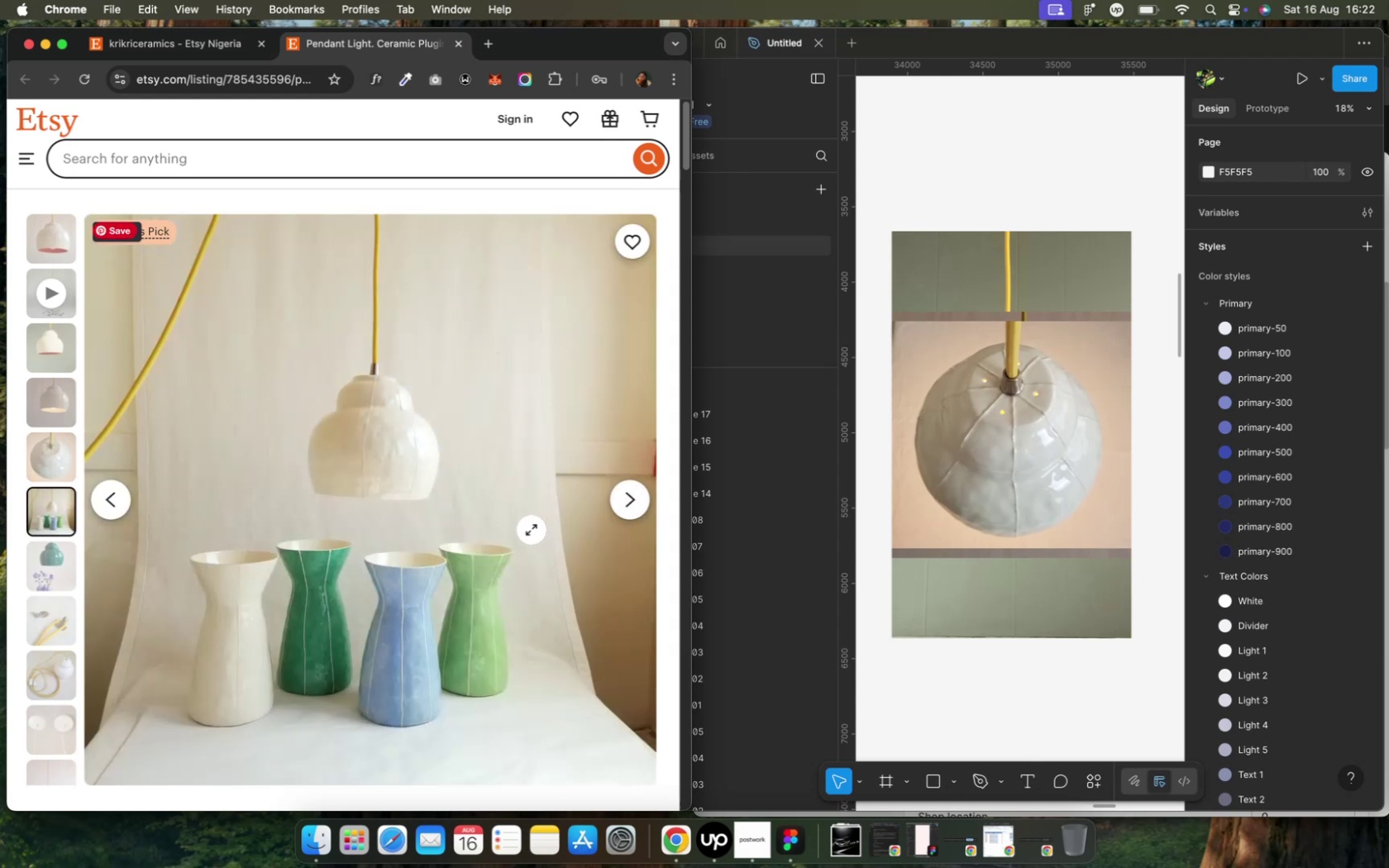 
right_click([343, 527])
 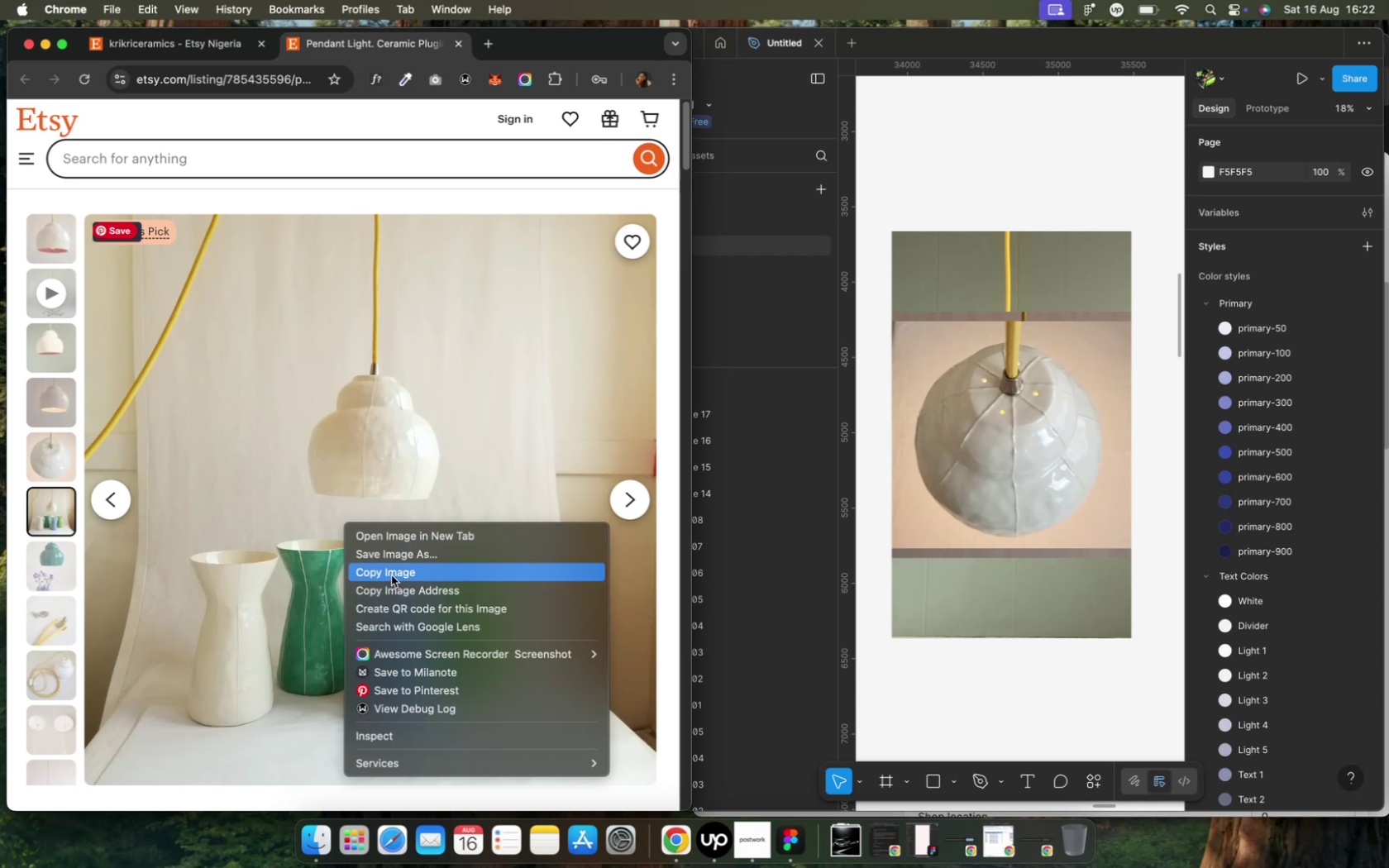 
left_click([391, 575])
 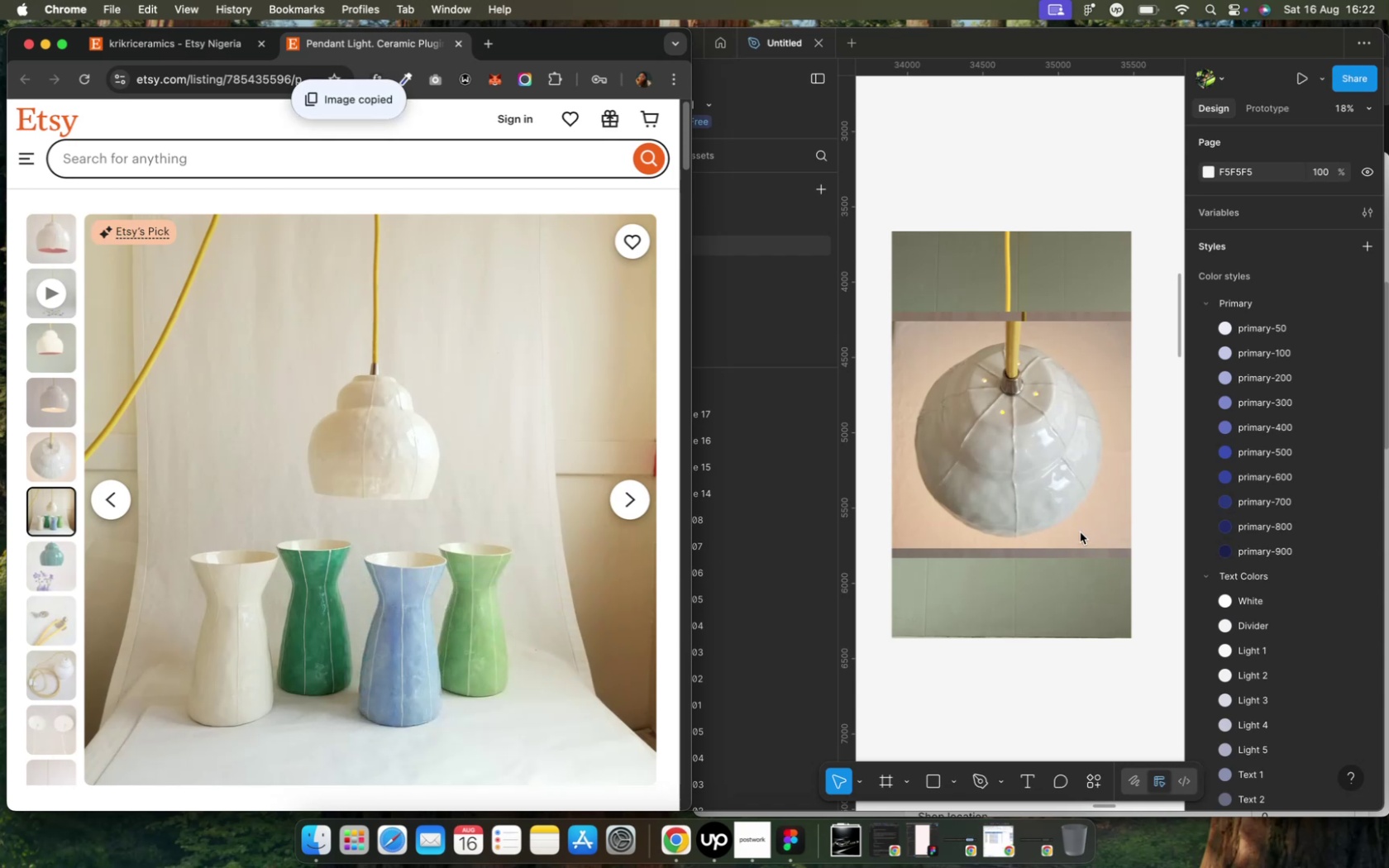 
left_click([1142, 494])
 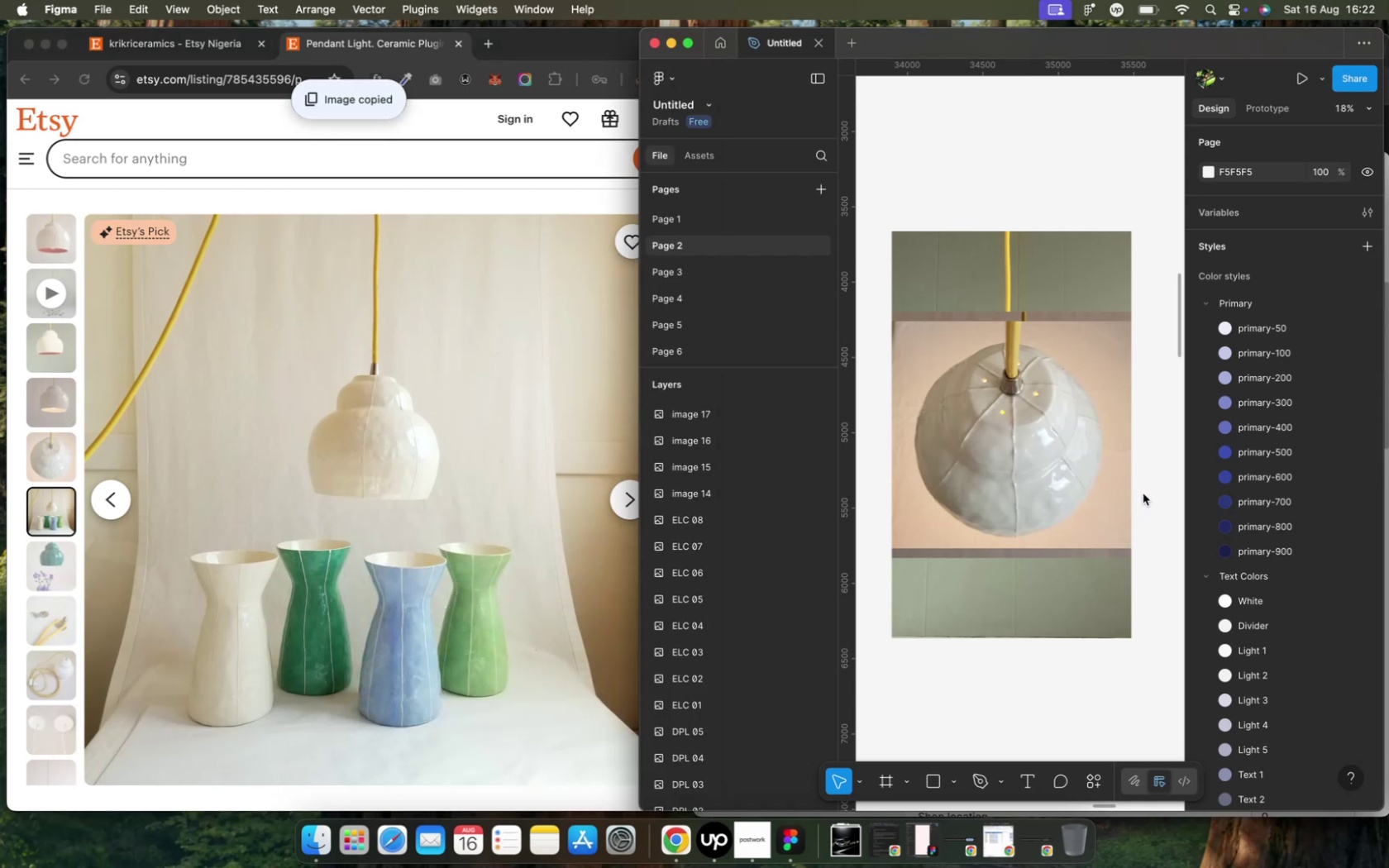 
key(Meta+V)
 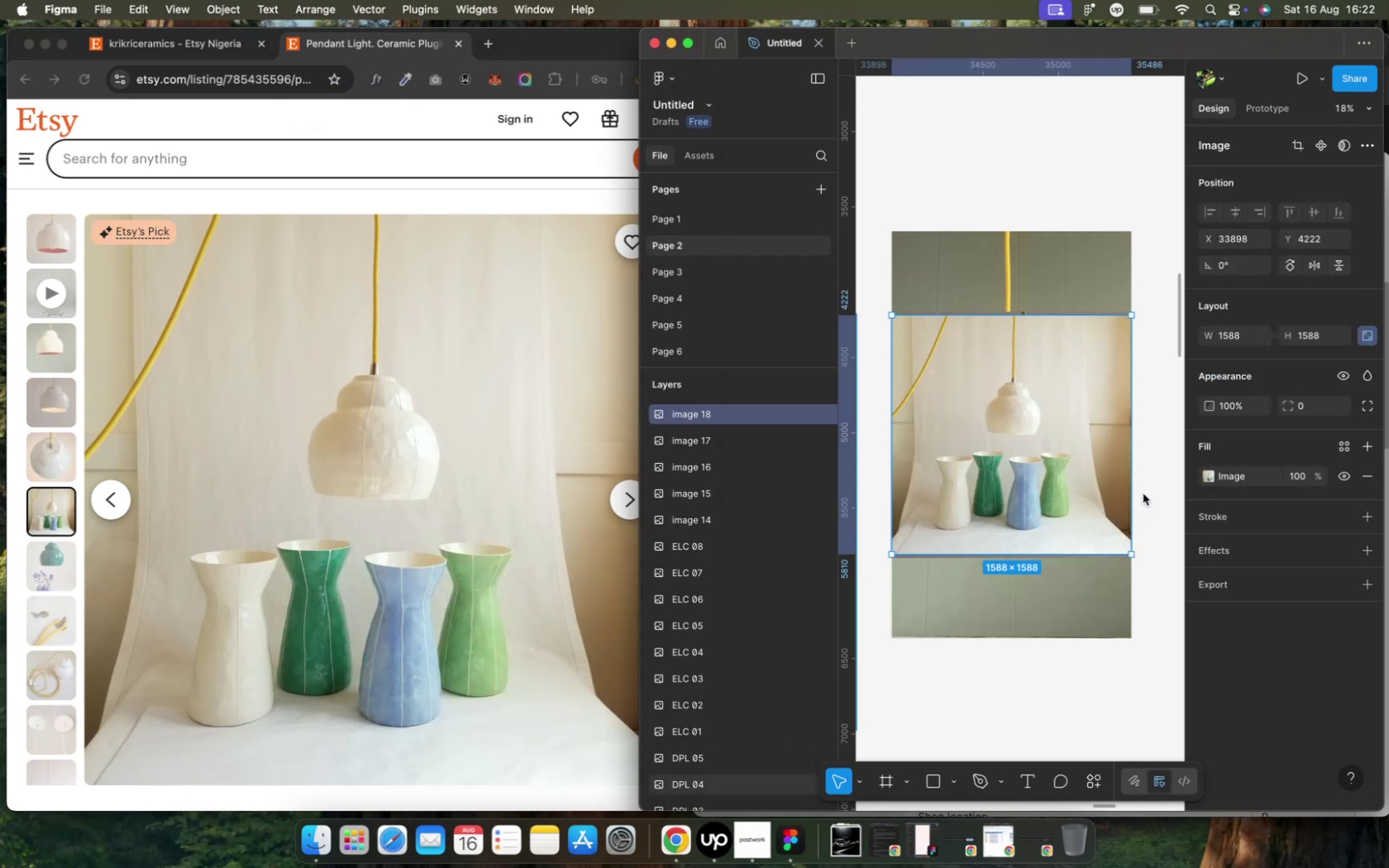 
left_click([1142, 494])
 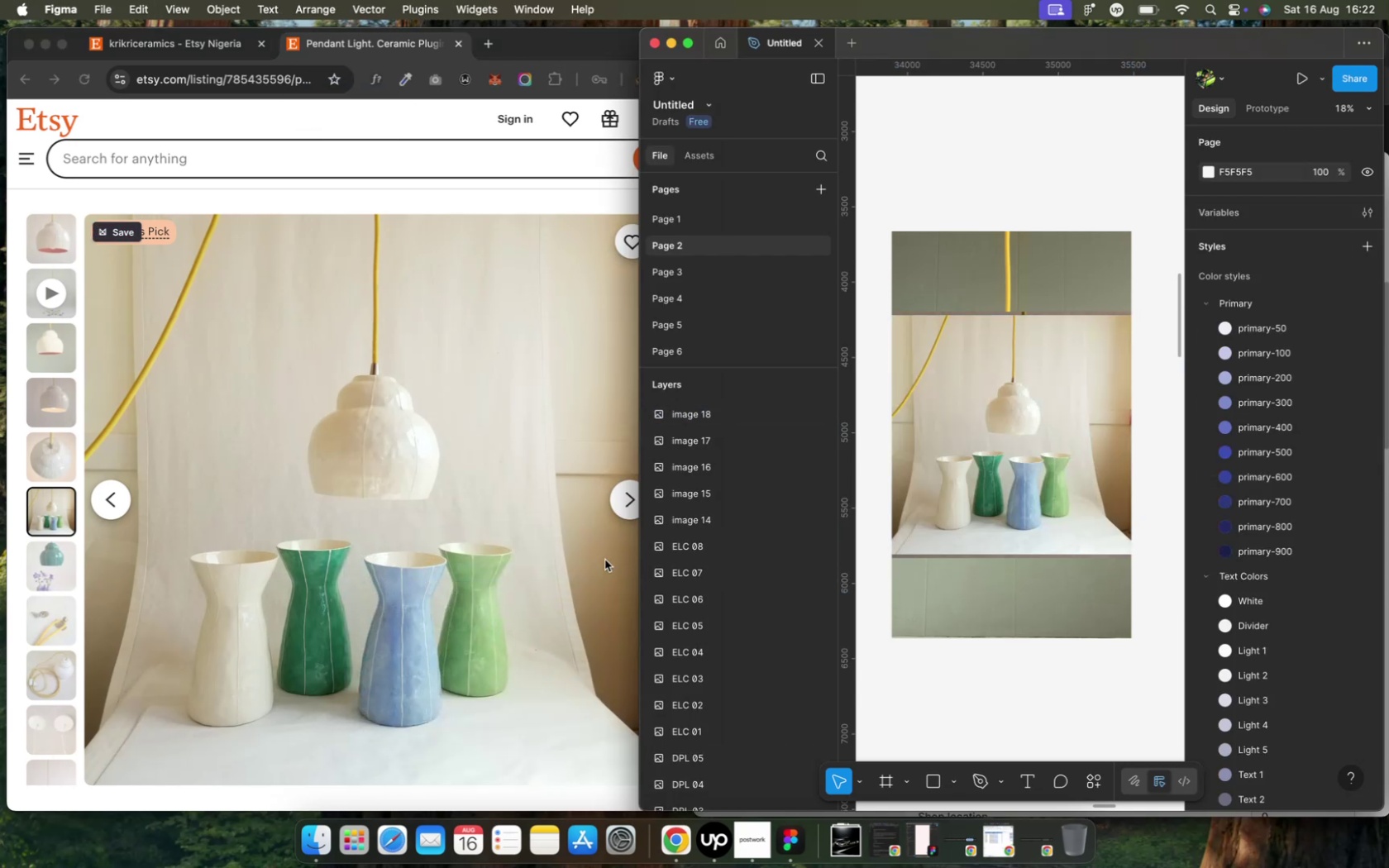 
left_click([509, 541])
 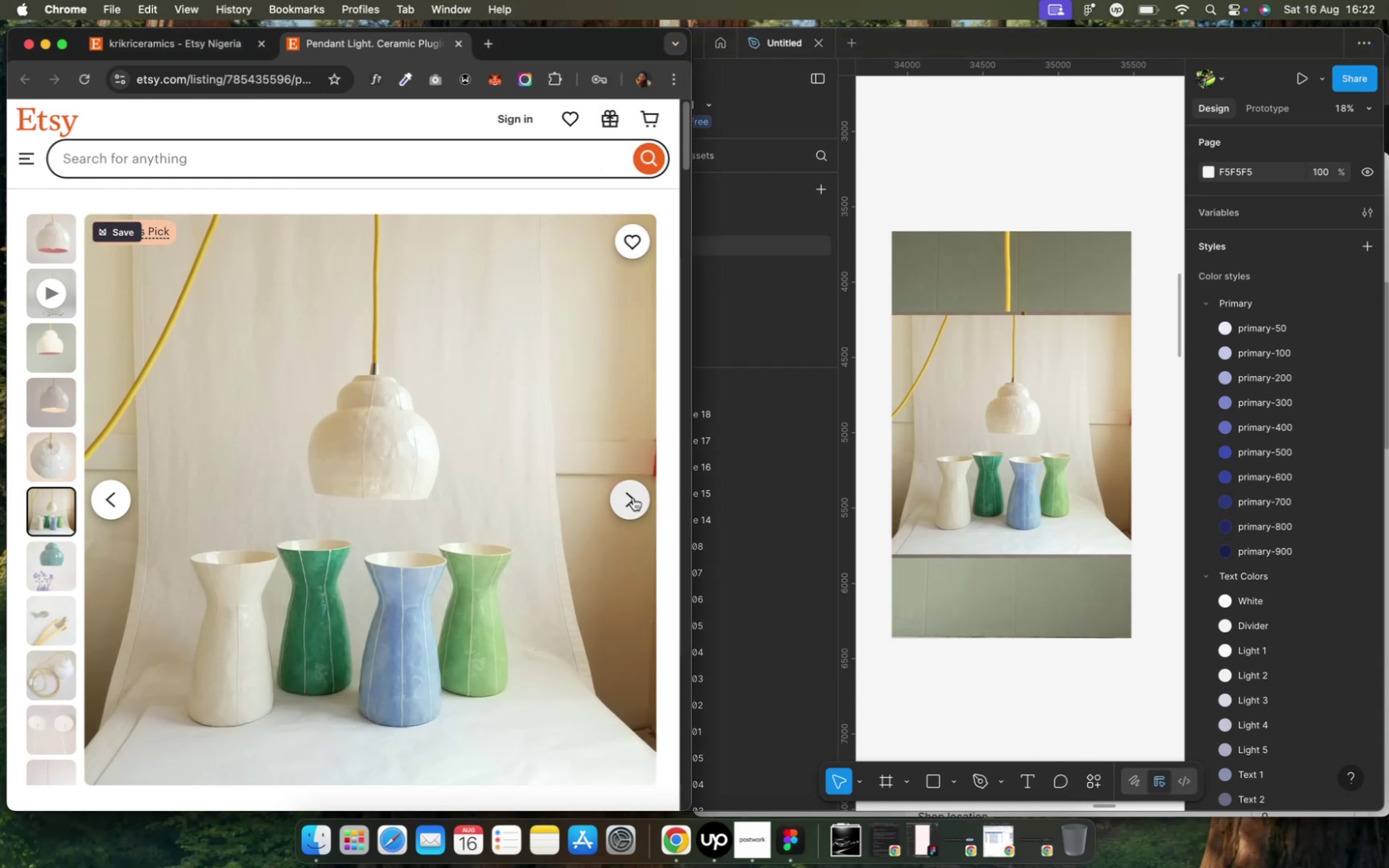 
left_click([632, 498])
 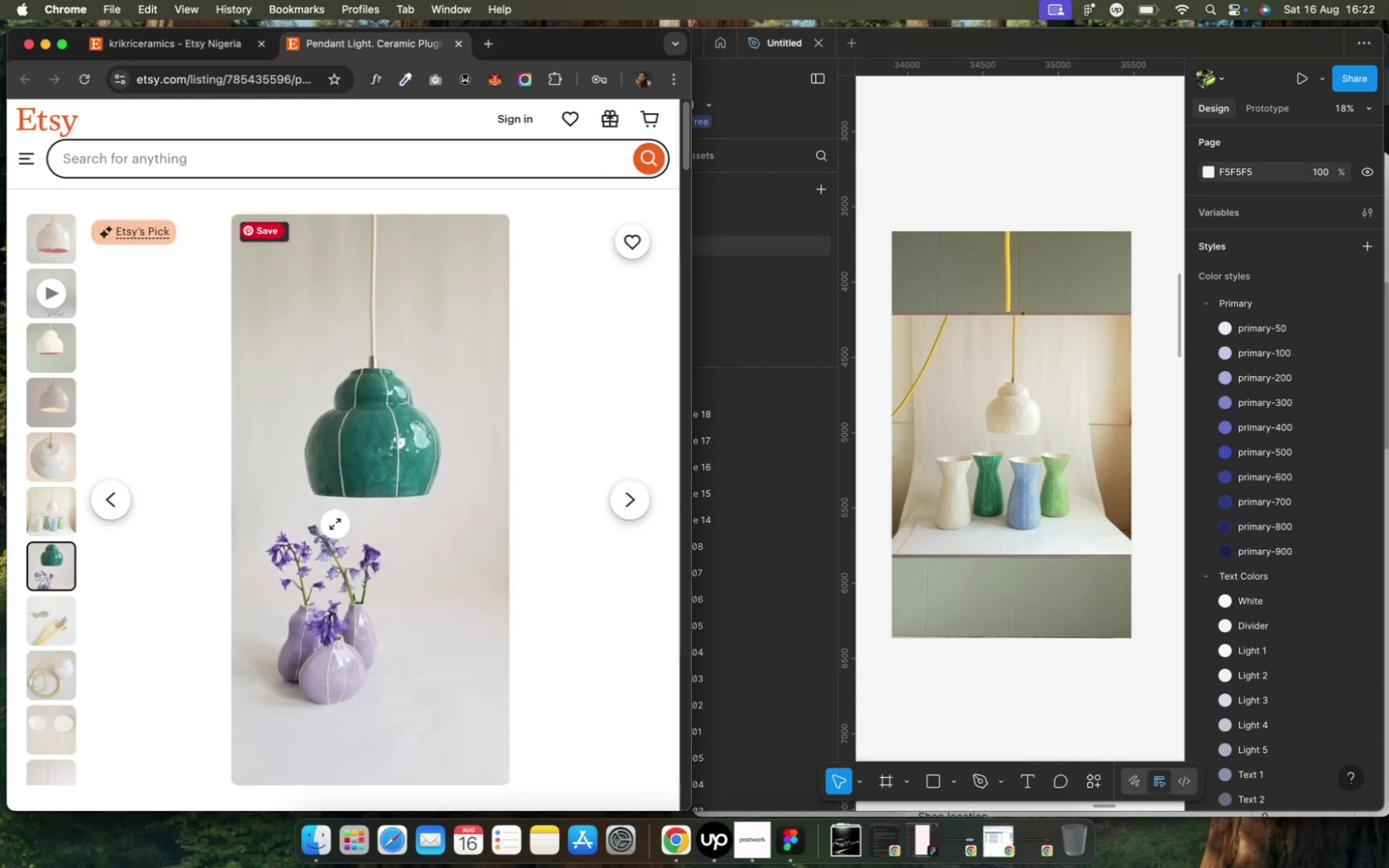 
right_click([341, 520])
 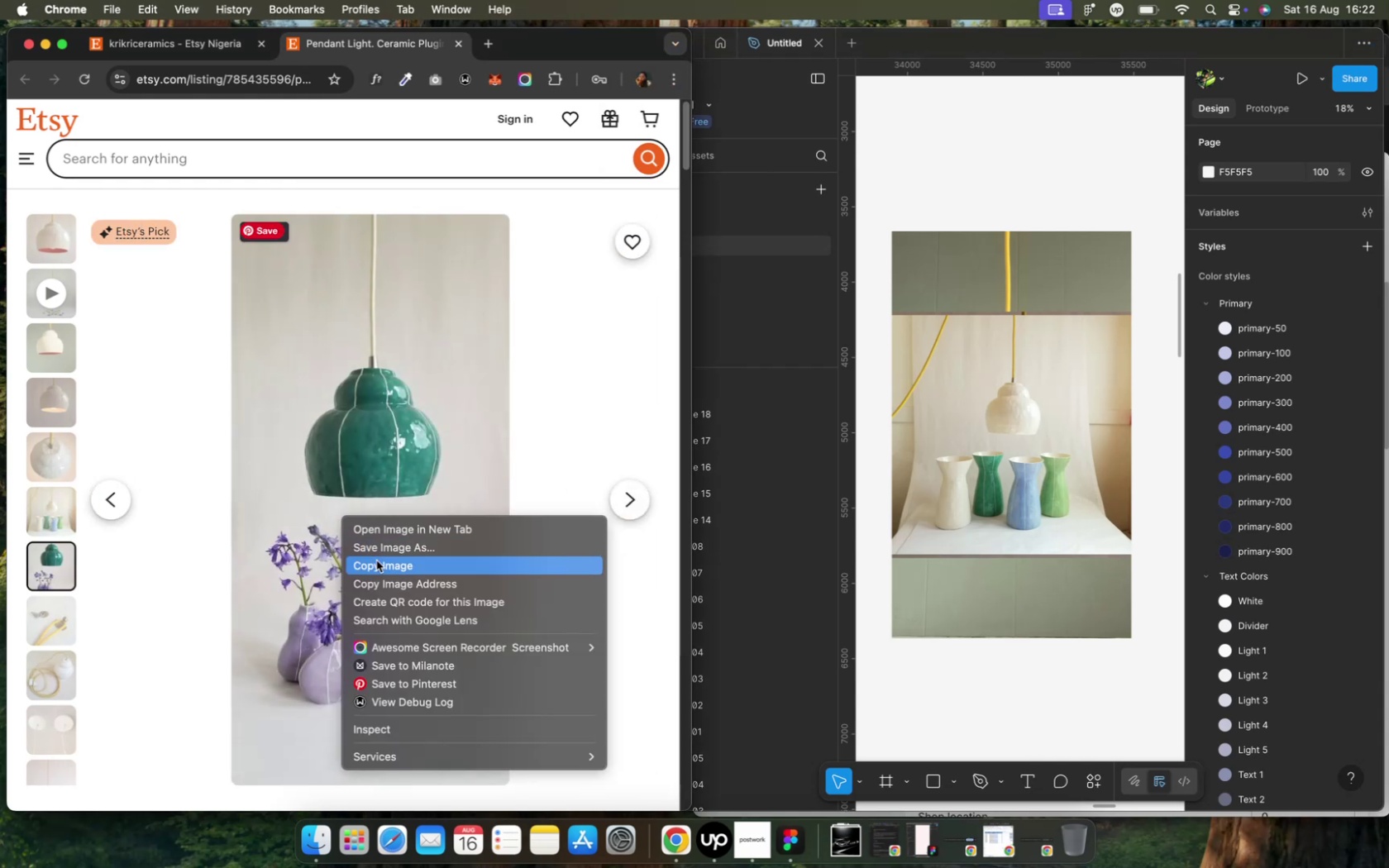 
left_click([376, 561])
 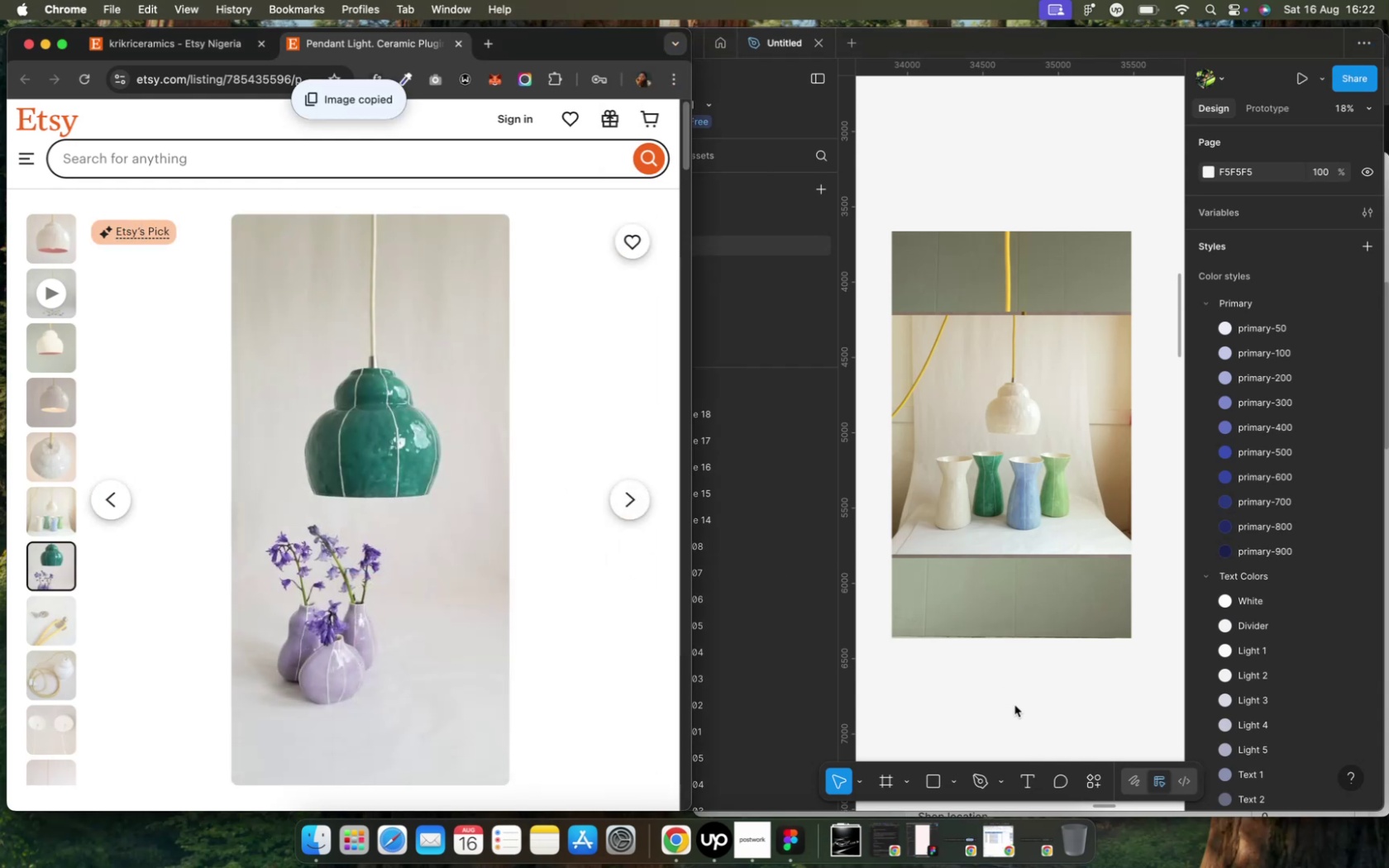 
left_click([1014, 713])
 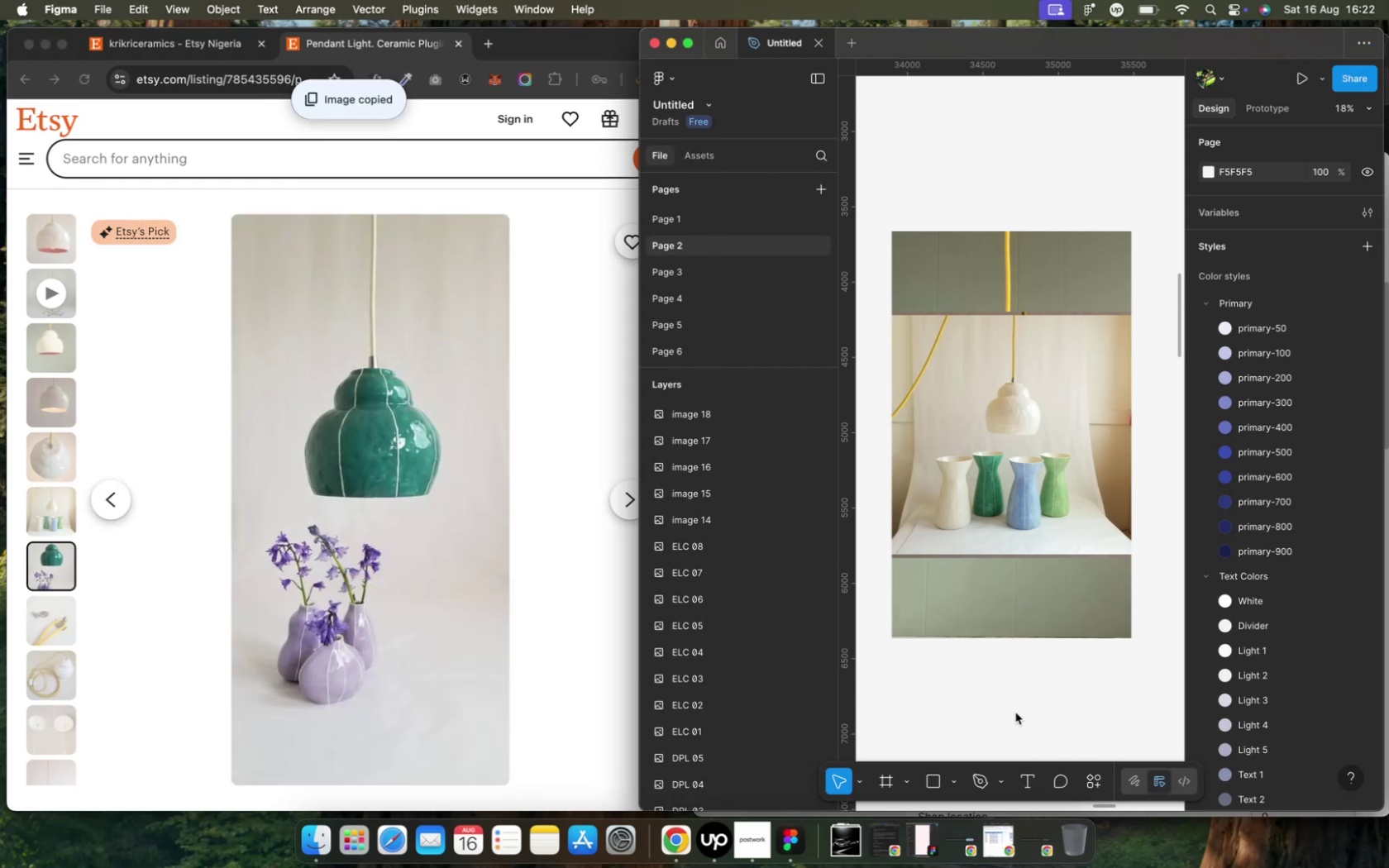 
key(Meta+V)
 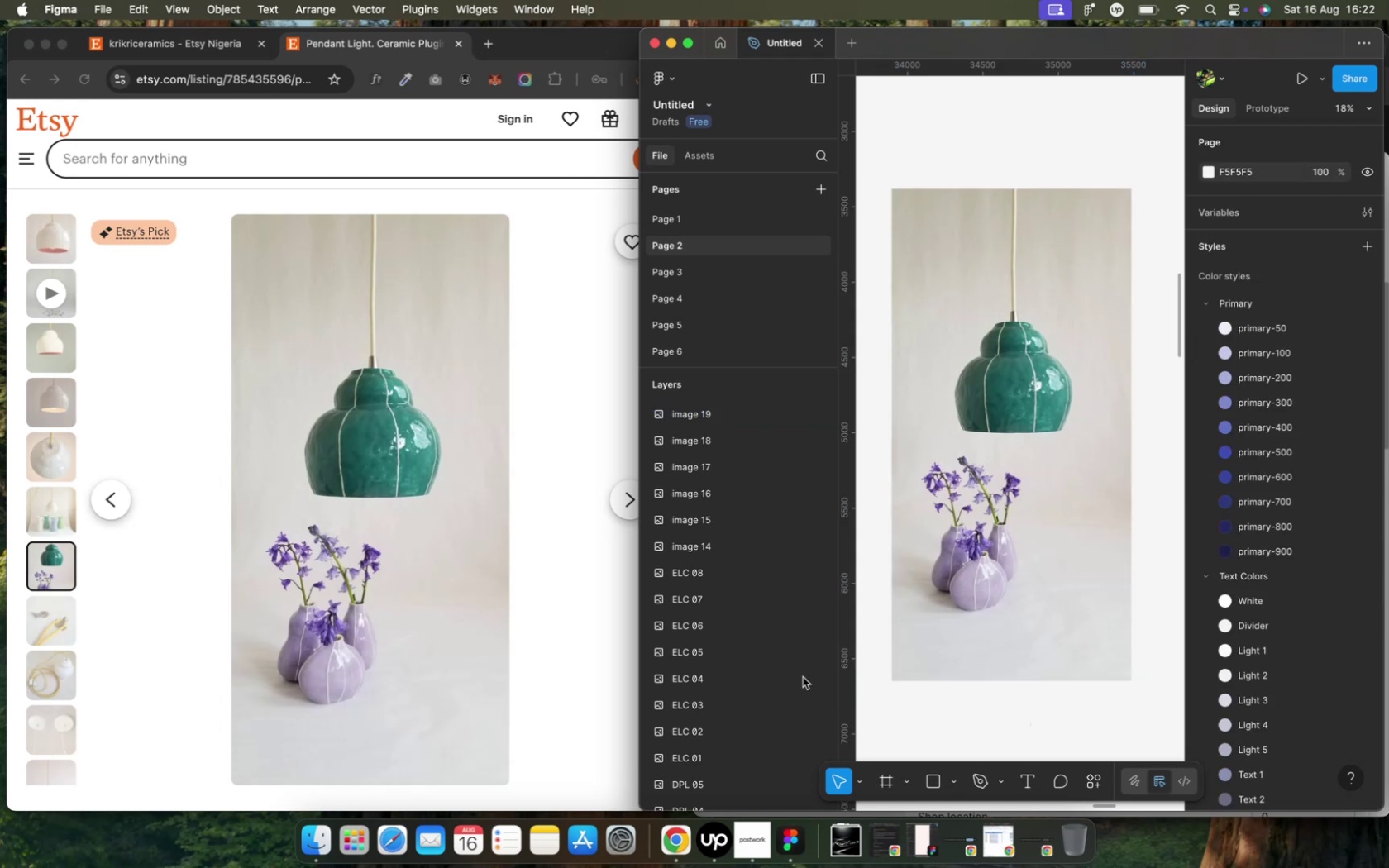 
left_click([420, 575])
 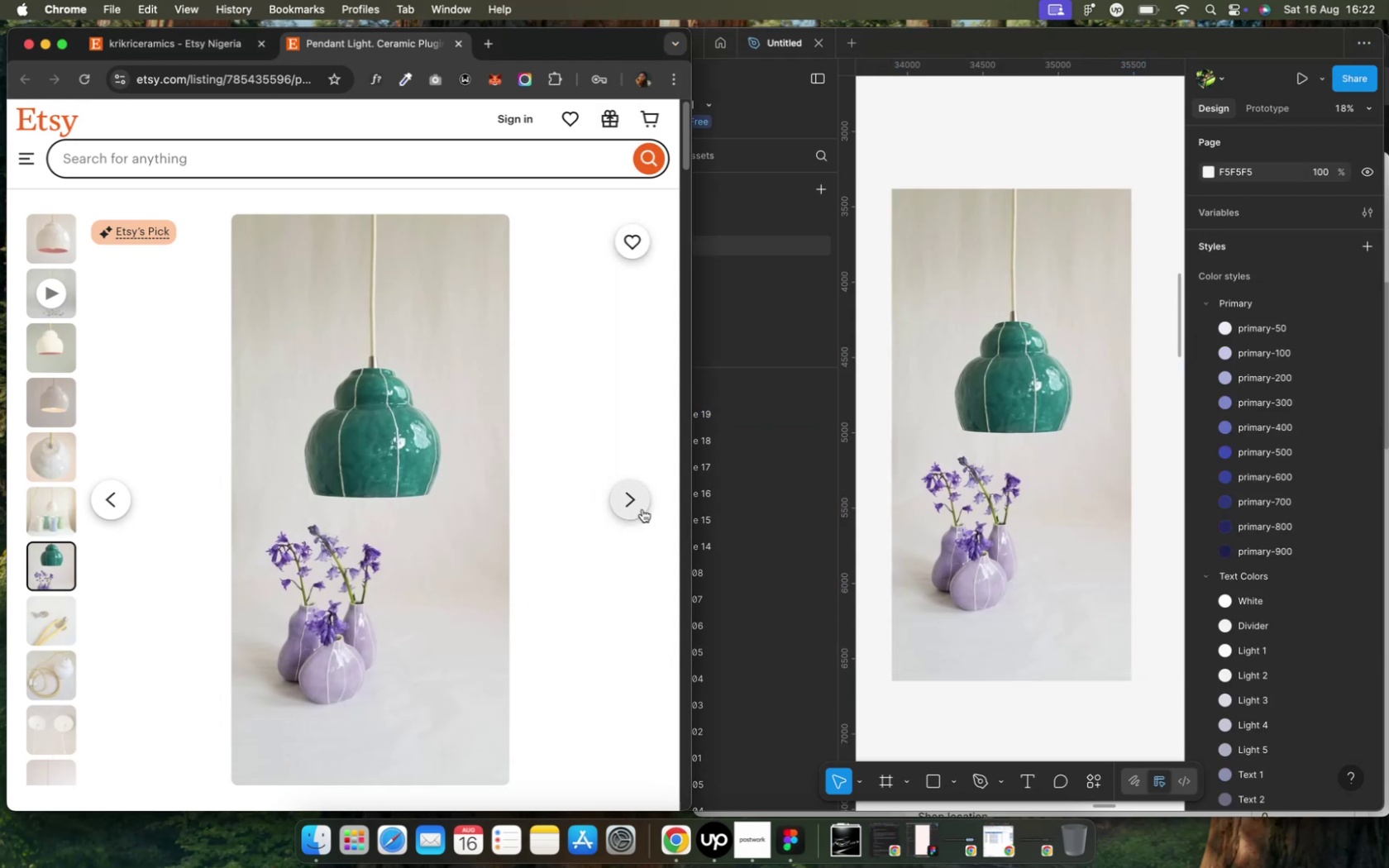 
left_click([641, 508])
 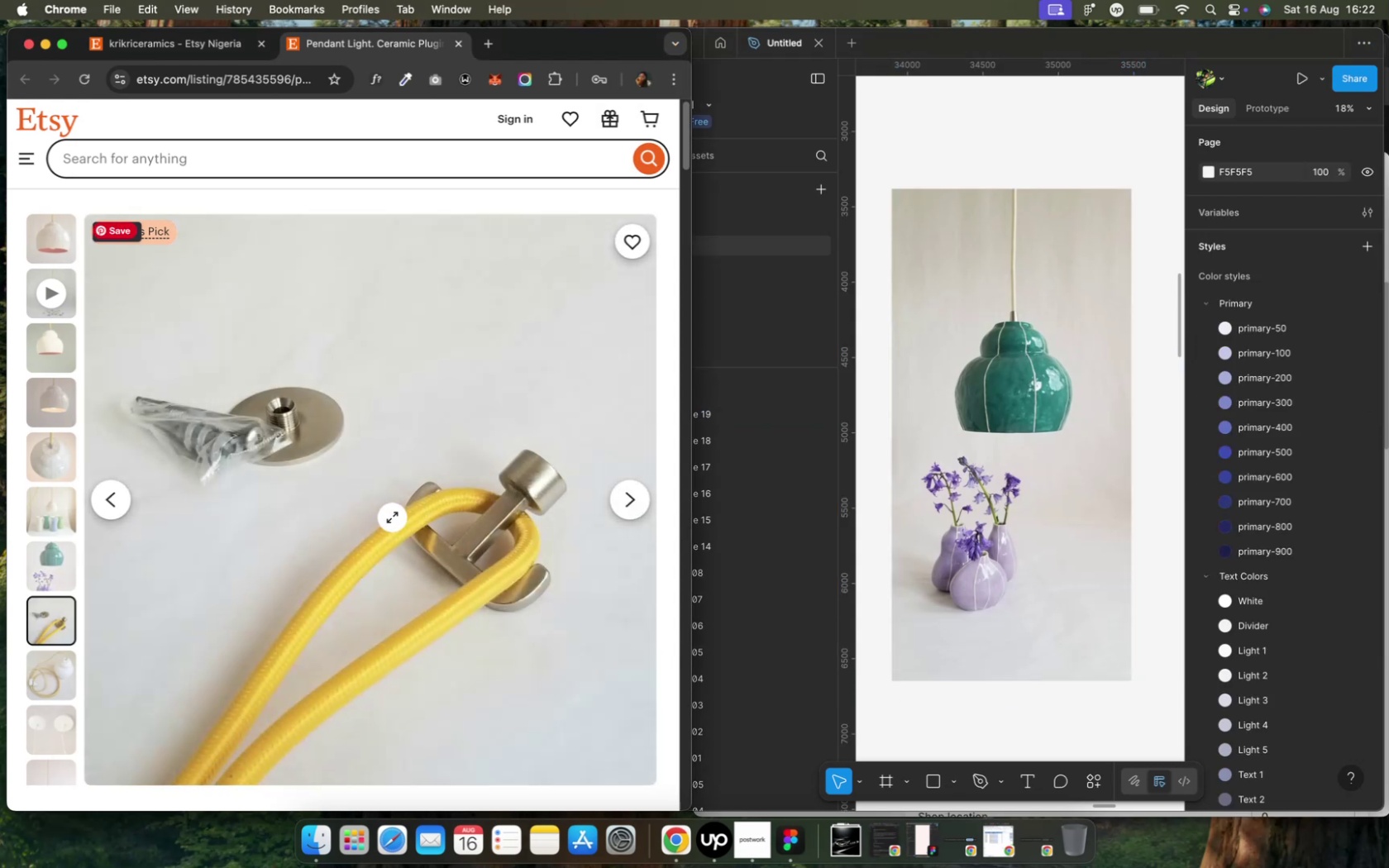 
right_click([392, 517])
 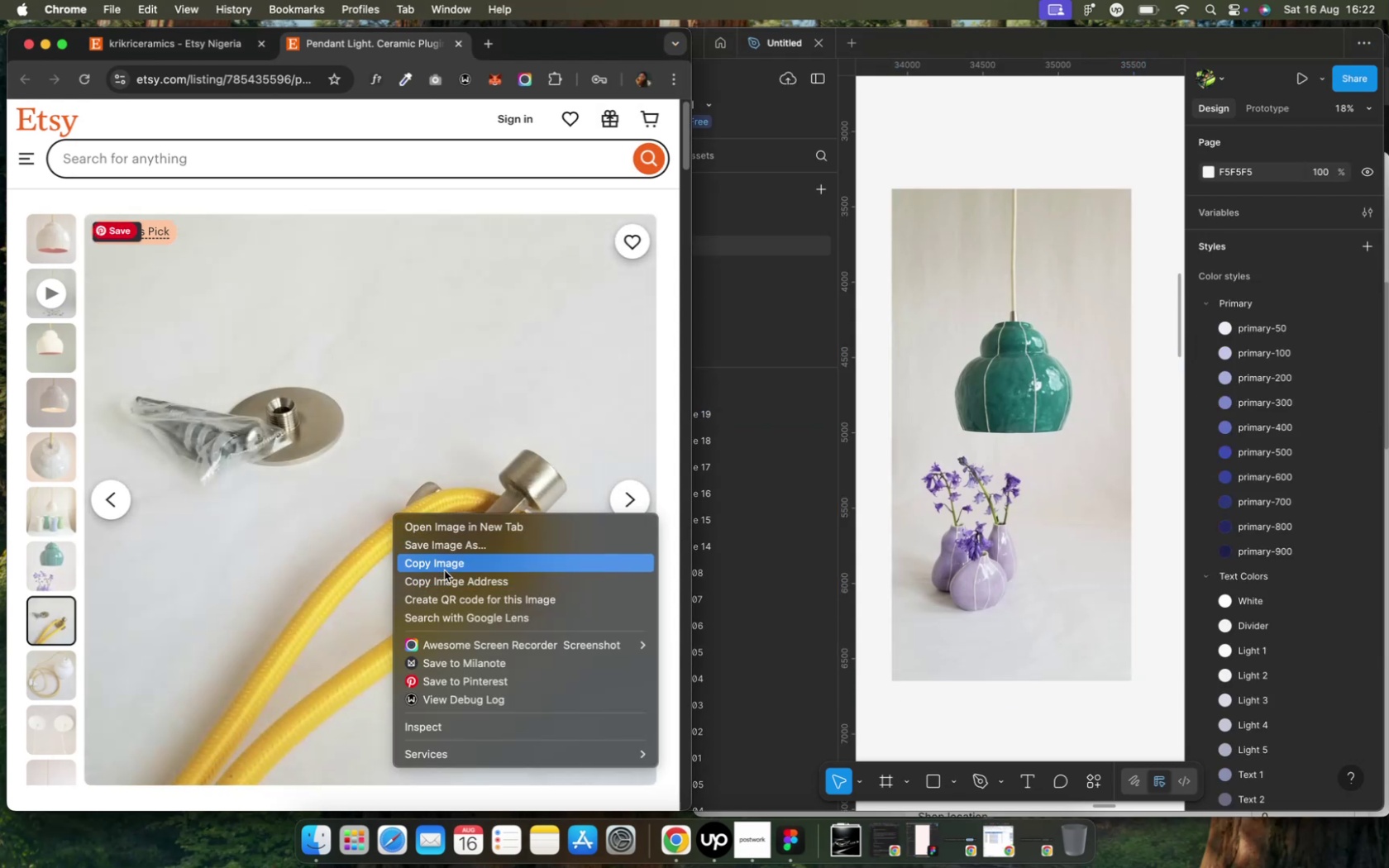 
left_click([444, 568])
 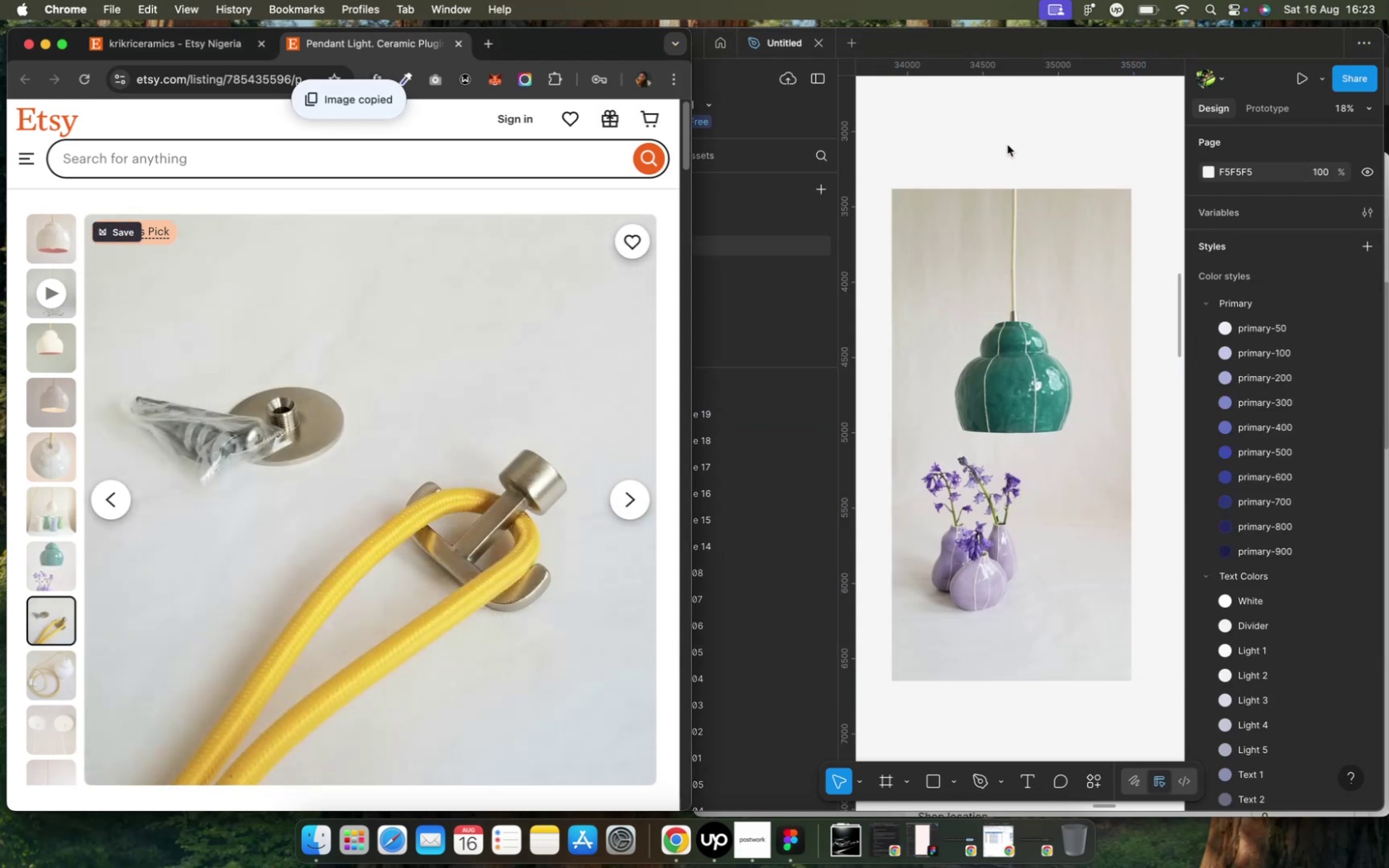 
left_click([1003, 140])
 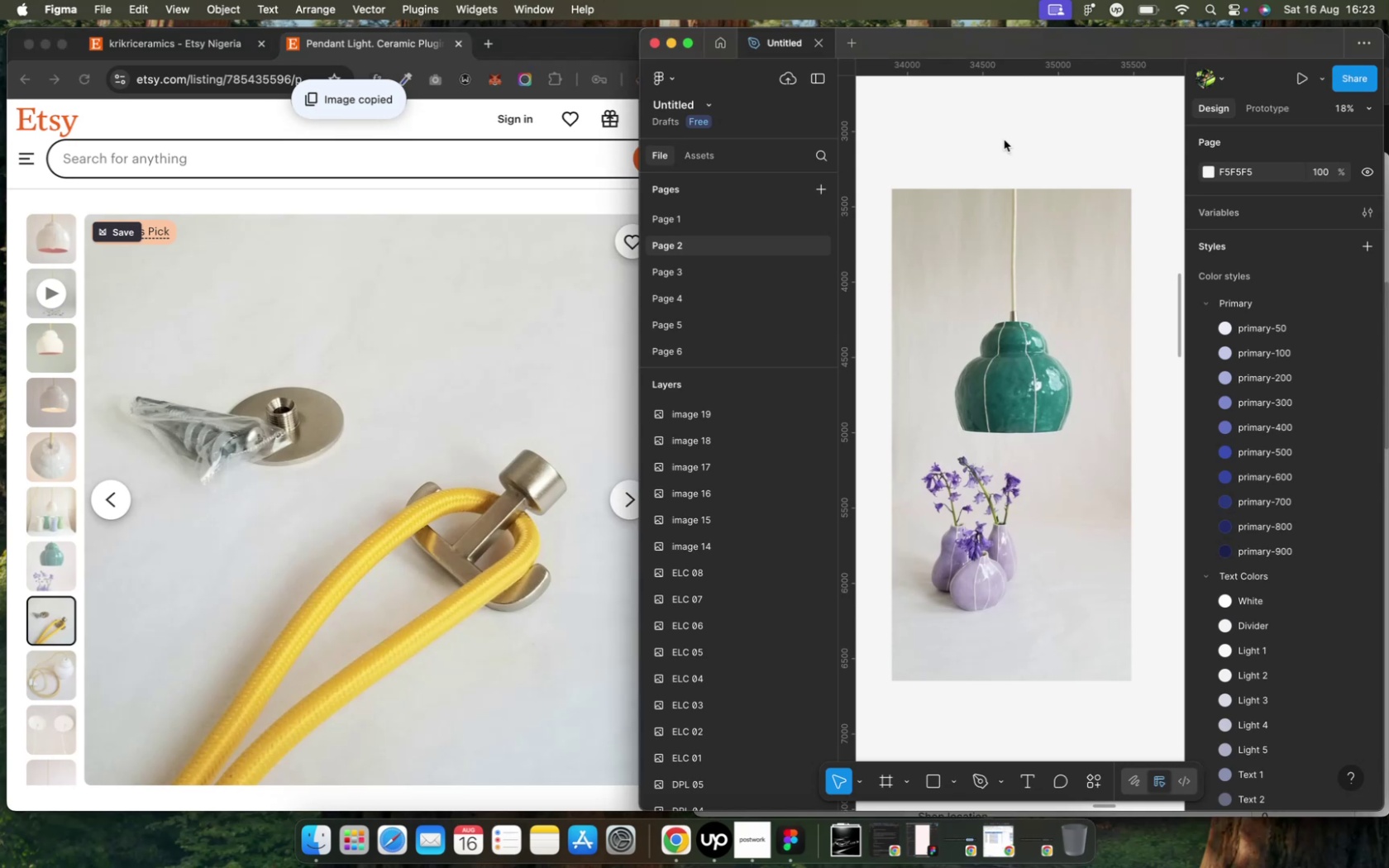 
key(Meta+V)
 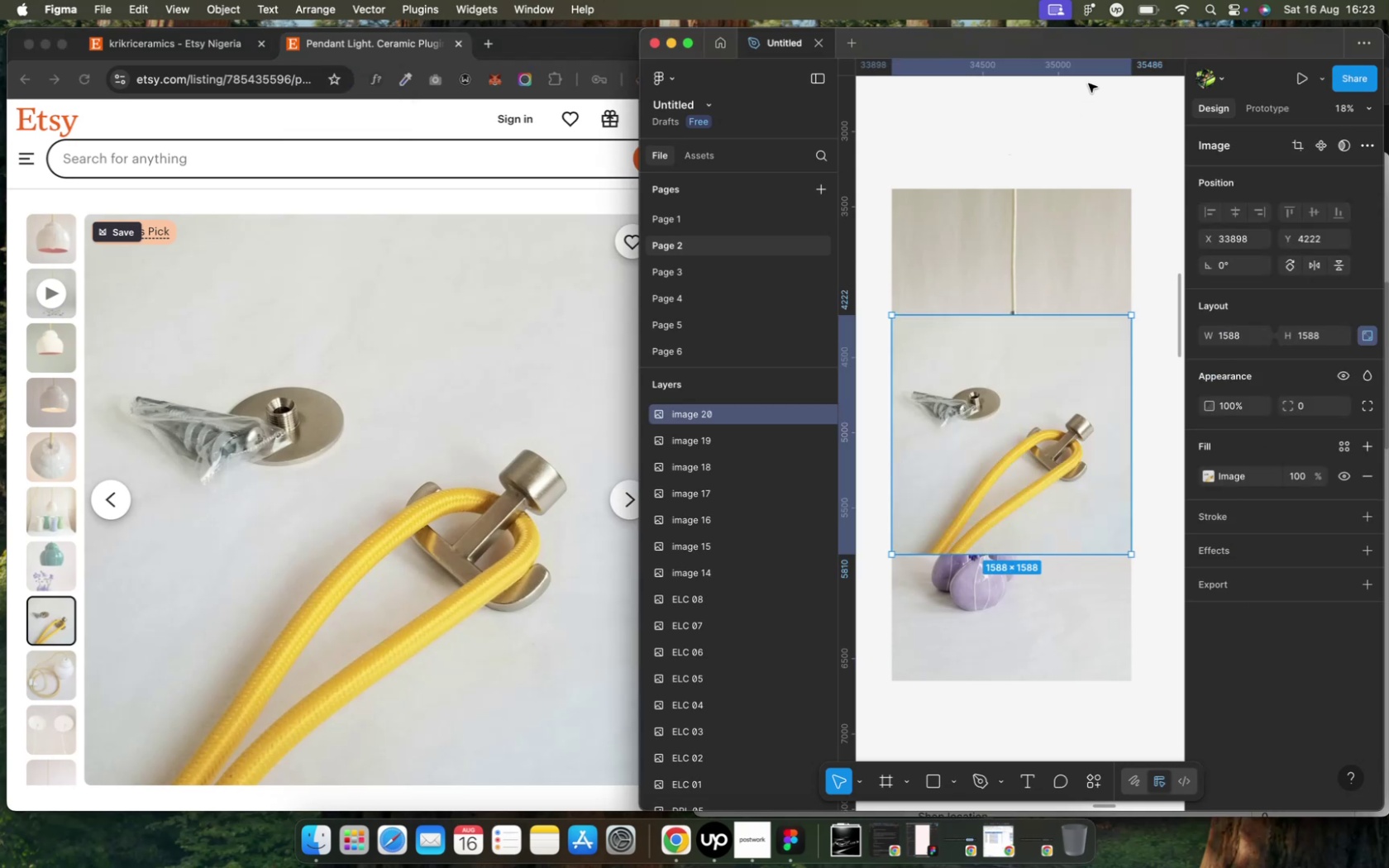 
left_click([1034, 159])
 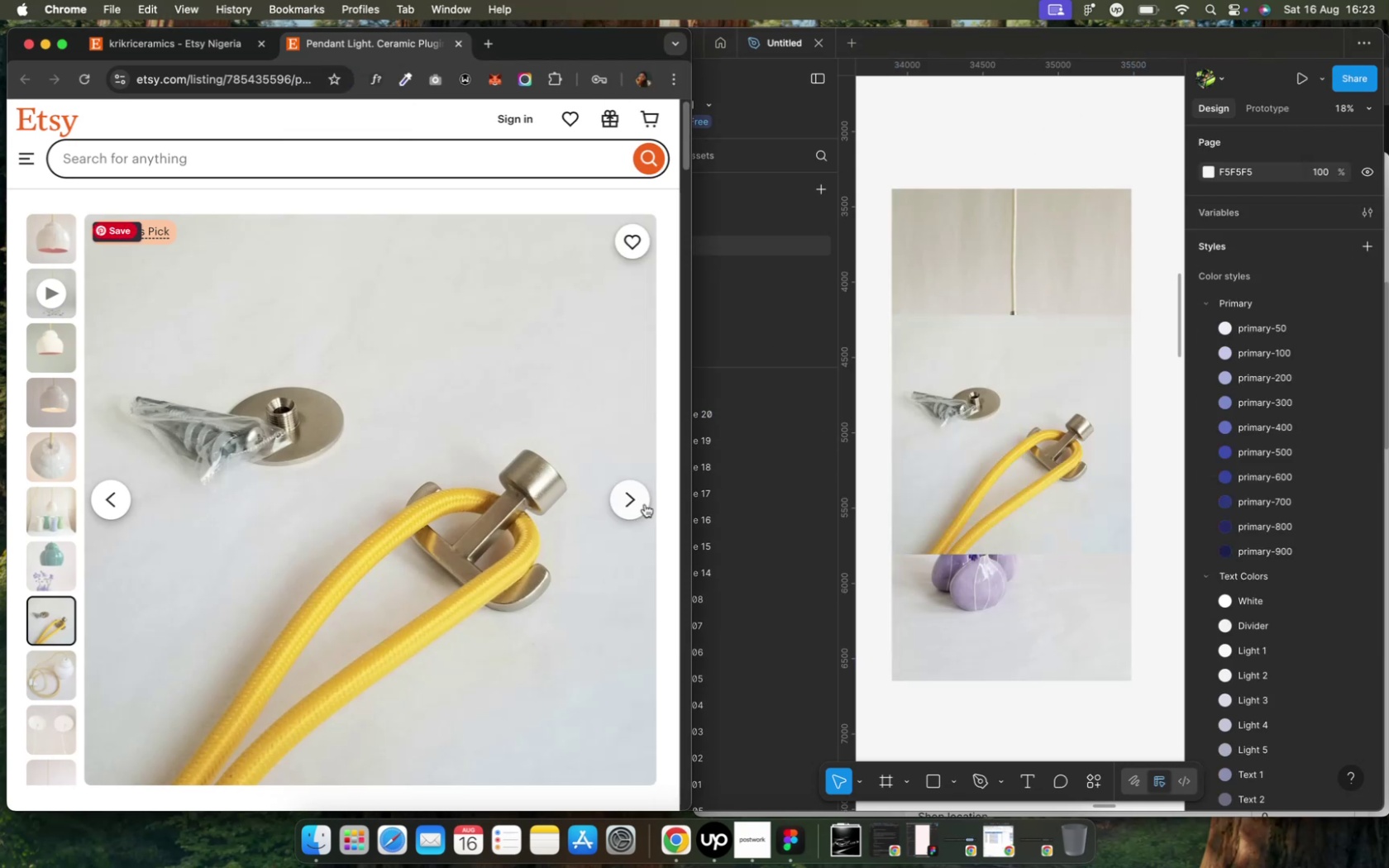 
left_click([625, 500])
 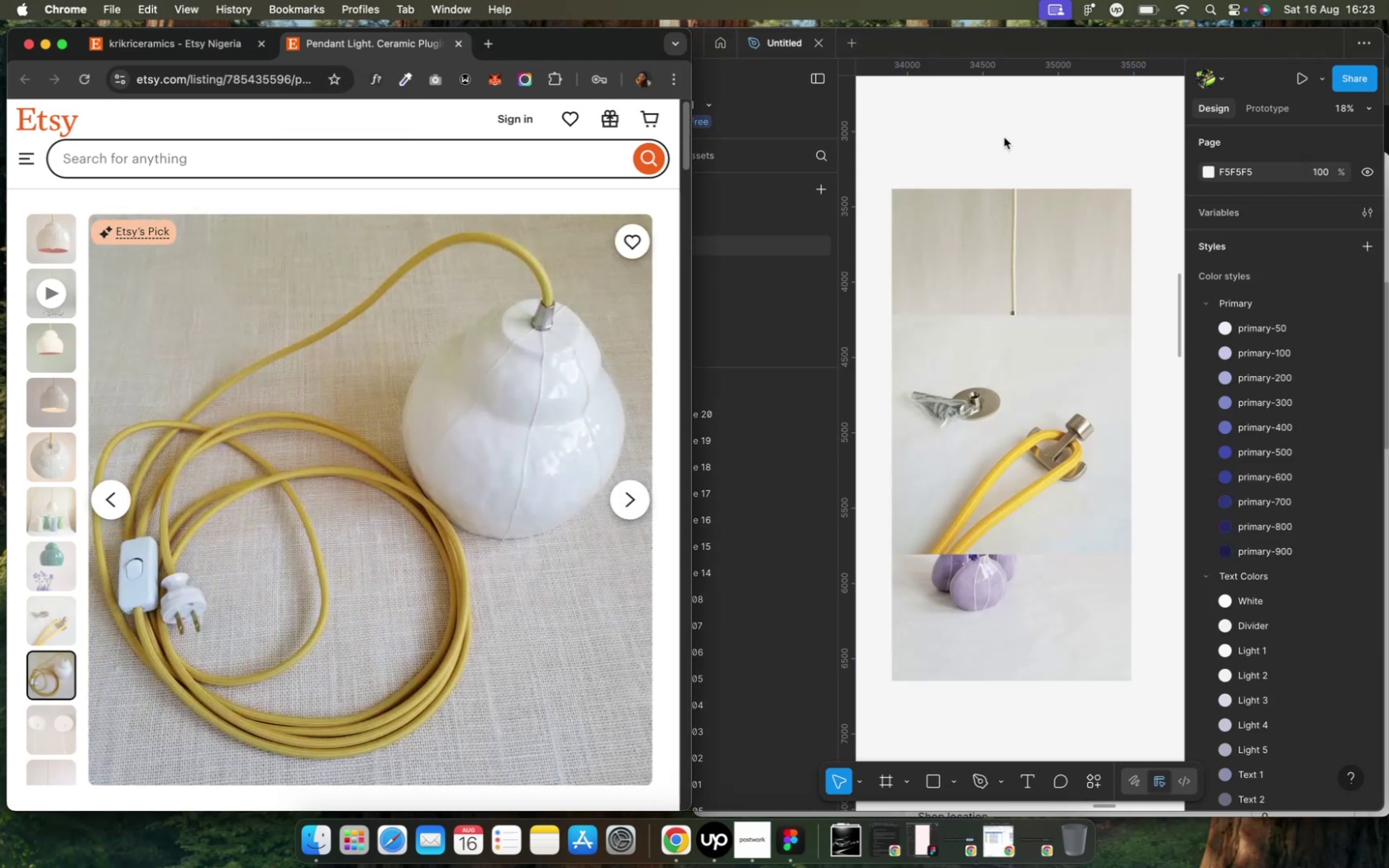 
left_click([1003, 135])
 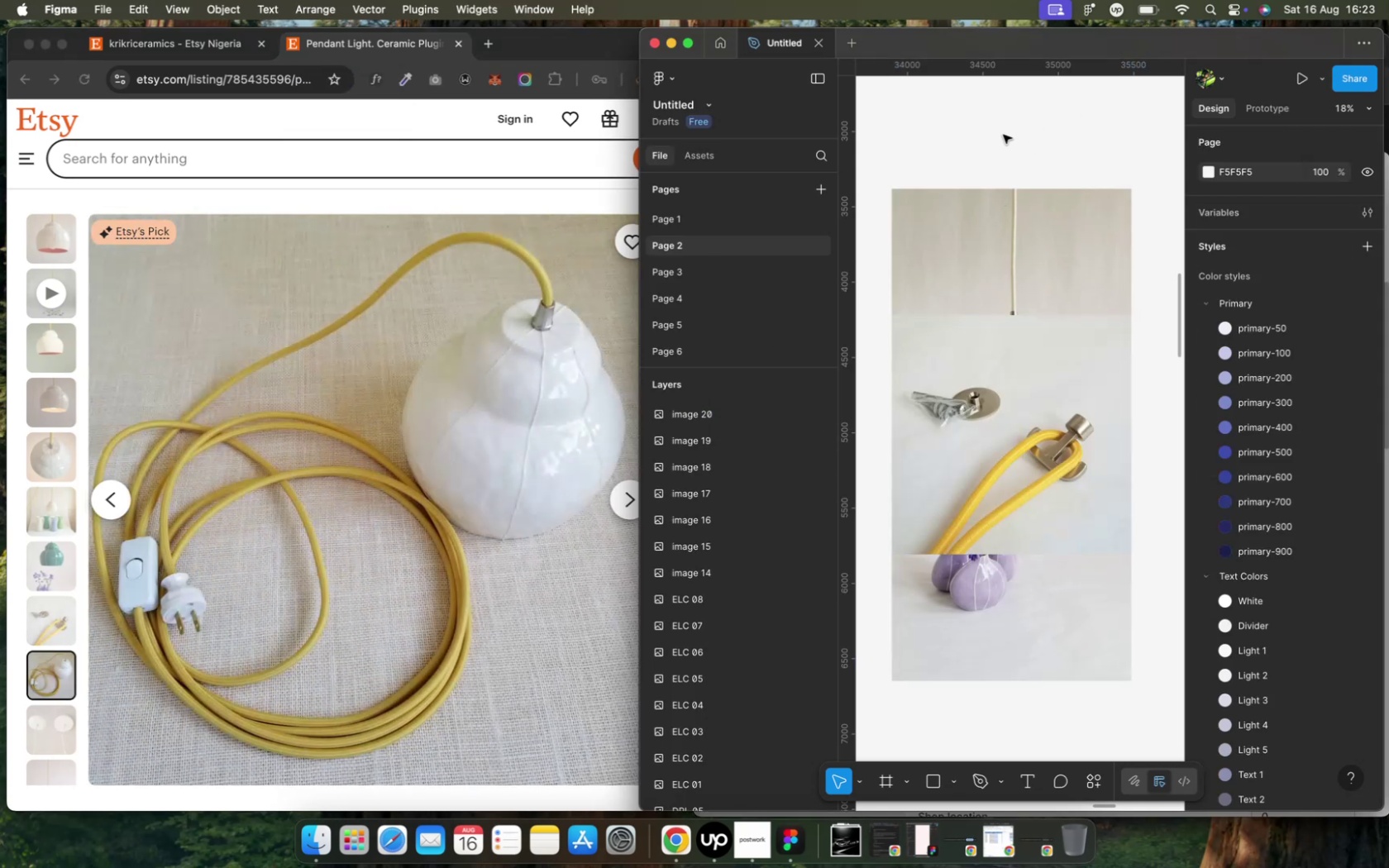 
key(Meta+V)
 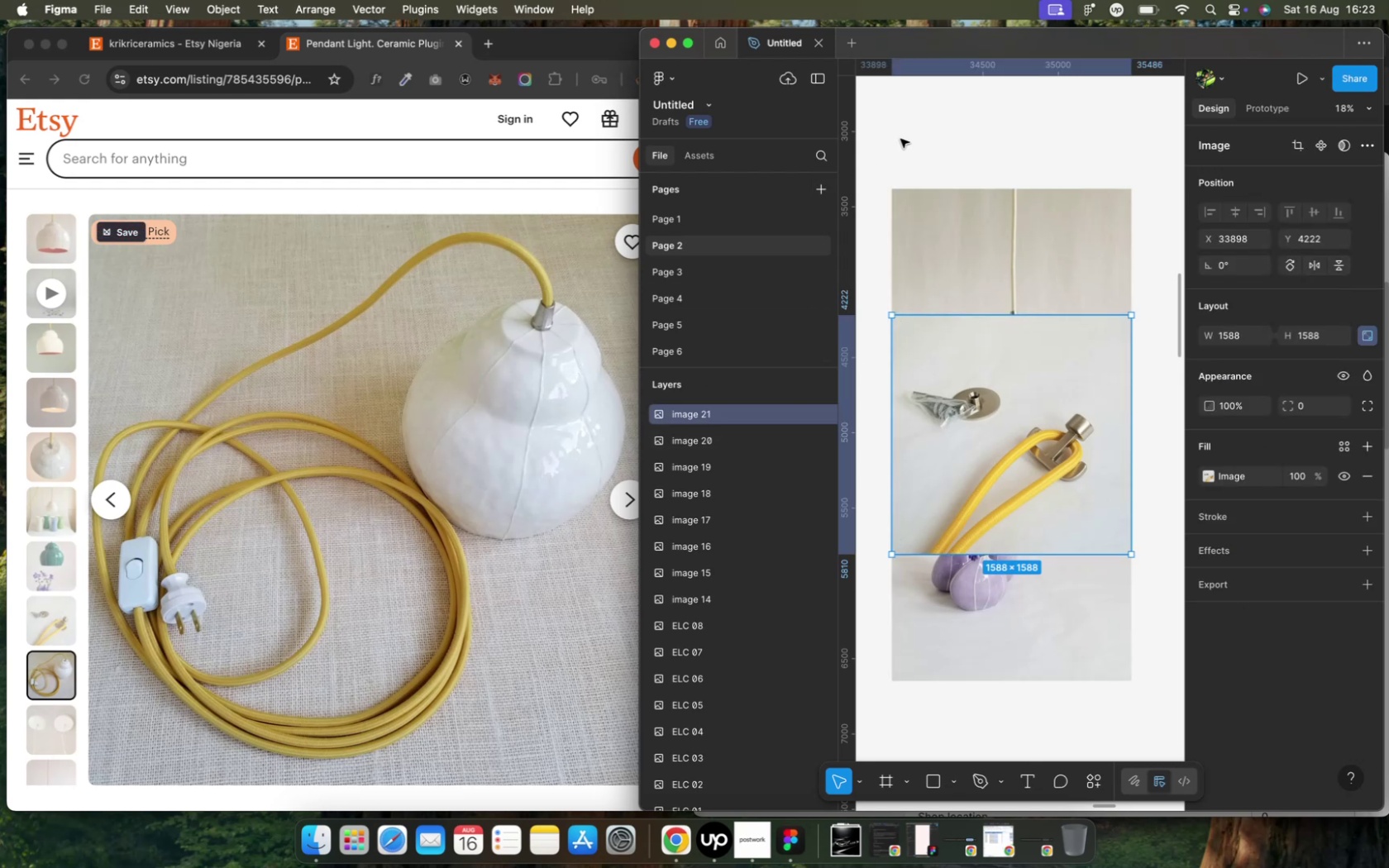 
left_click([900, 138])
 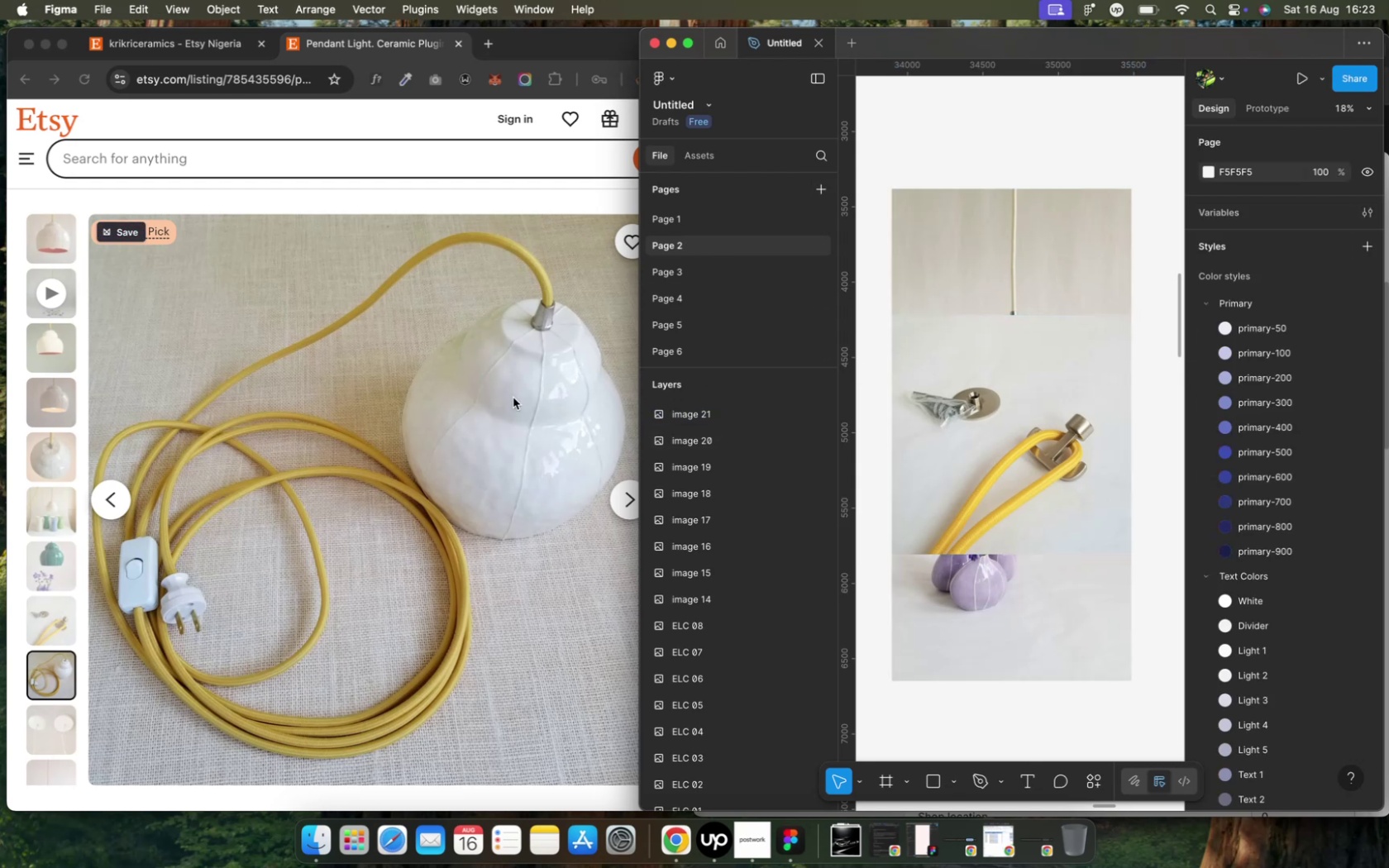 
left_click([513, 398])
 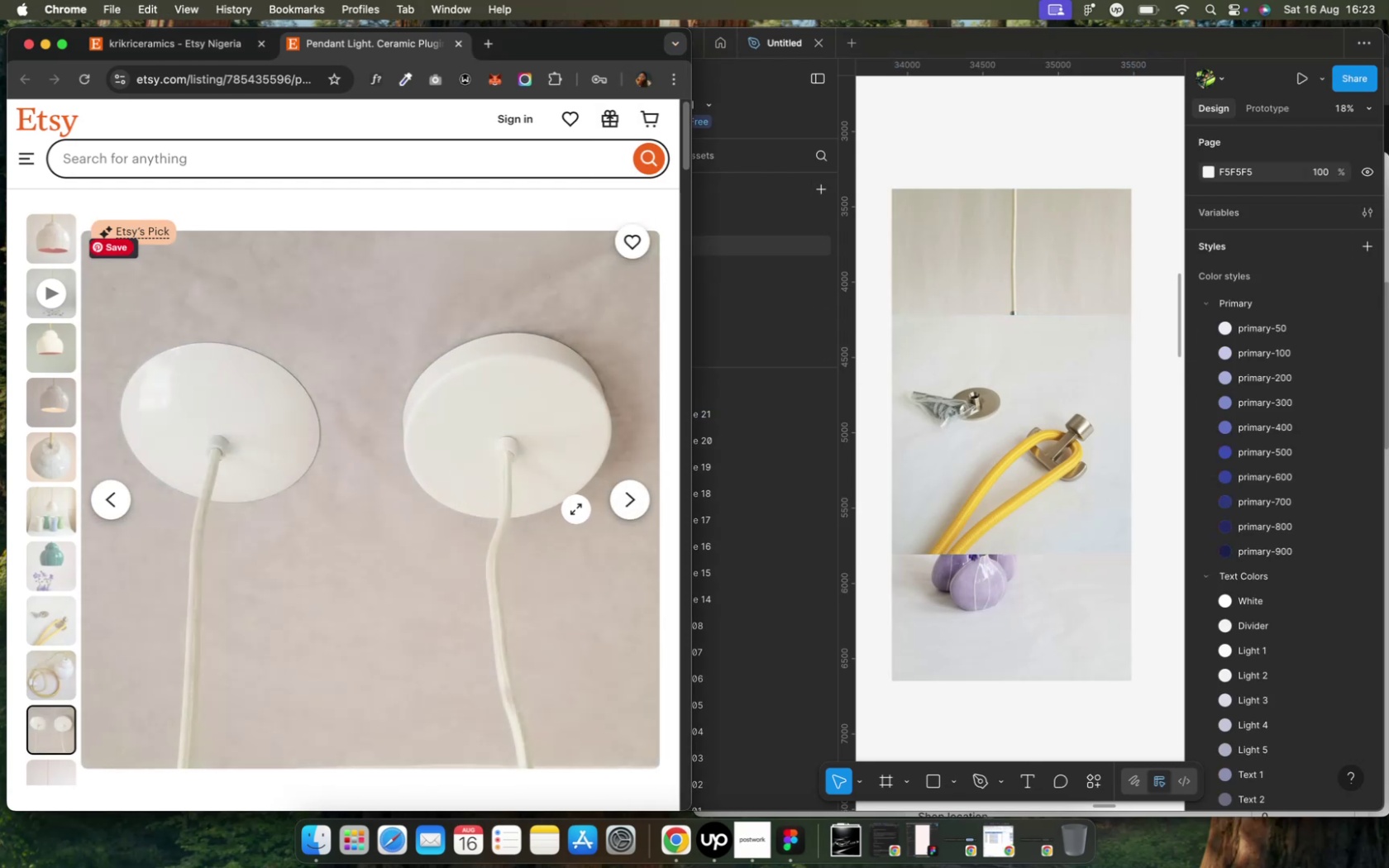 
left_click([633, 499])
 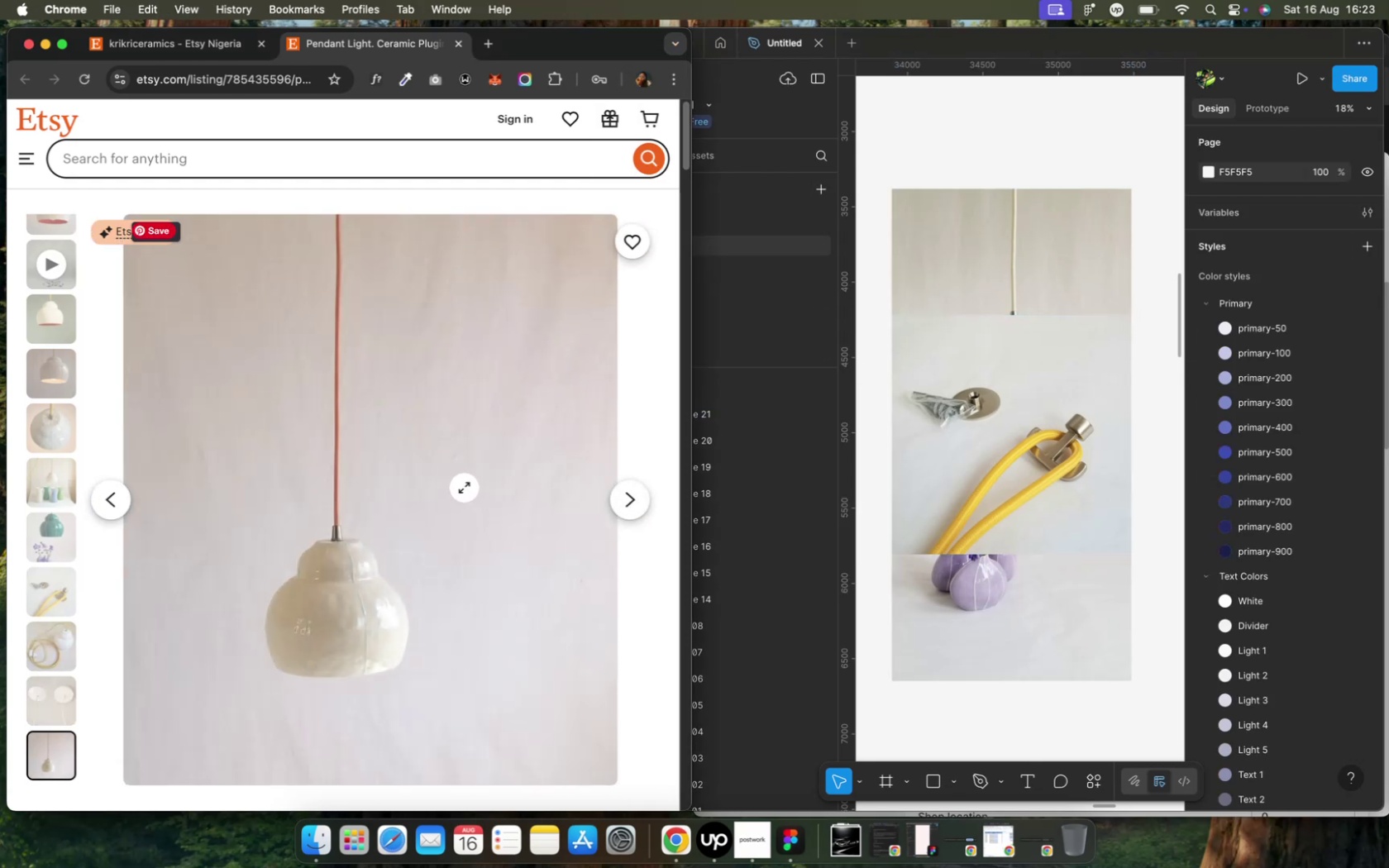 
right_click([464, 488])
 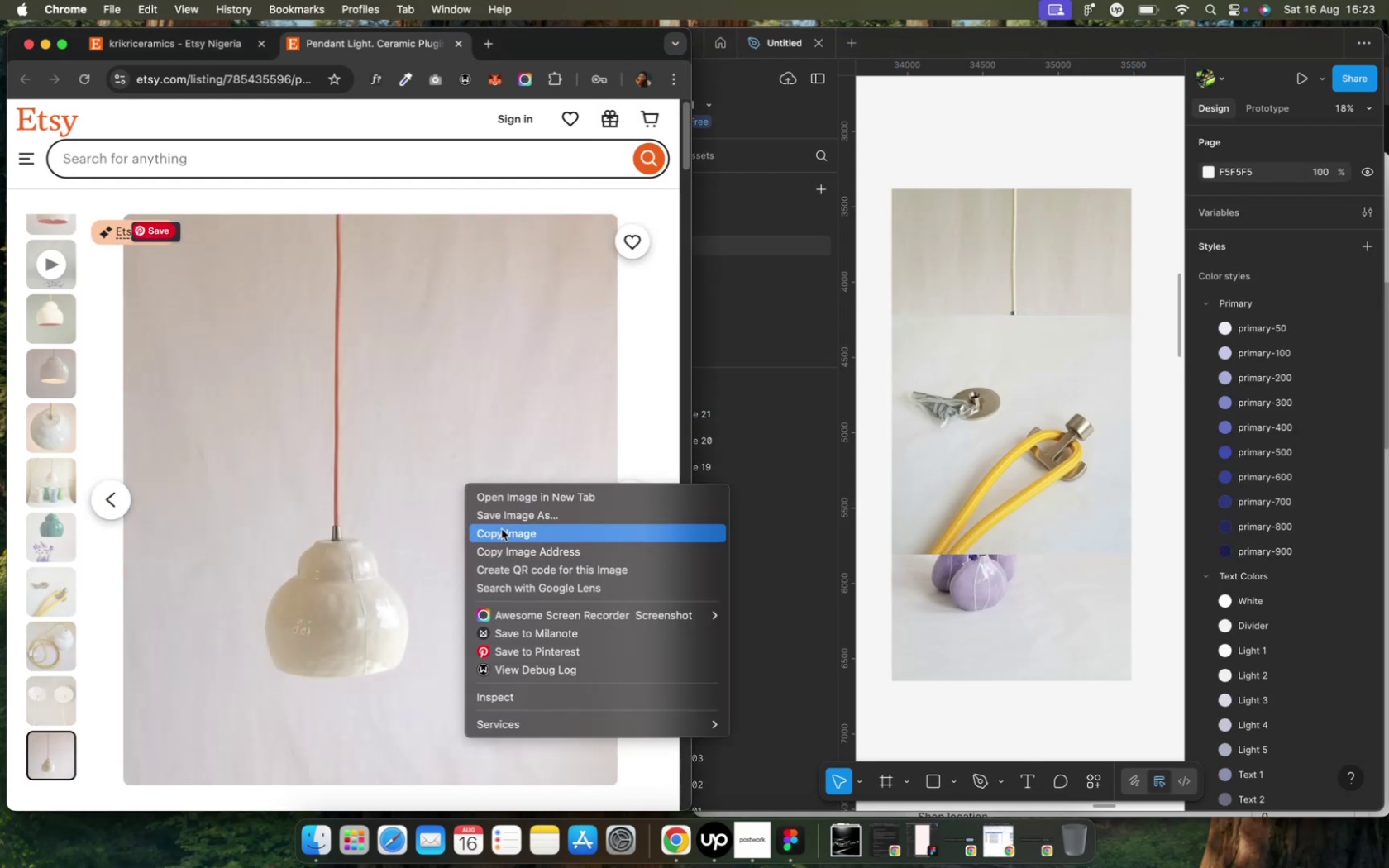 
left_click([501, 529])
 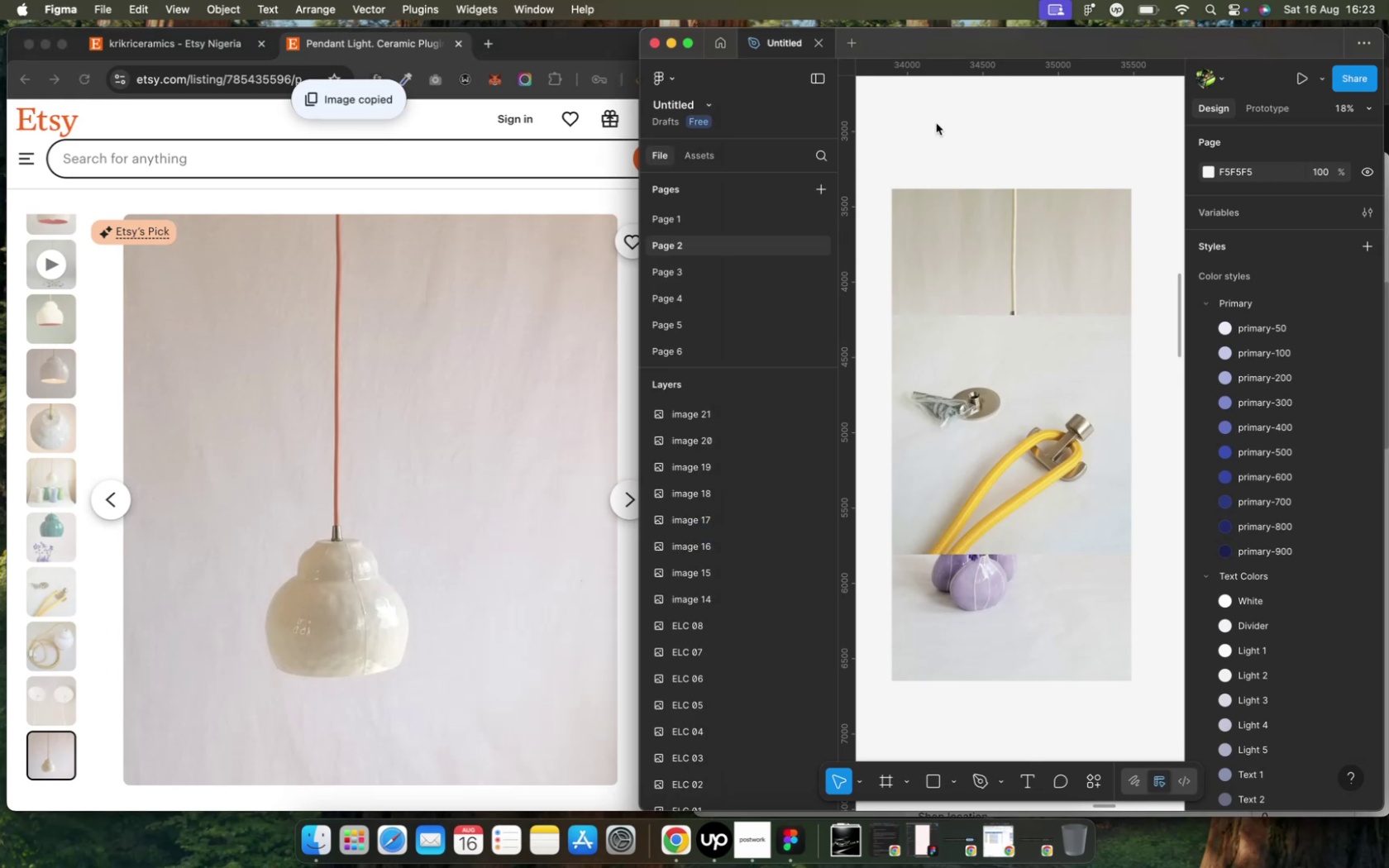 
key(Meta+CommandLeft)
 